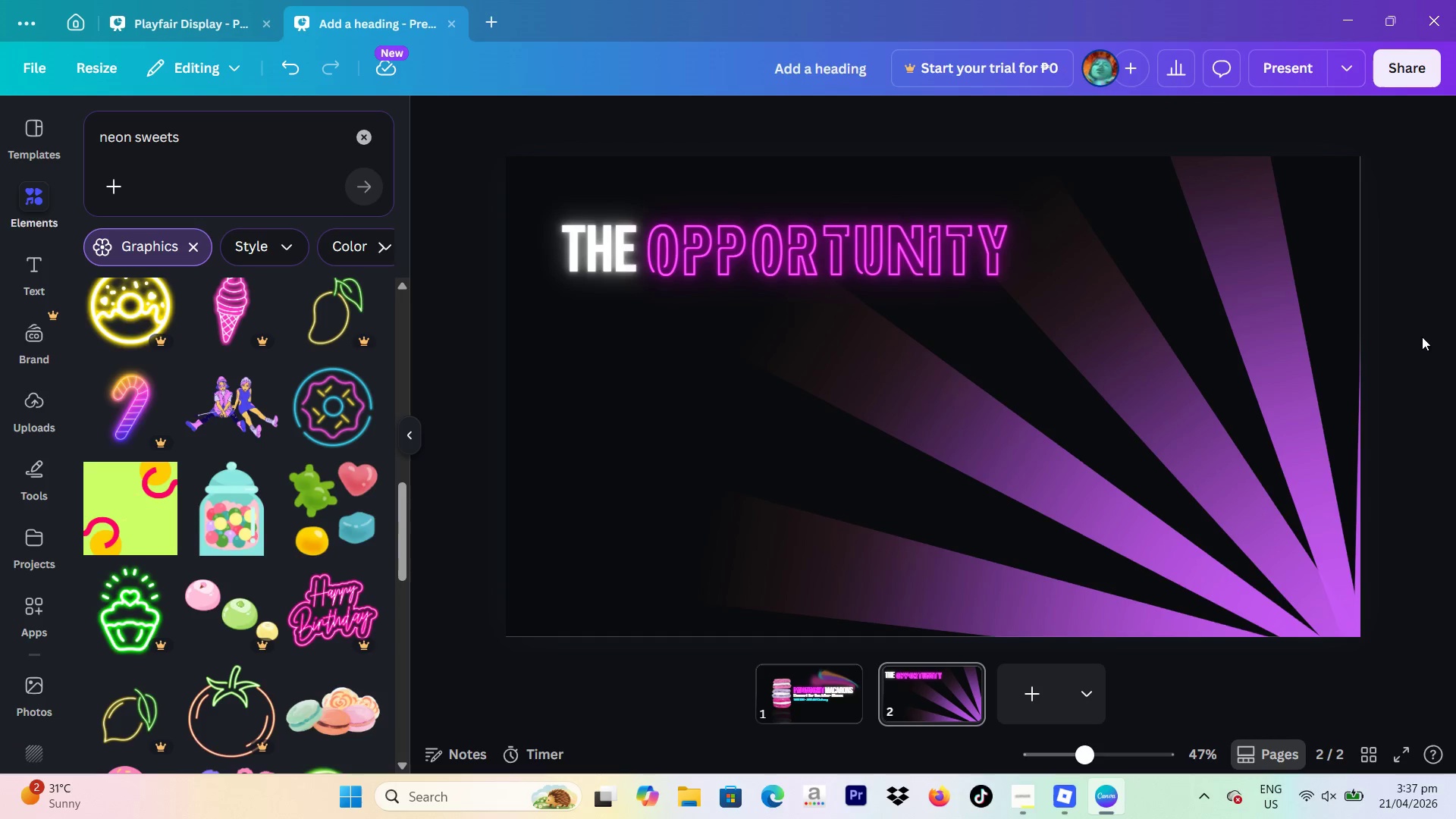 
double_click([284, 65])
 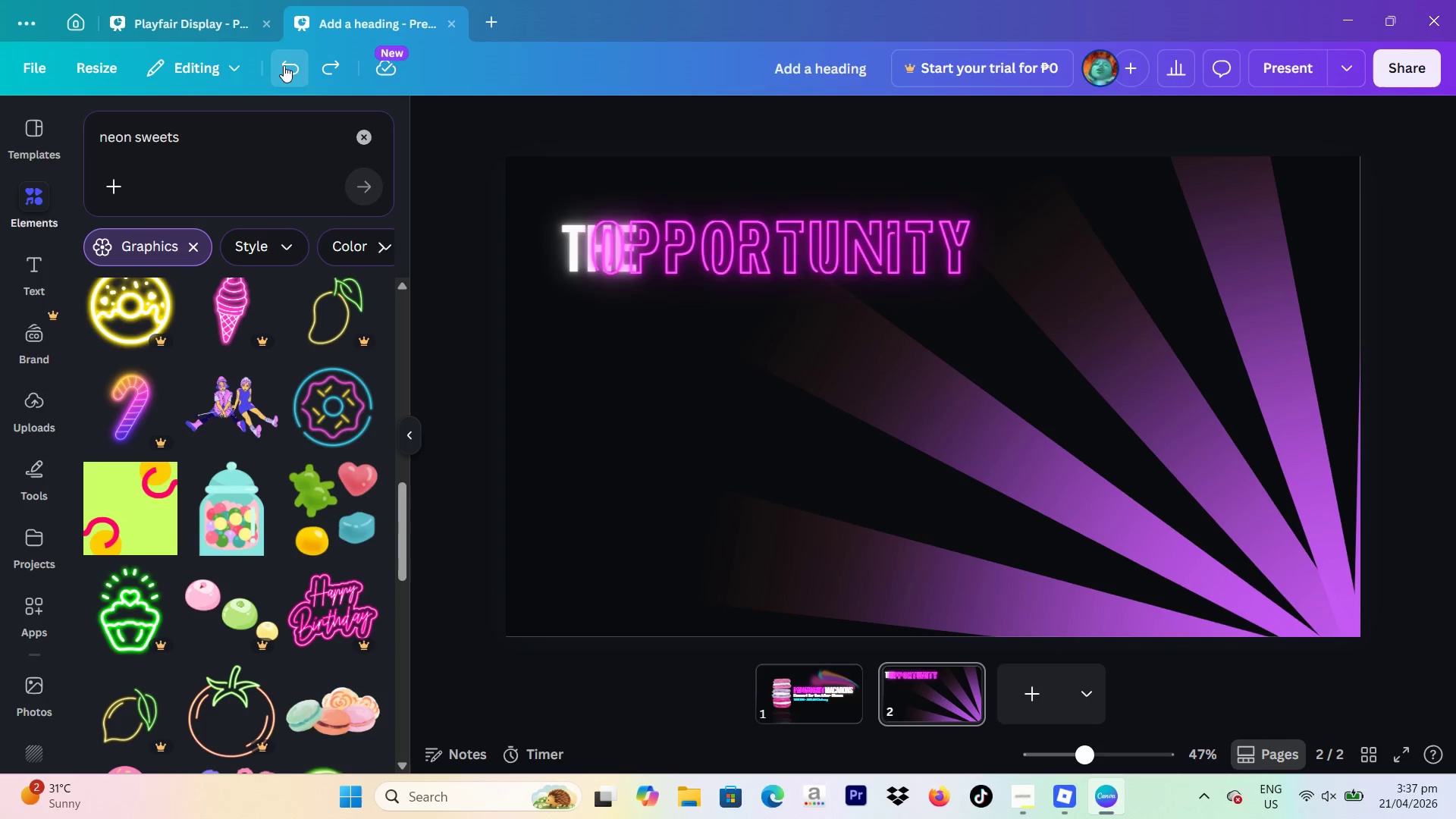 
triple_click([284, 65])
 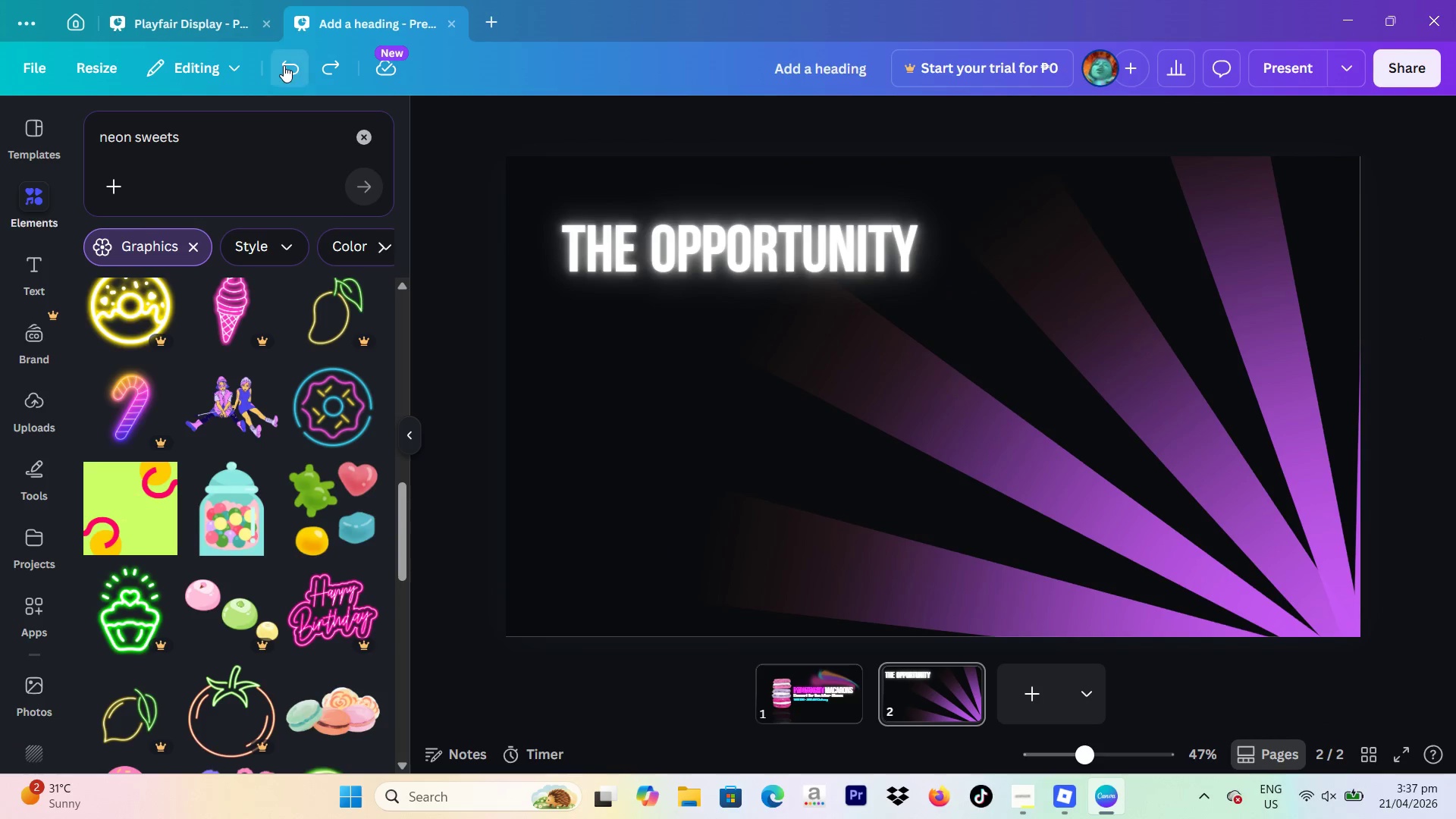 
triple_click([284, 65])
 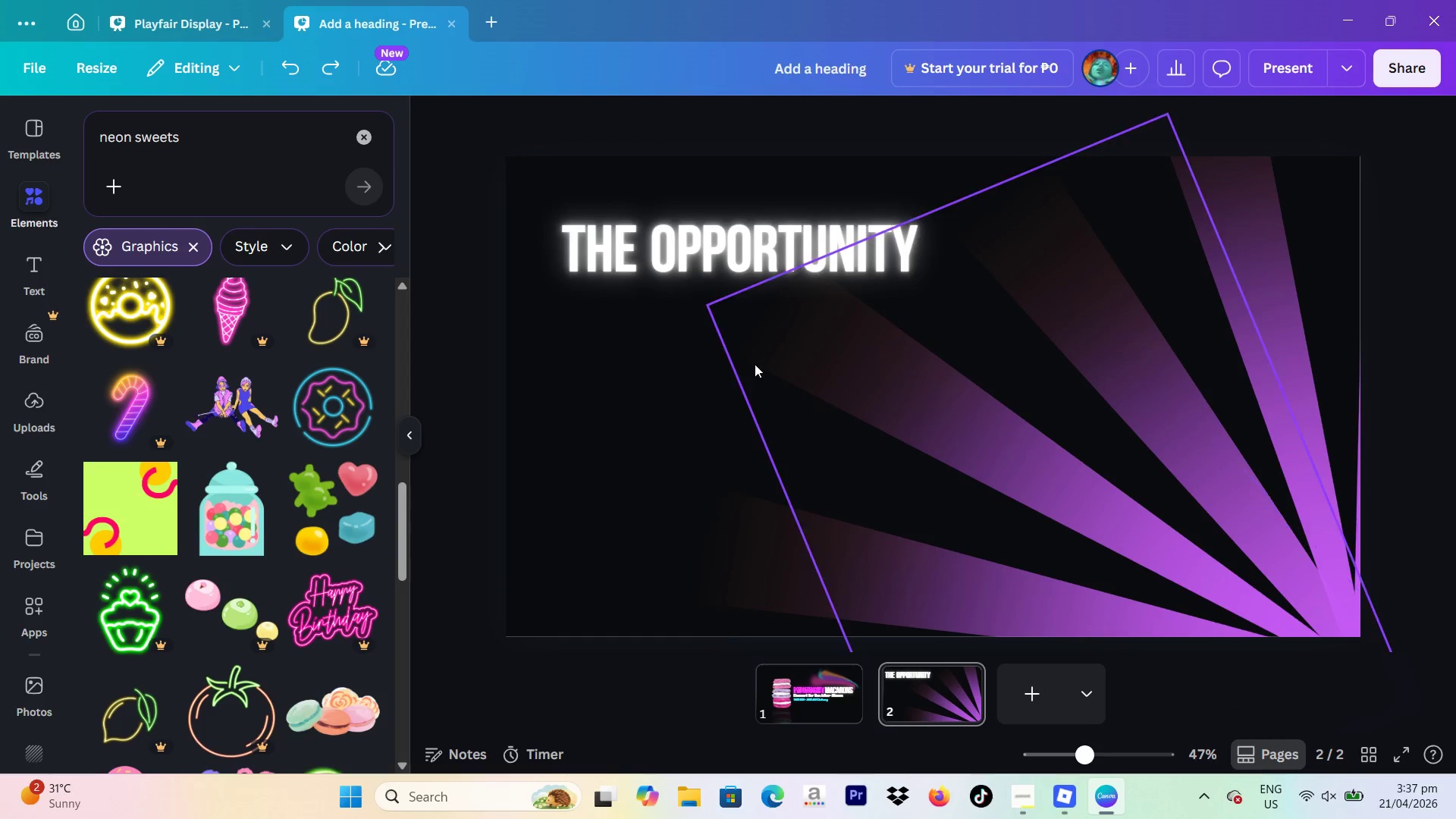 
wait(9.55)
 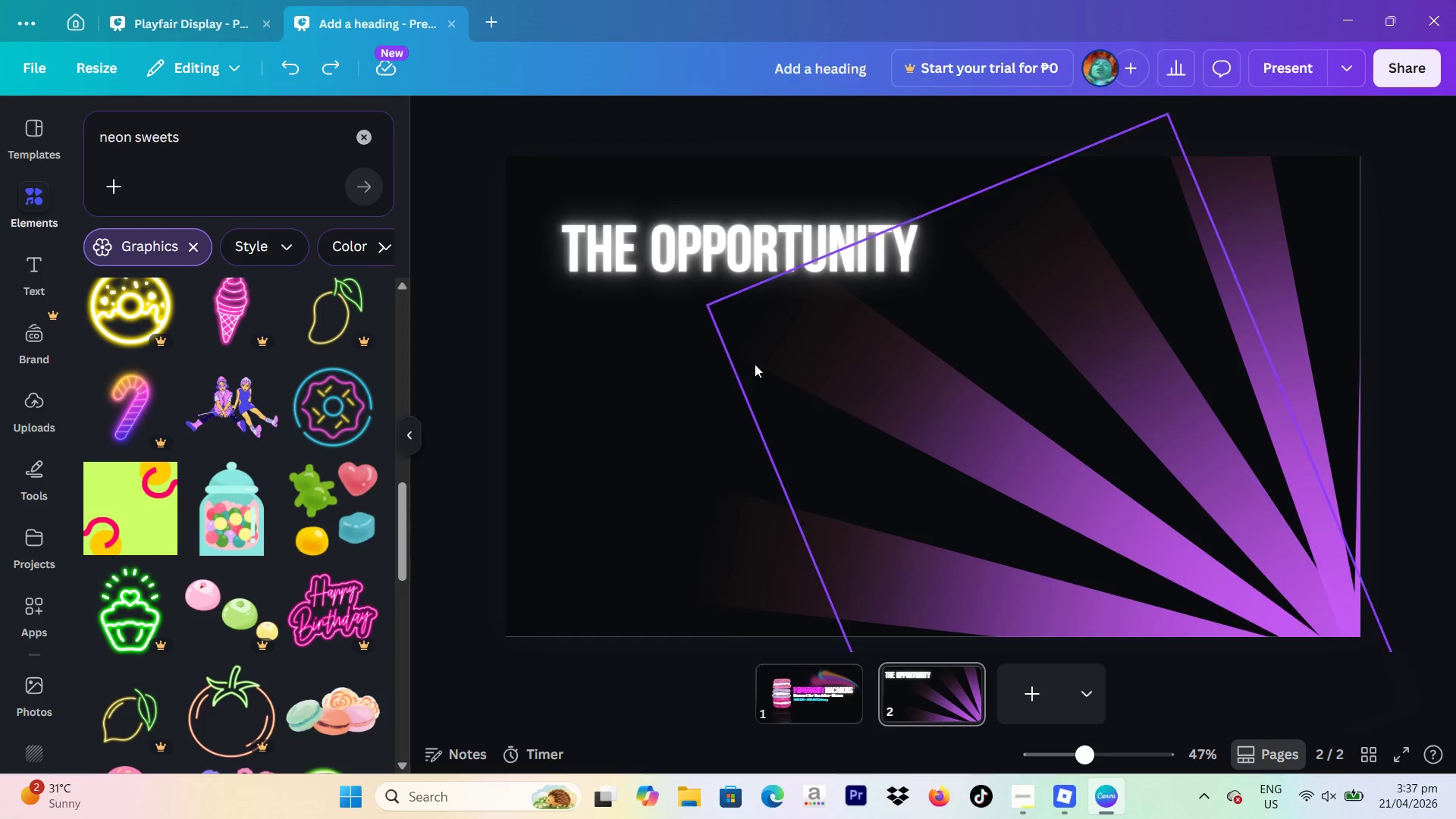 
scroll: coordinate [228, 438], scroll_direction: down, amount: 10.0
 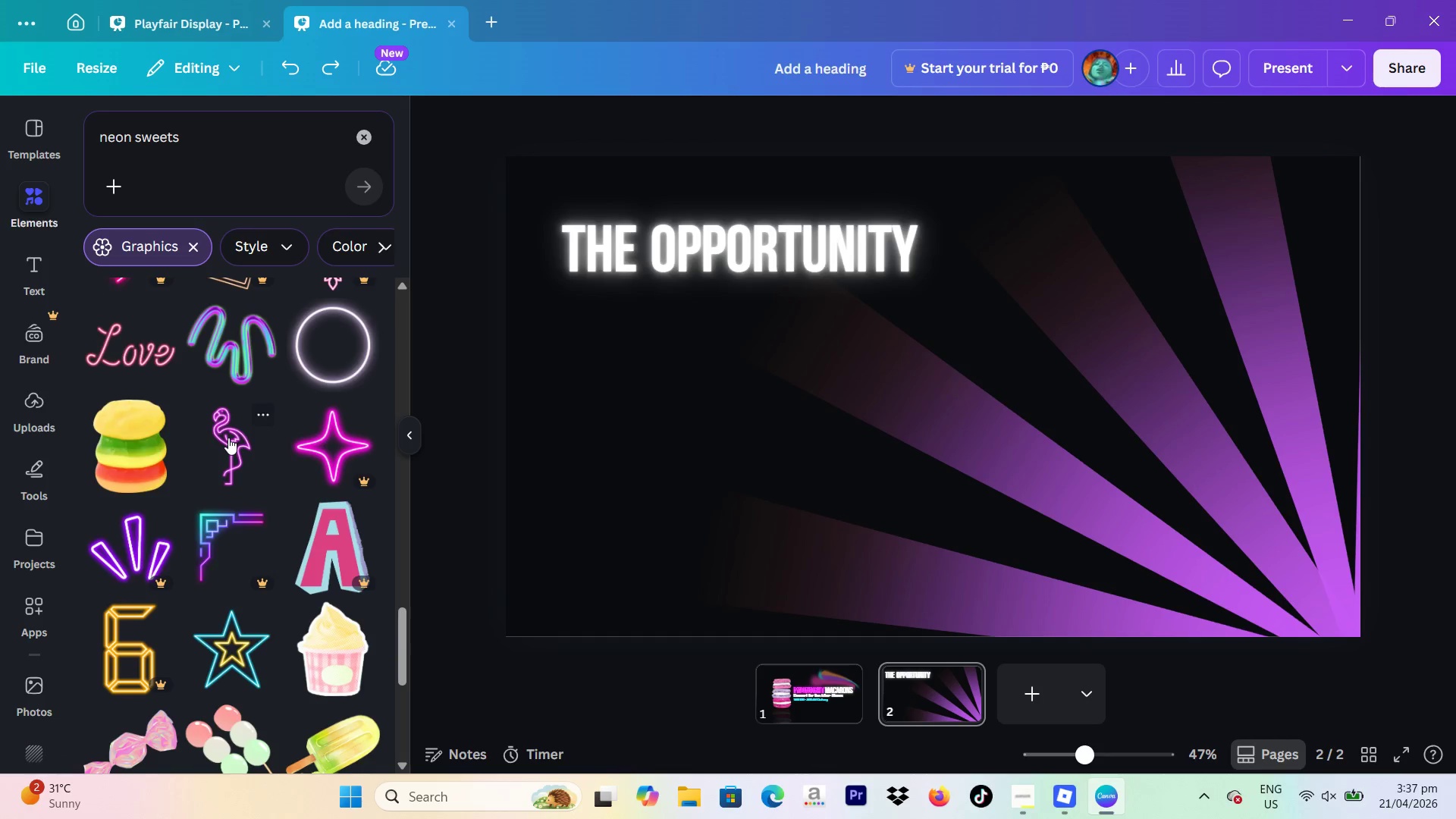 
scroll: coordinate [228, 438], scroll_direction: up, amount: 2.0
 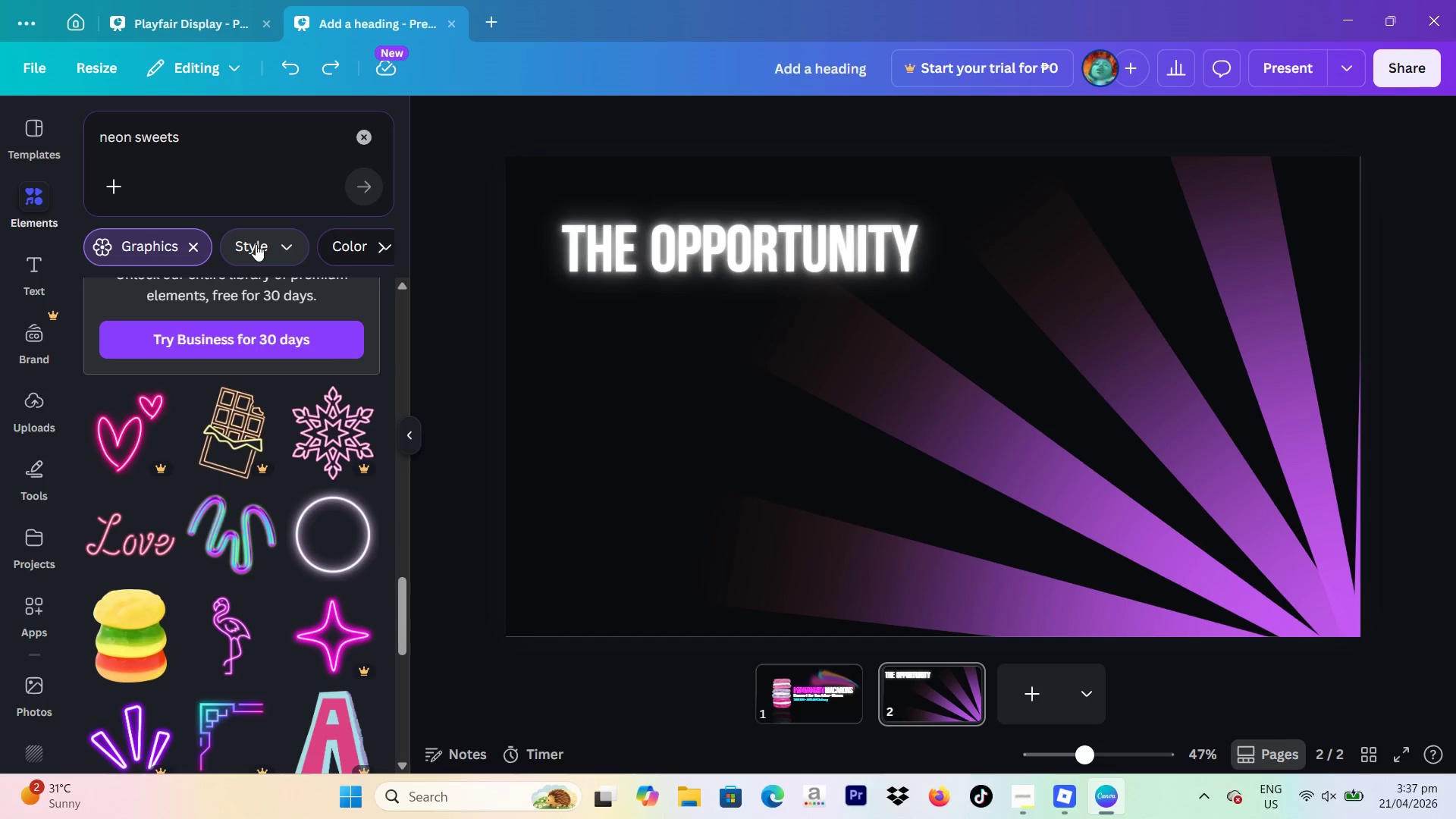 
wait(20.07)
 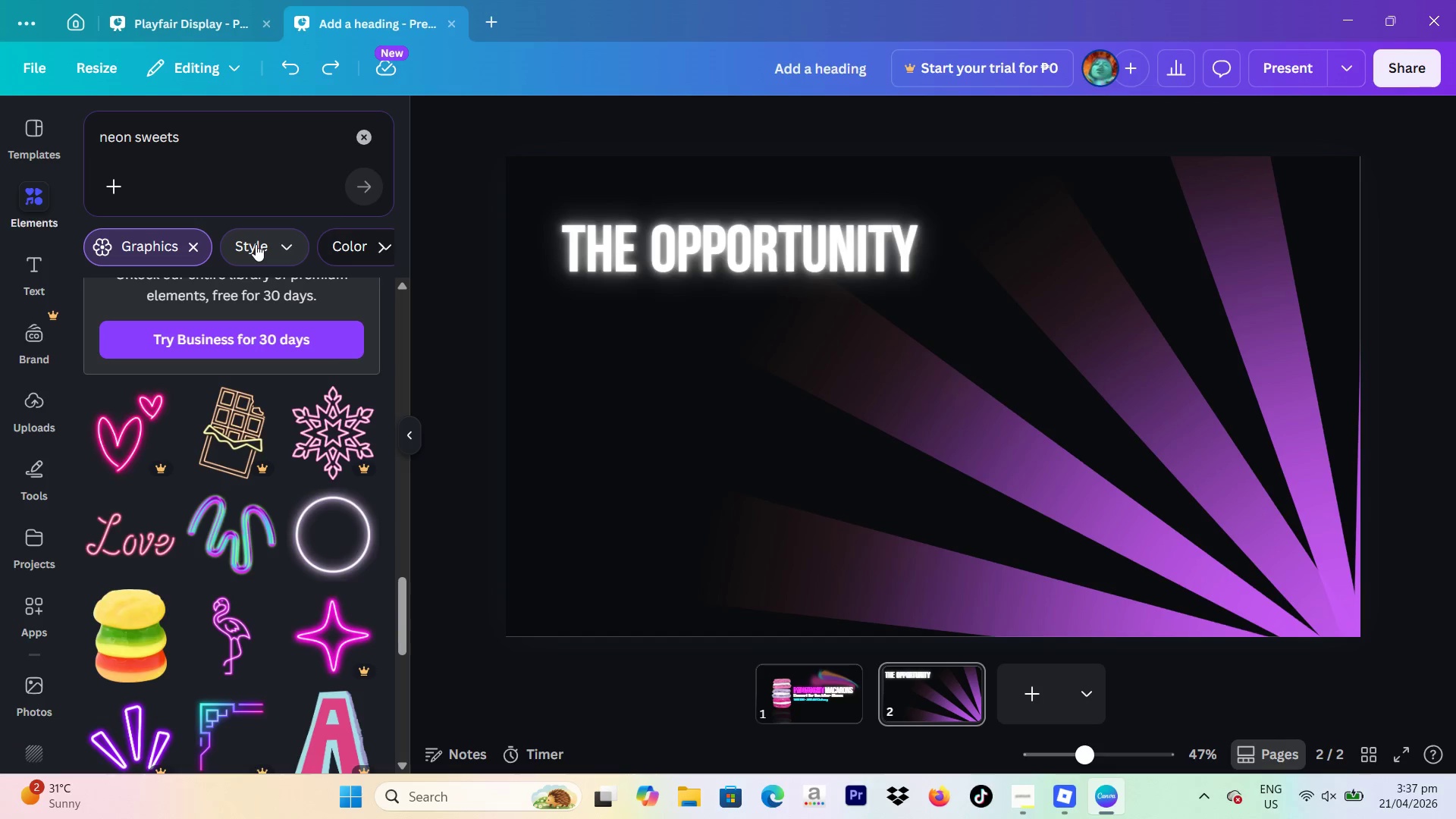 
left_click([977, 403])
 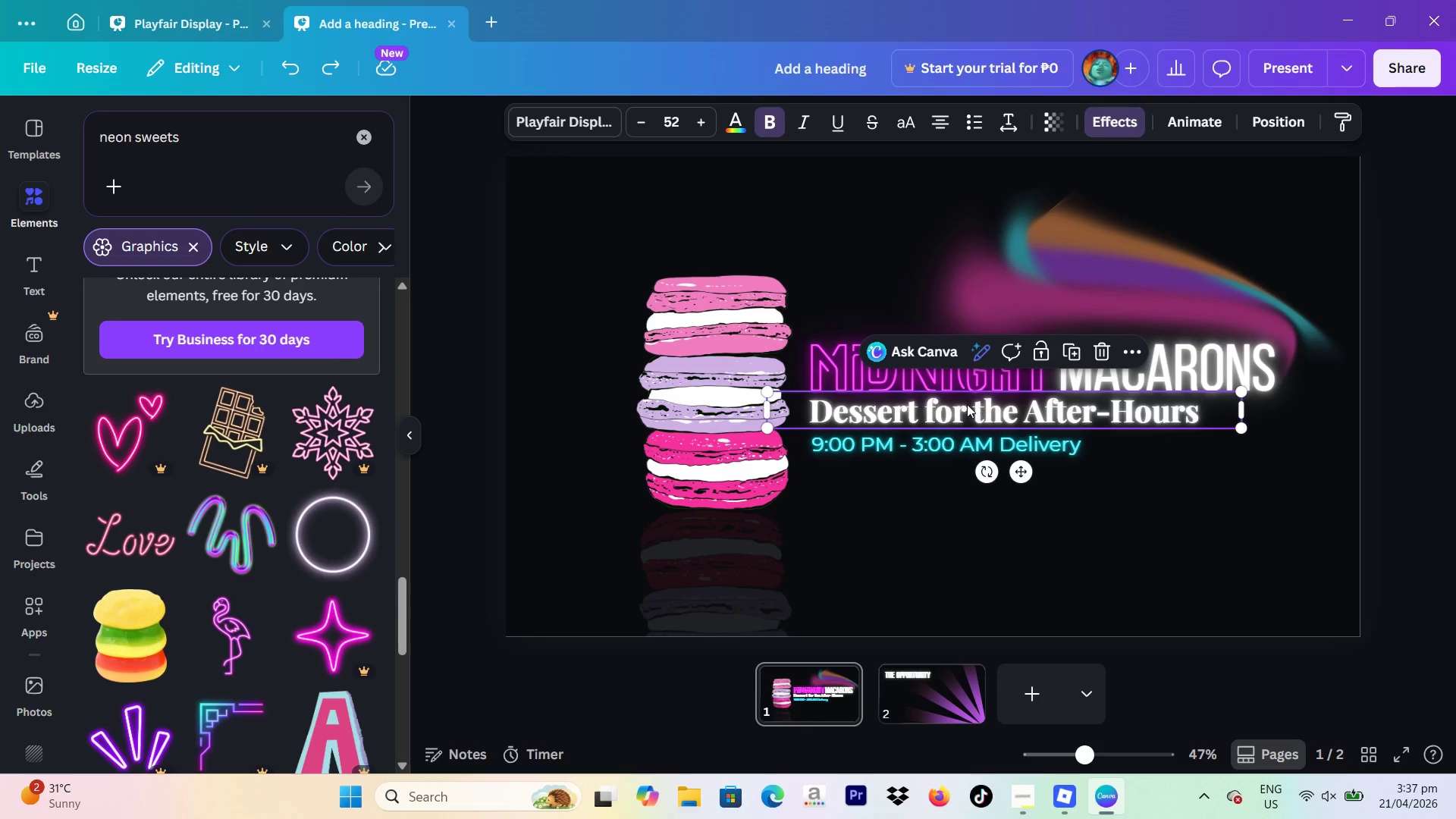 
key(Control+ControlLeft)
 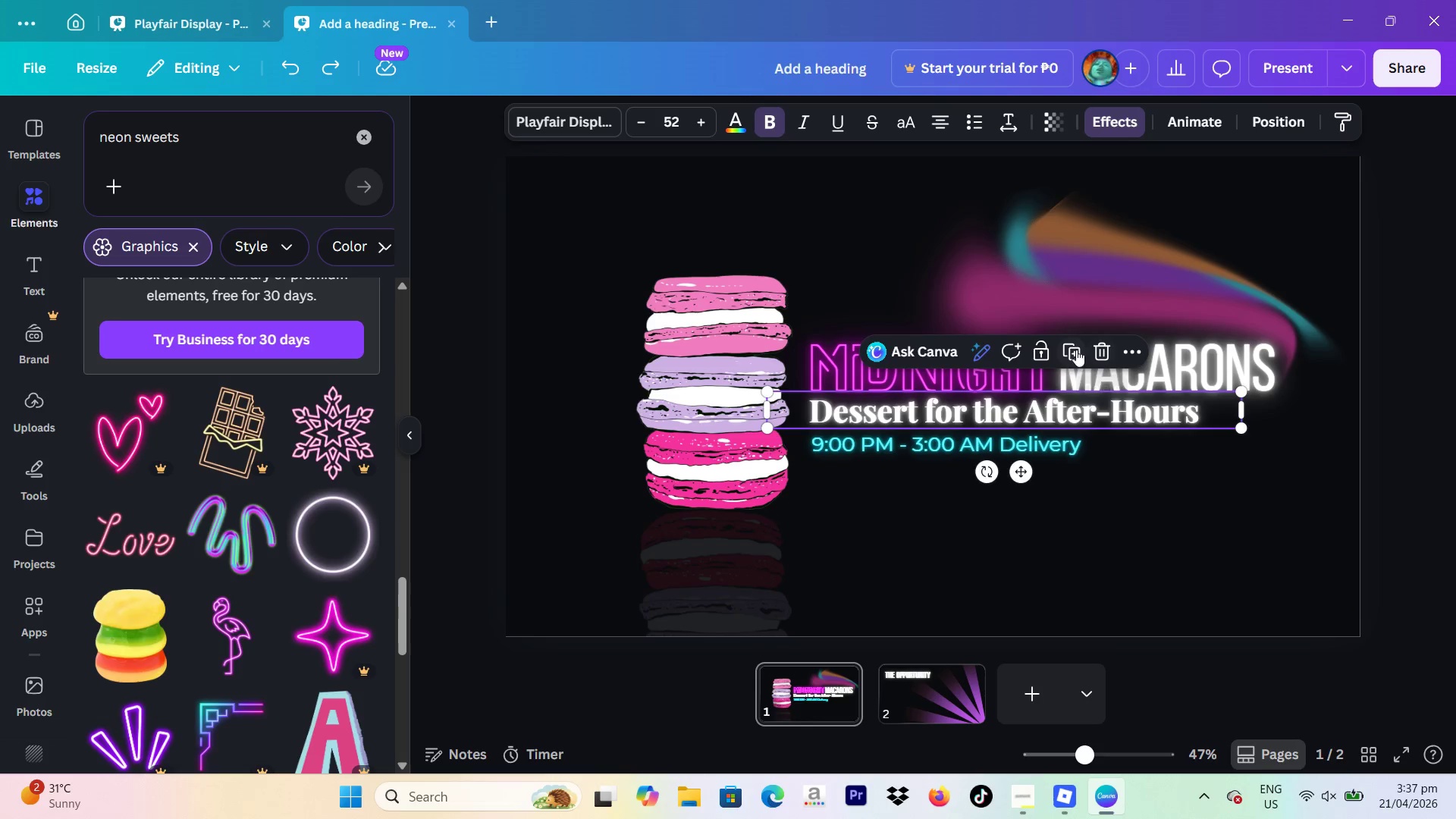 
left_click([1073, 350])
 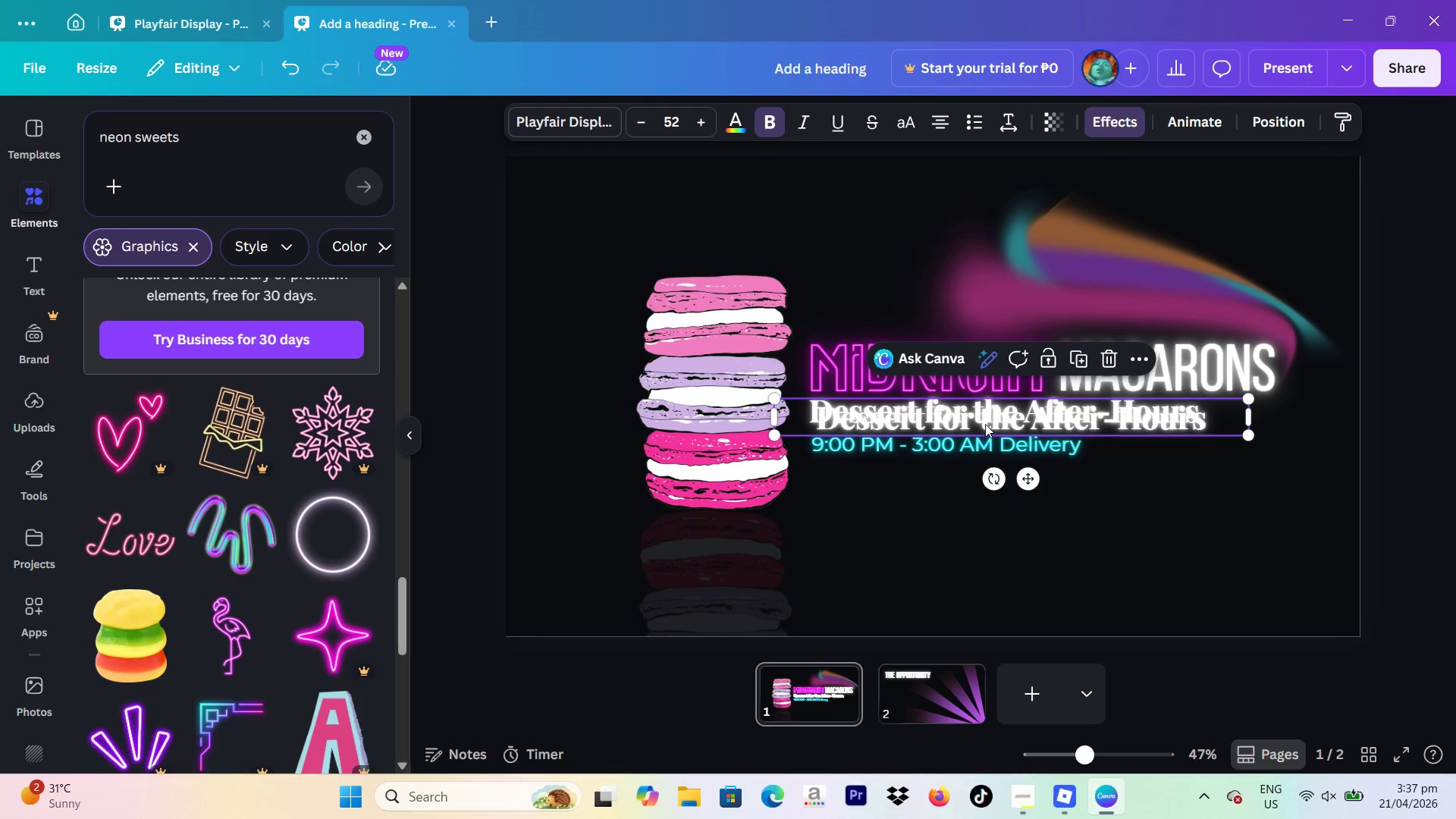 
left_click_drag(start_coordinate=[986, 422], to_coordinate=[924, 689])
 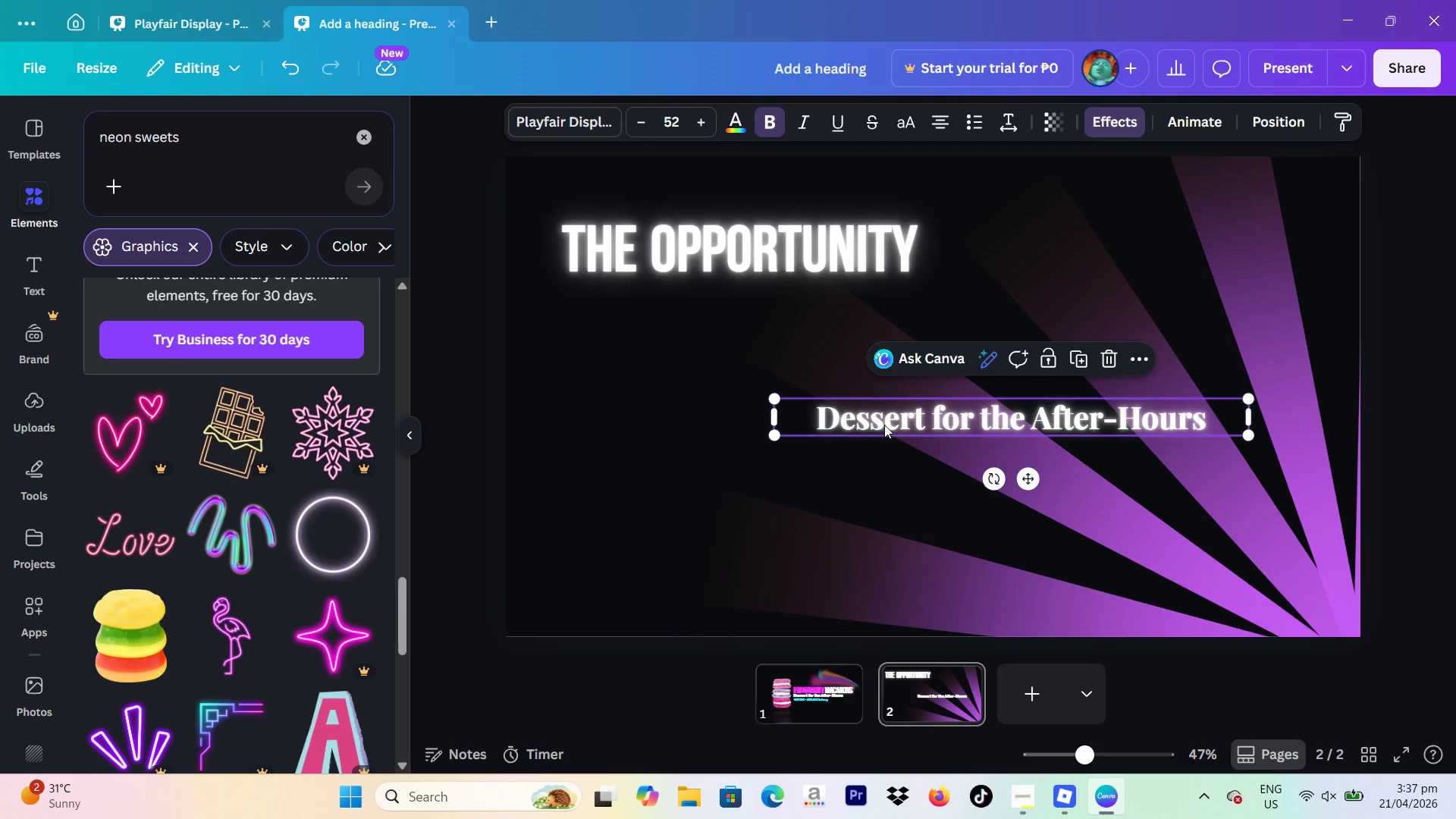 
left_click_drag(start_coordinate=[898, 417], to_coordinate=[645, 310])
 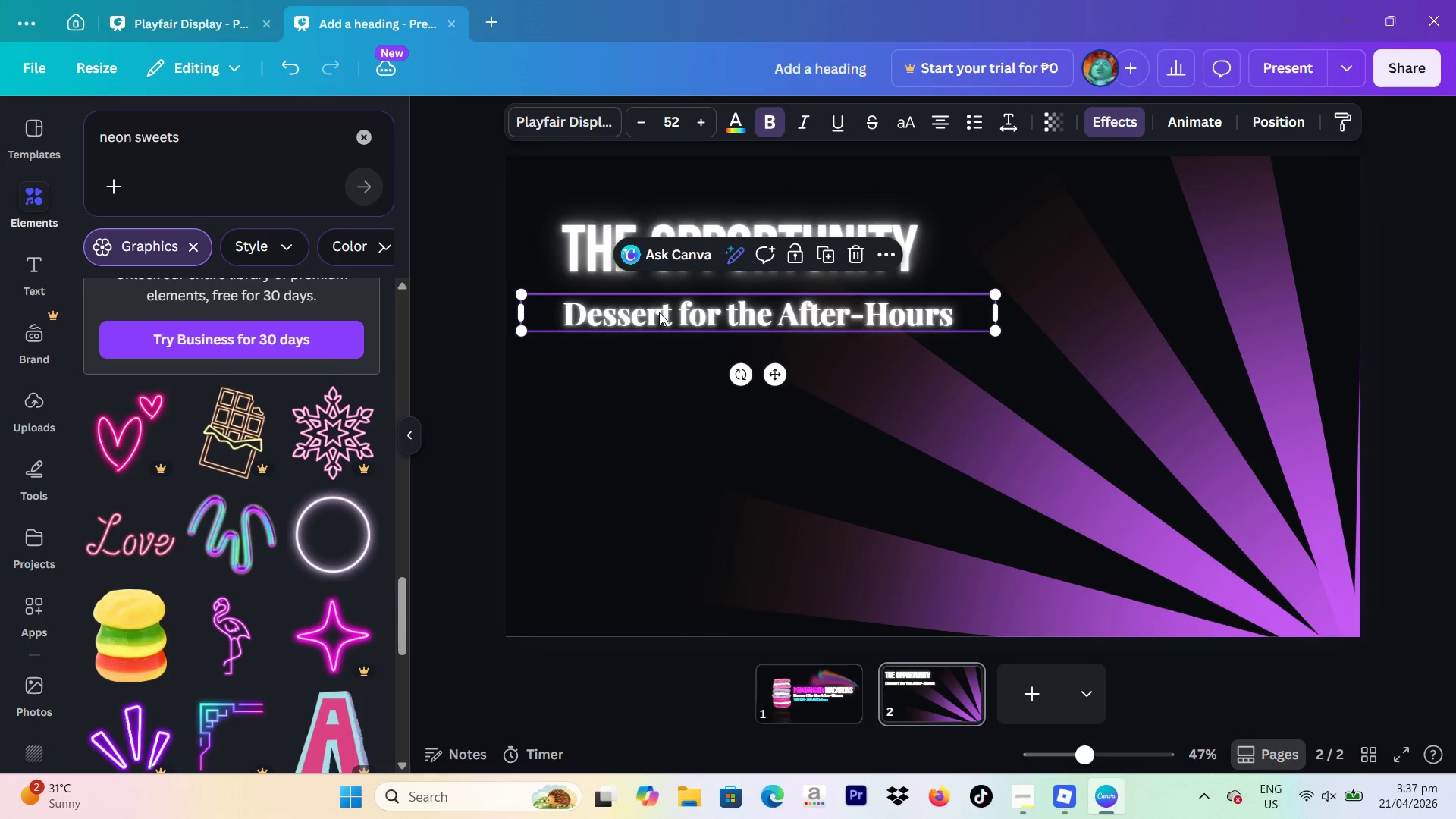 
double_click([659, 312])
 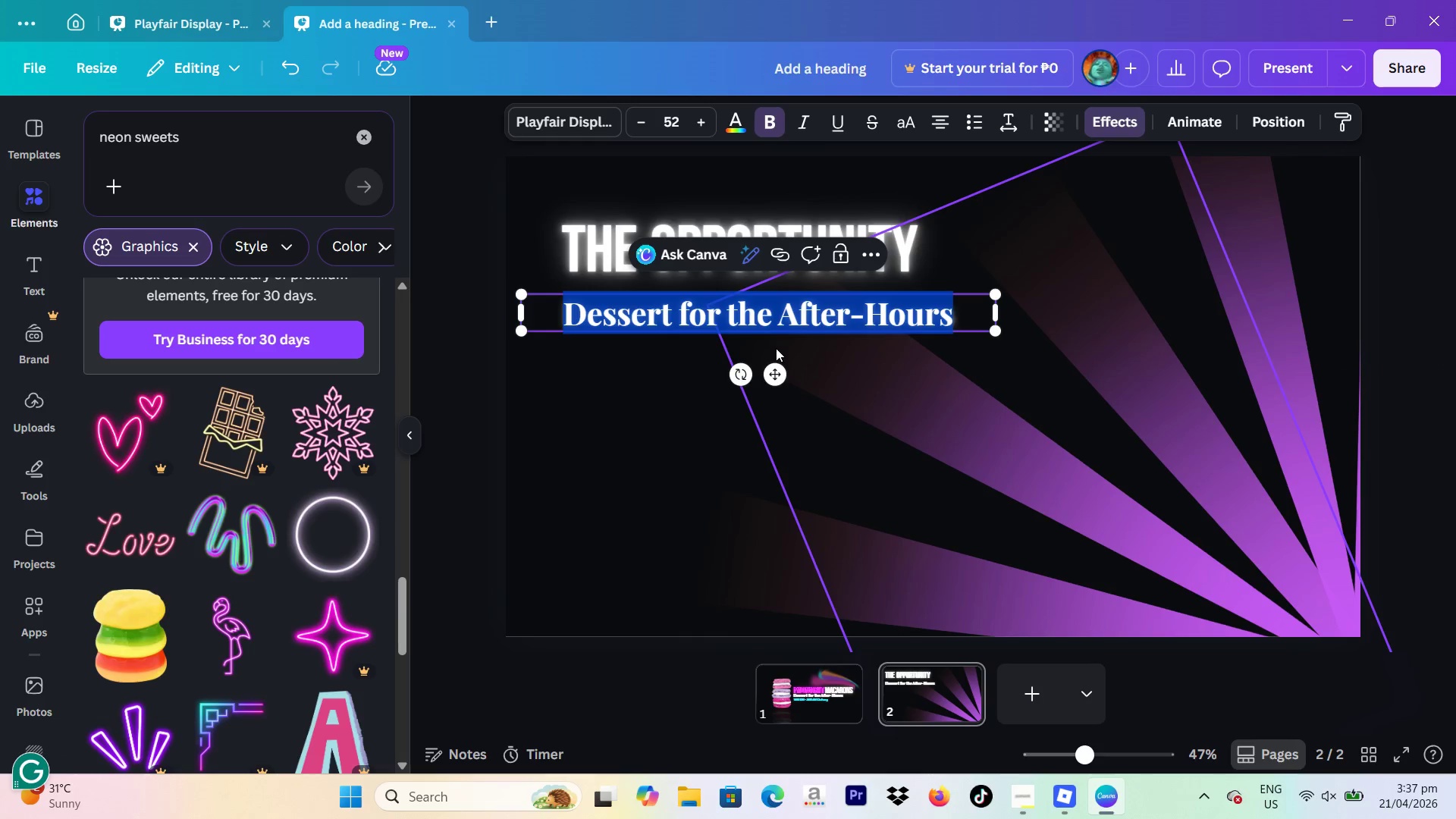 
type(AF)
key(Backspace)
key(Backspace)
type(After )
 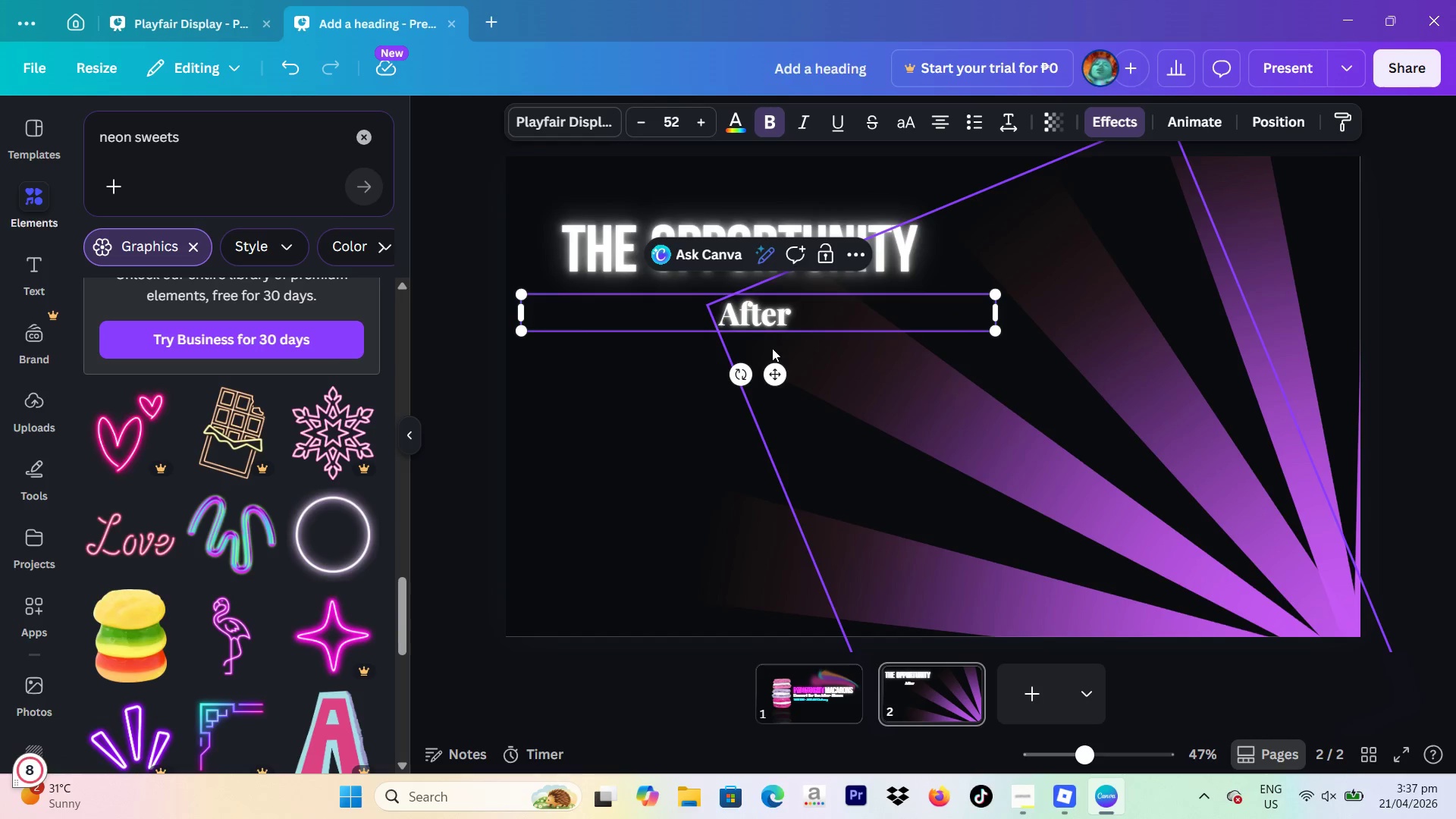 
type(midnight, food is everywhere)
 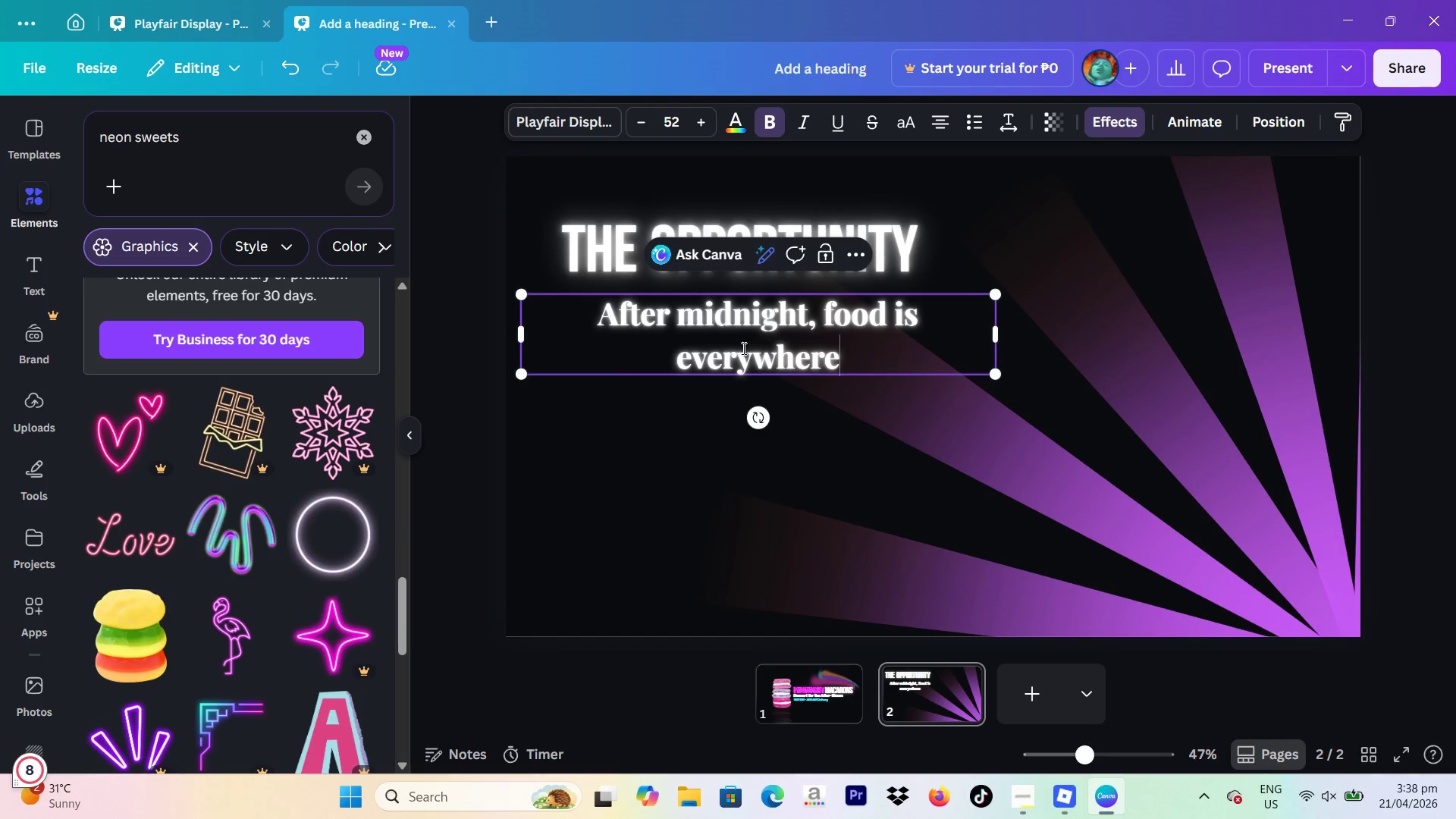 
key(Period)
 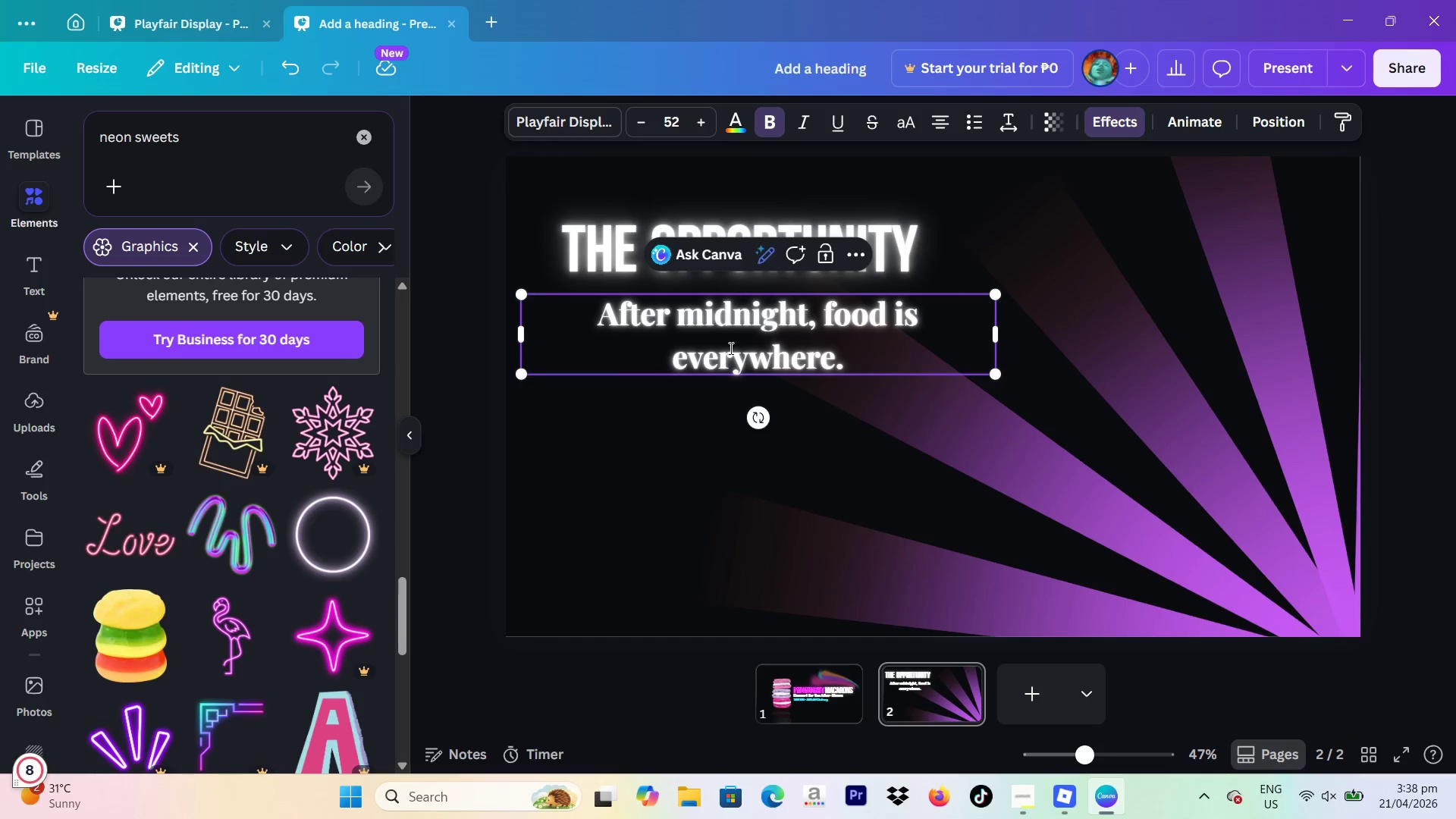 
key(Space)
 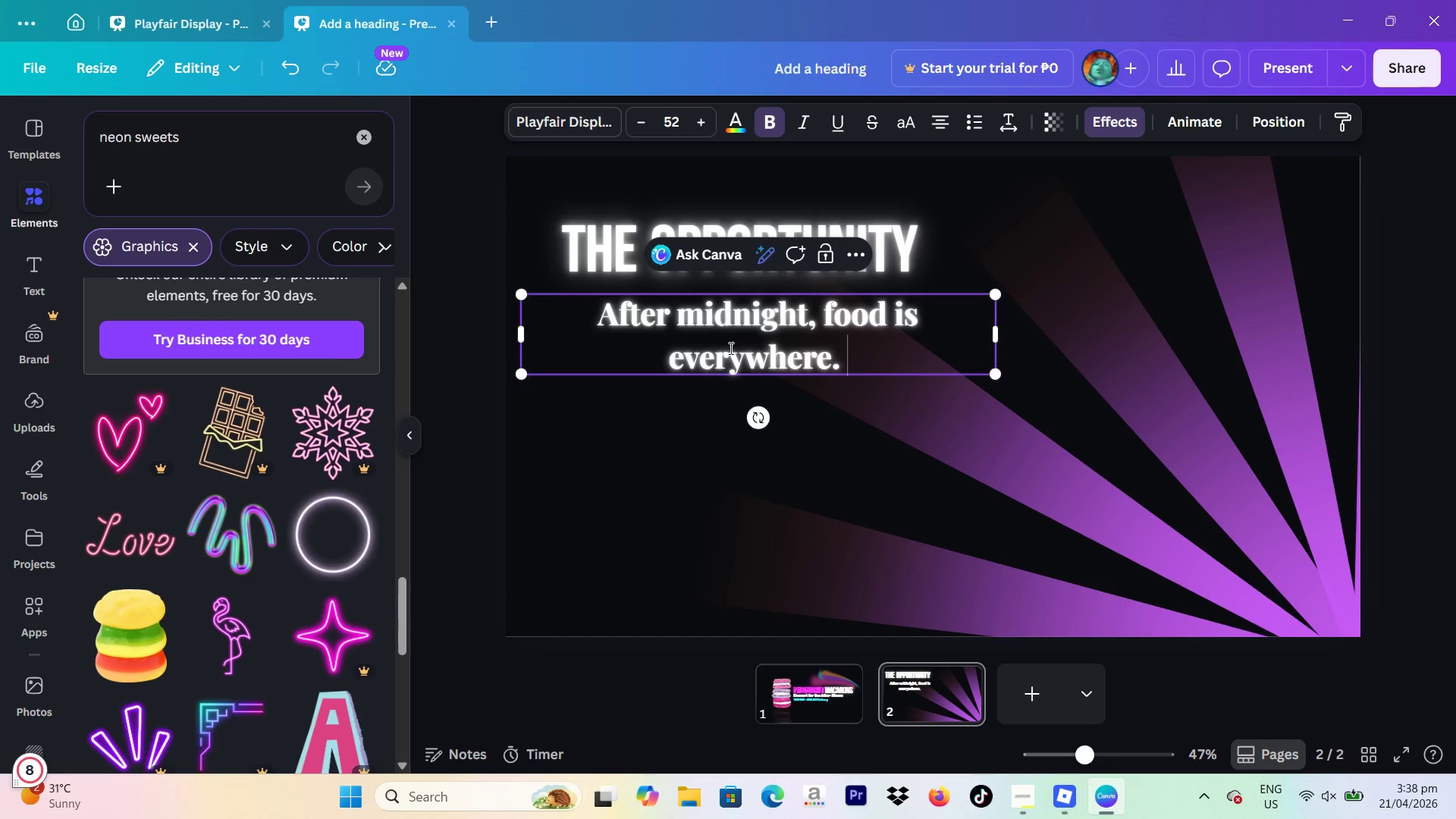 
key(Backspace)
 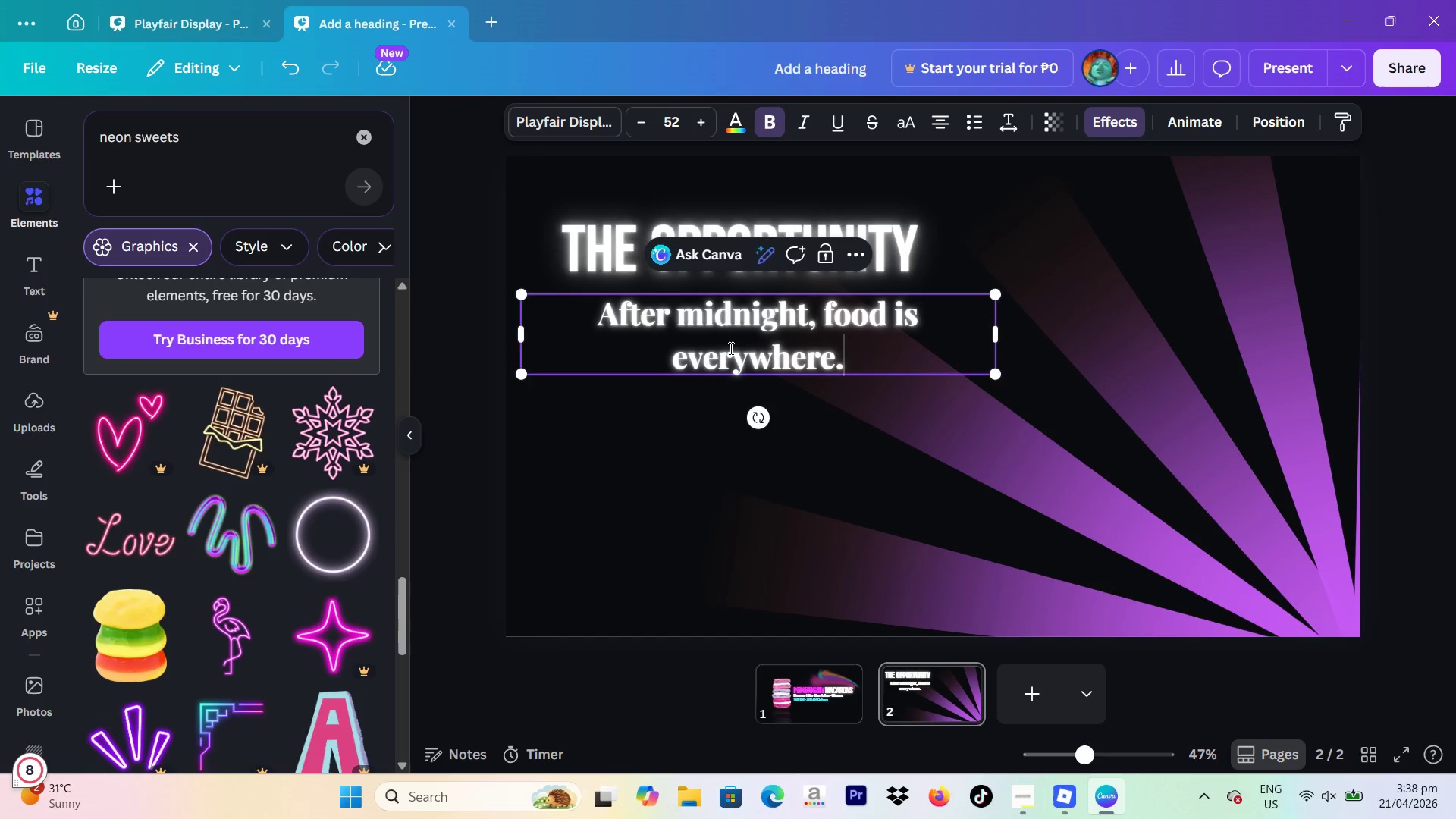 
key(Enter)
 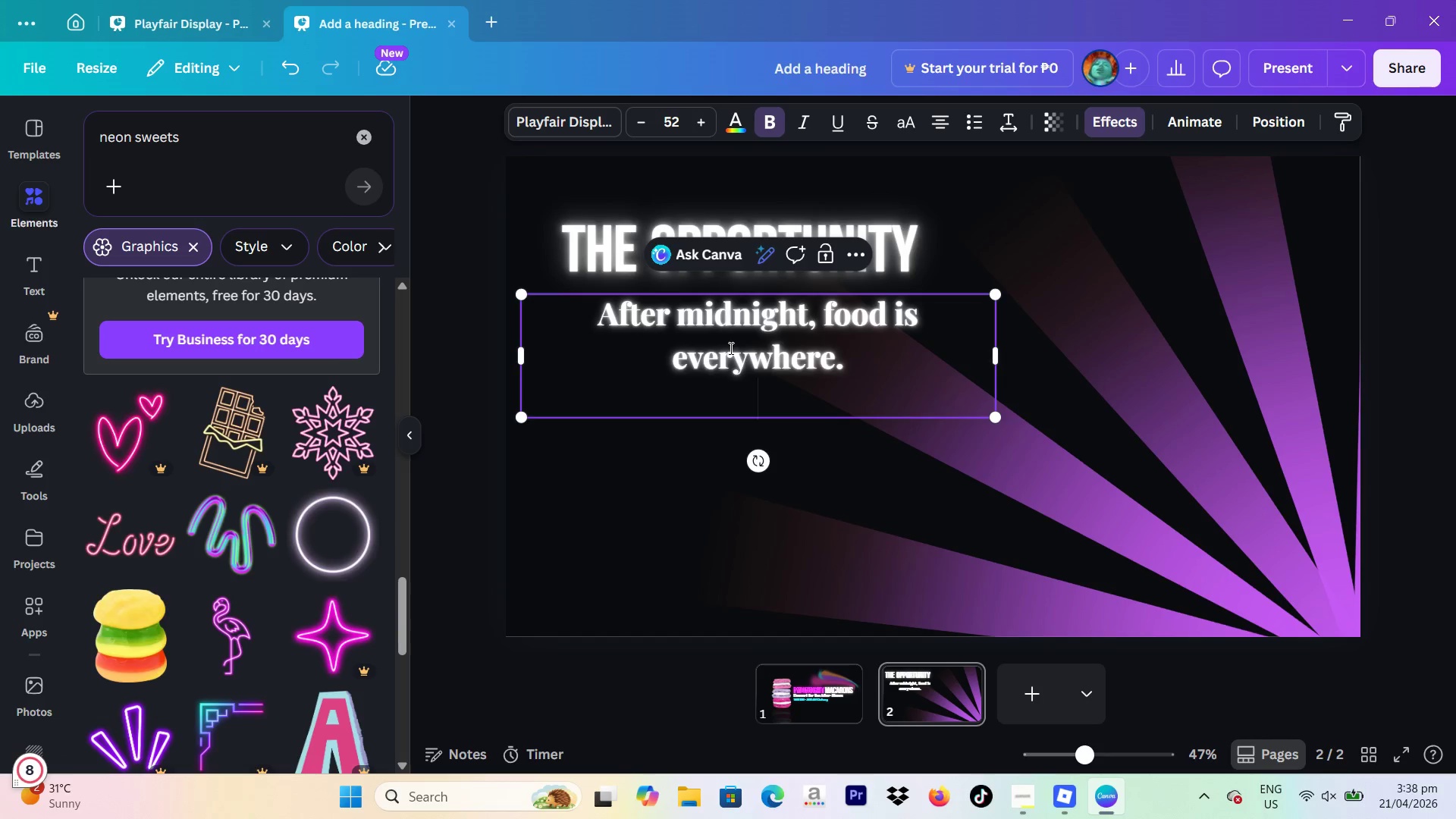 
type(Dessert o)
key(Backspace)
type(is not.)
 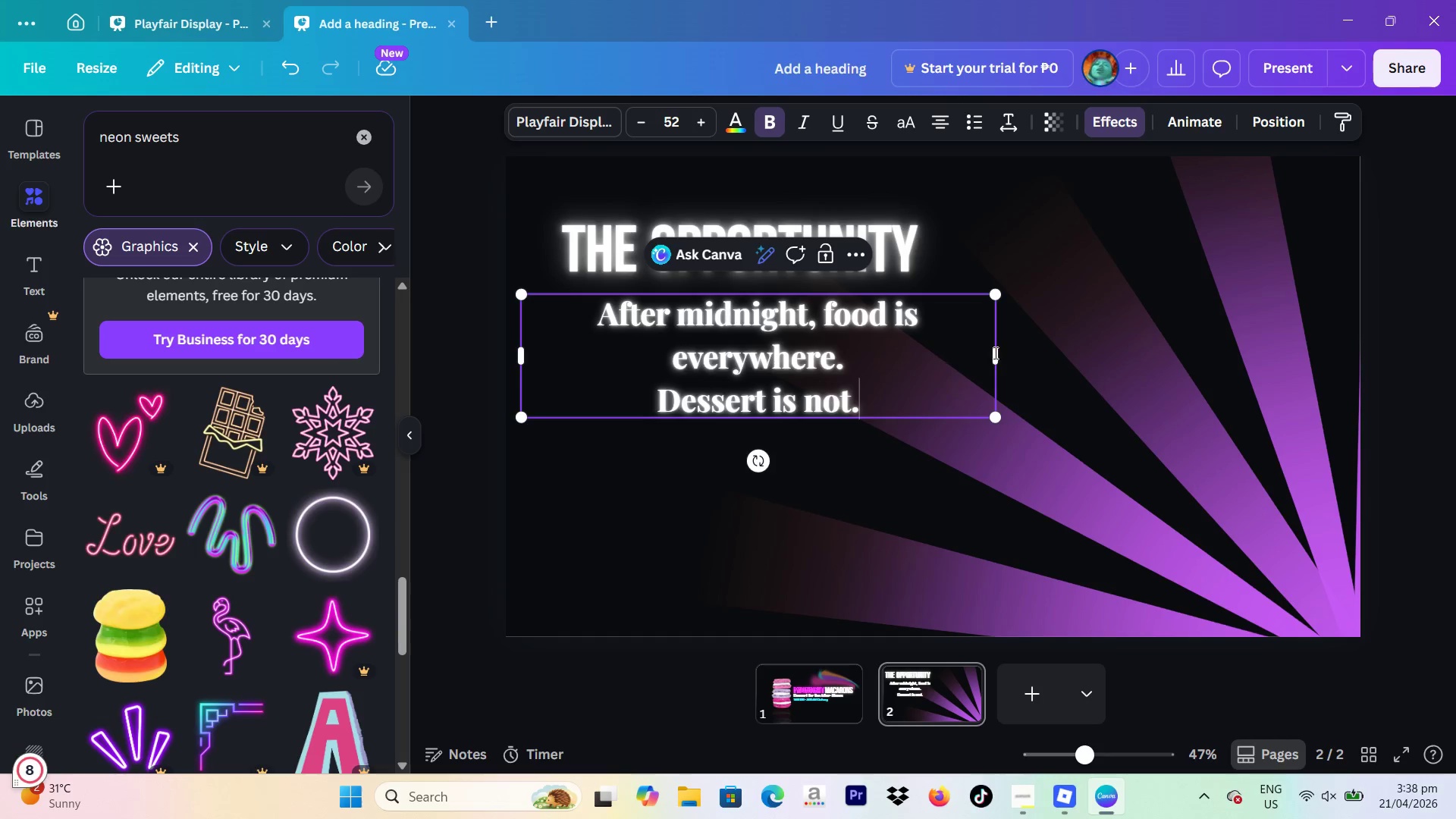 
left_click_drag(start_coordinate=[995, 356], to_coordinate=[964, 344])
 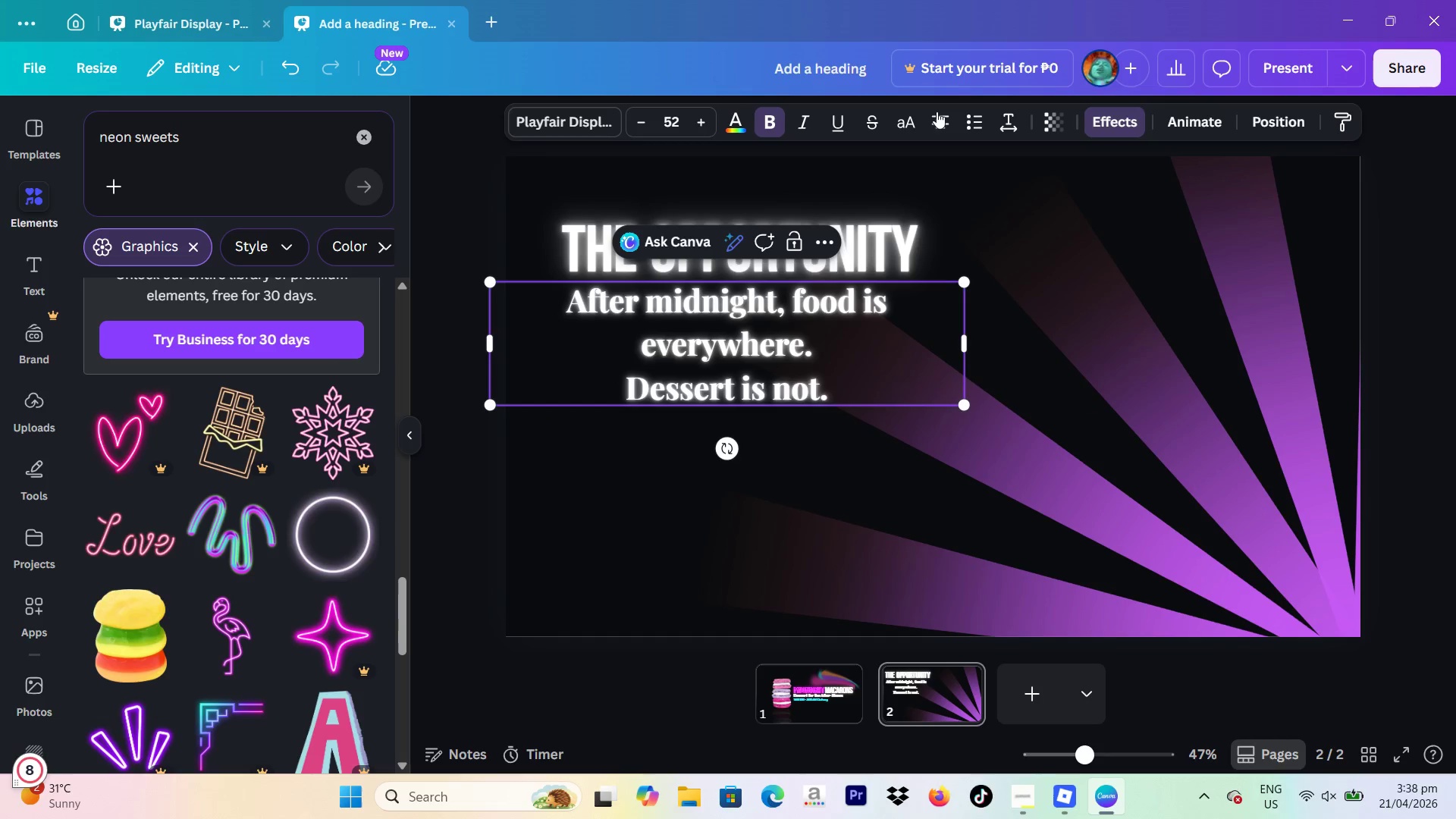 
left_click([937, 111])
 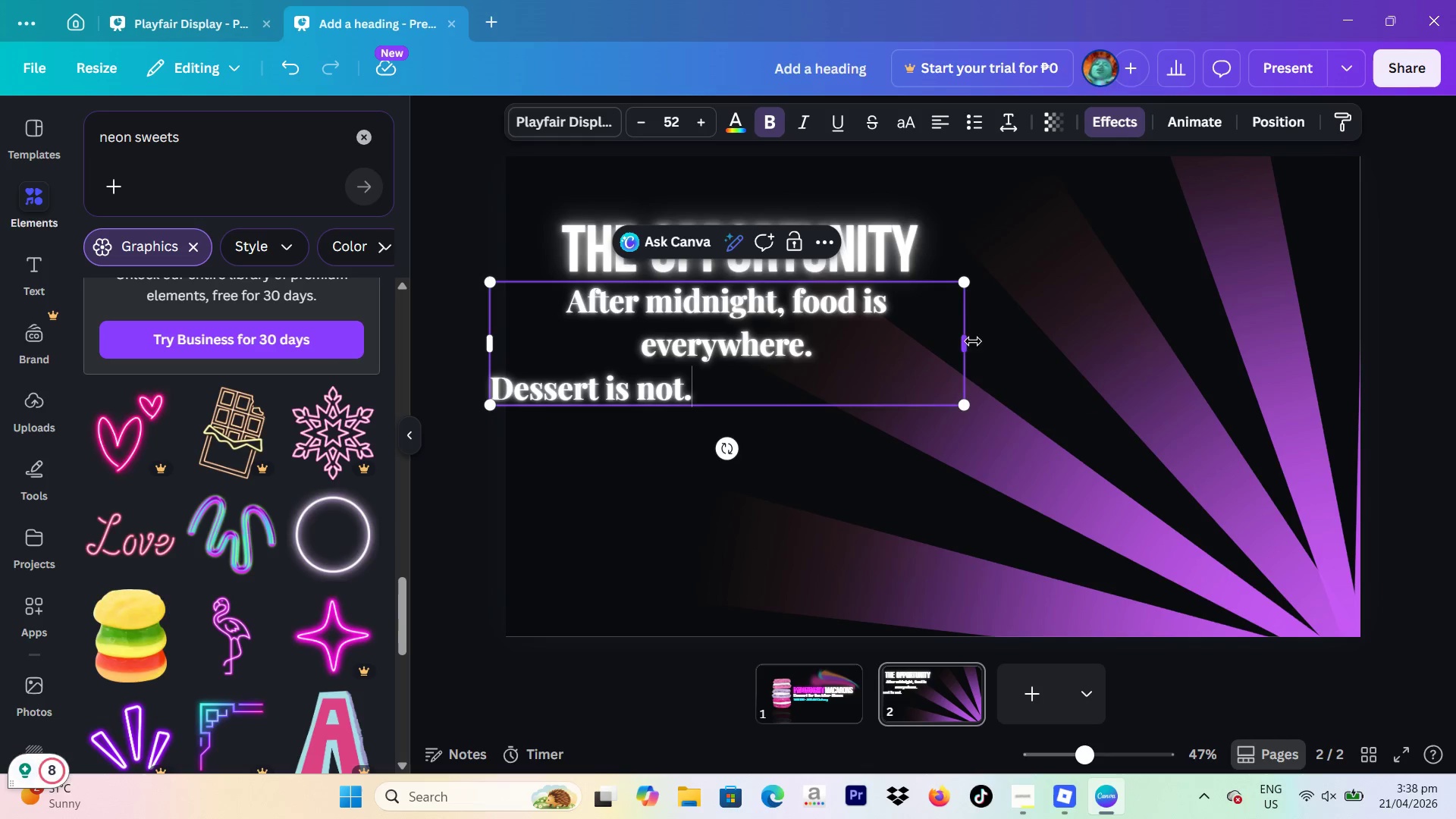 
left_click_drag(start_coordinate=[969, 347], to_coordinate=[1072, 332])
 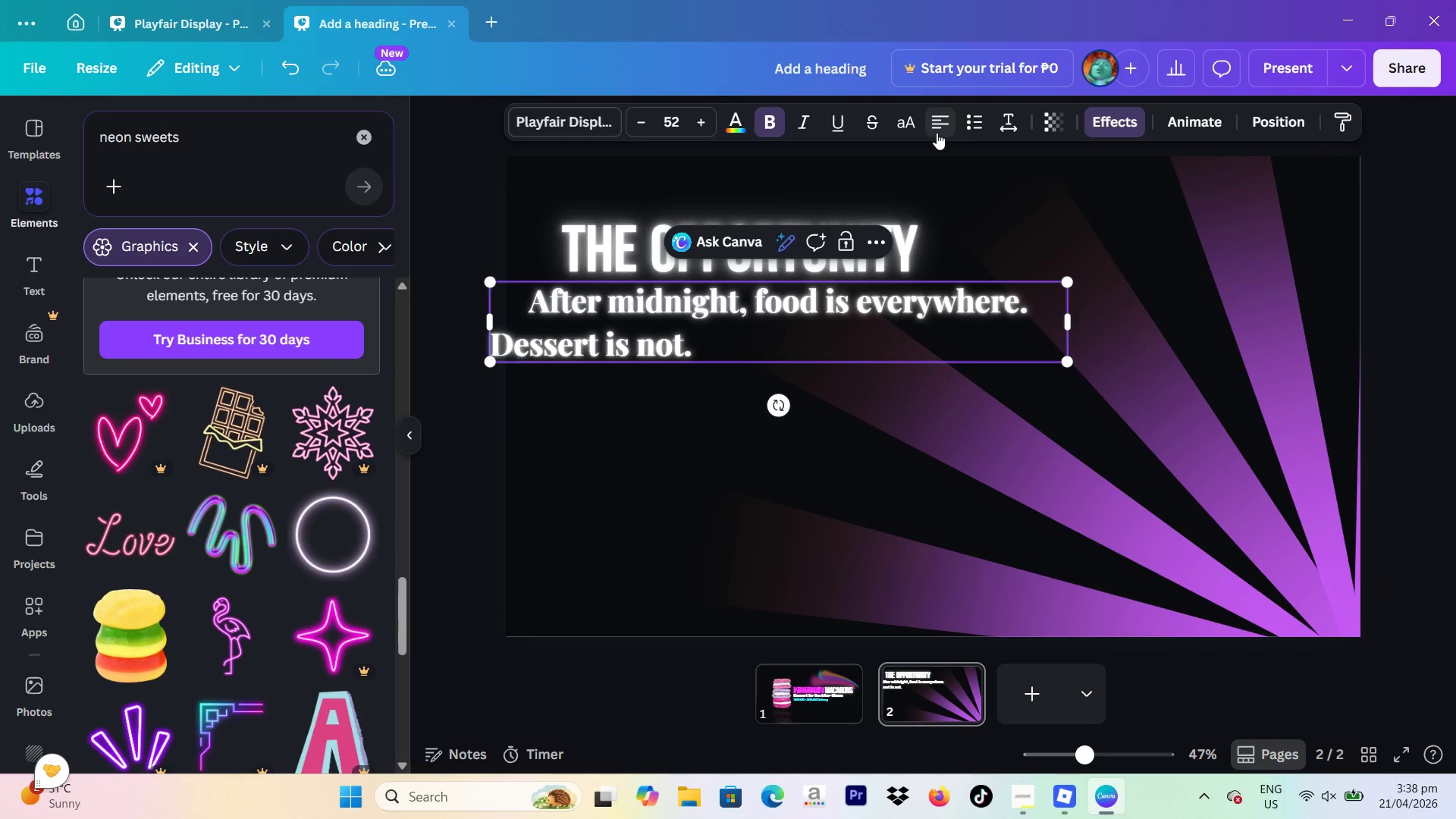 
left_click([937, 133])
 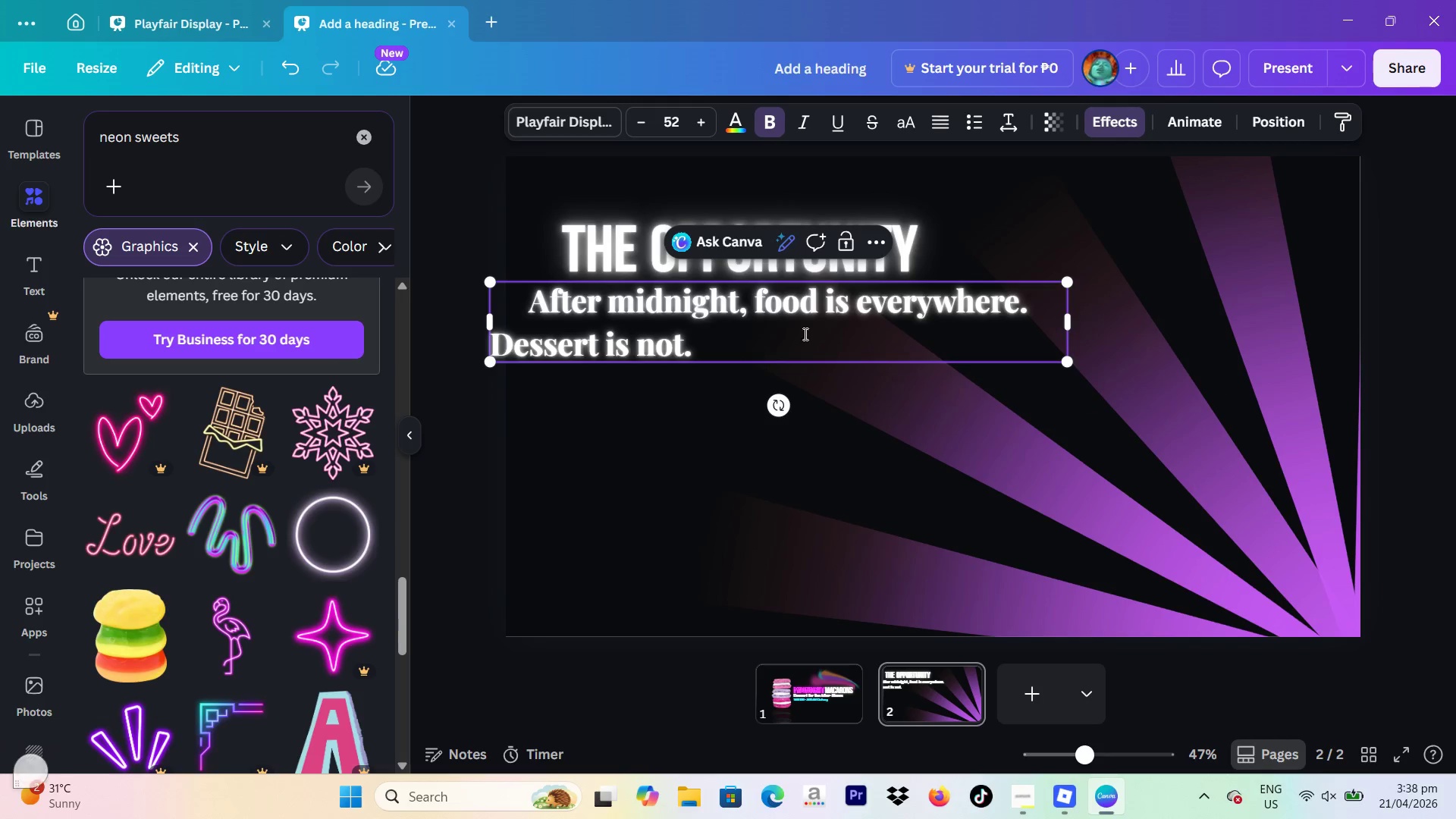 
left_click_drag(start_coordinate=[789, 348], to_coordinate=[524, 304])
 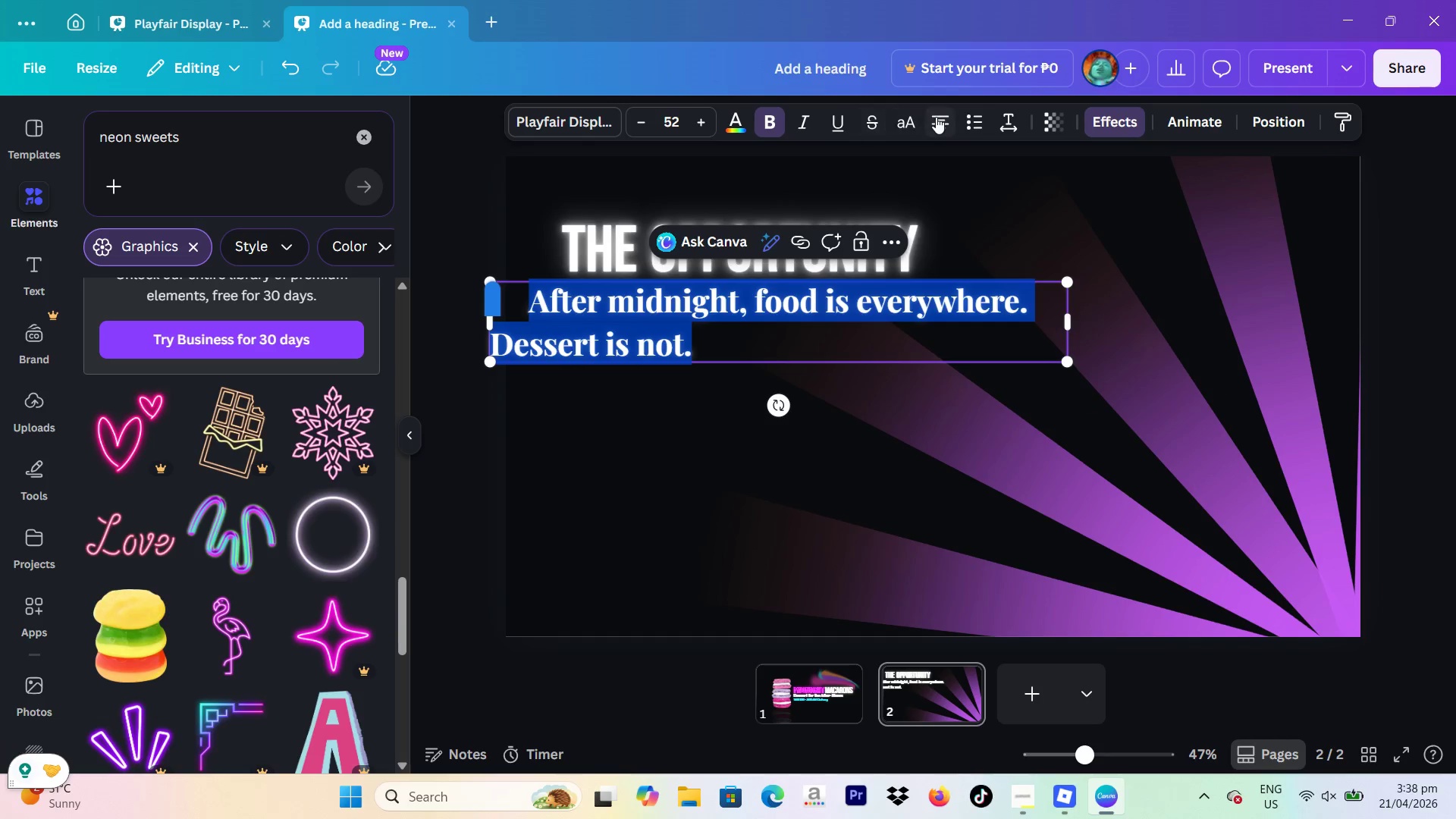 
left_click([936, 117])
 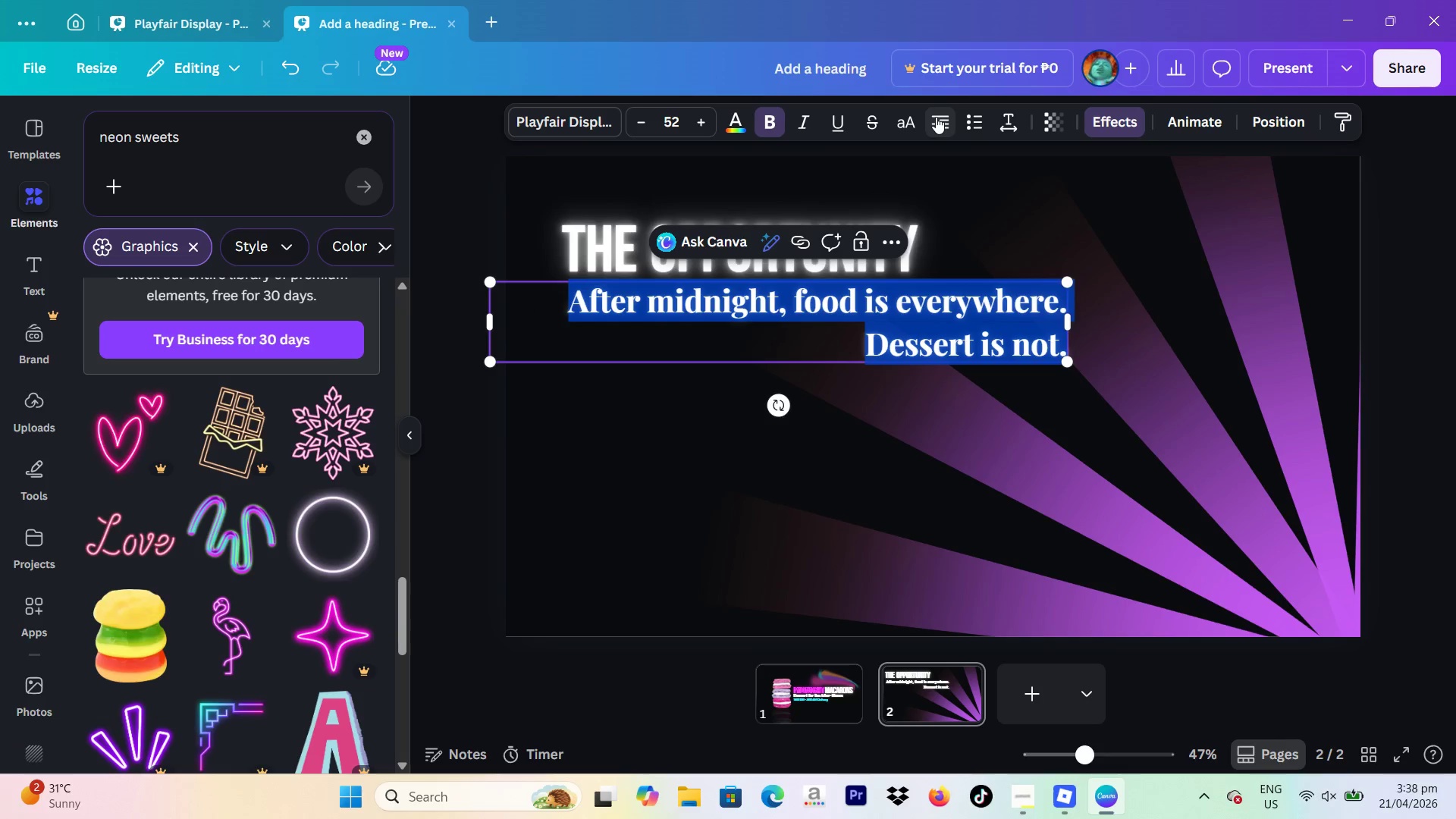 
left_click([936, 117])
 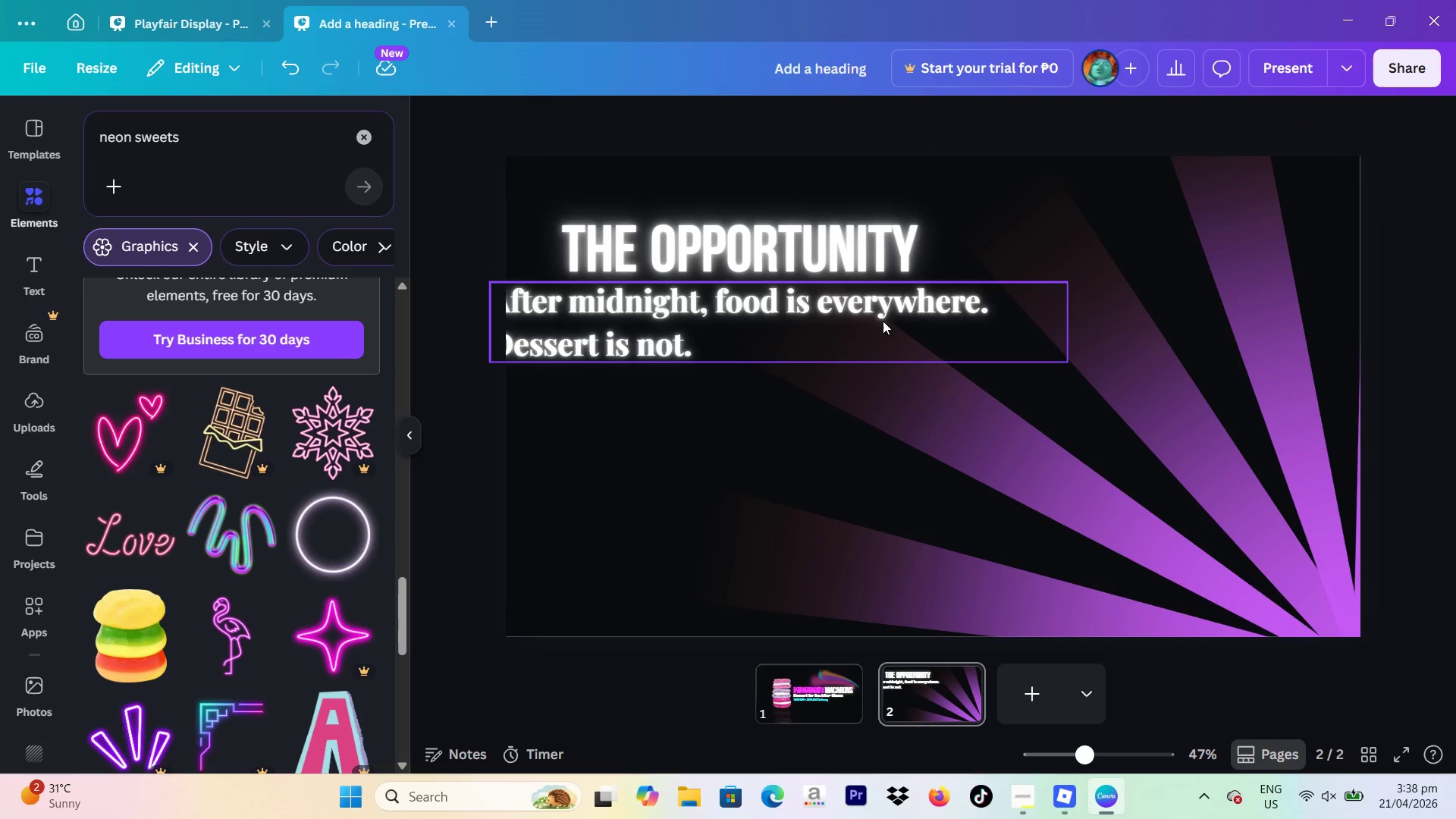 
left_click_drag(start_coordinate=[838, 337], to_coordinate=[908, 335])
 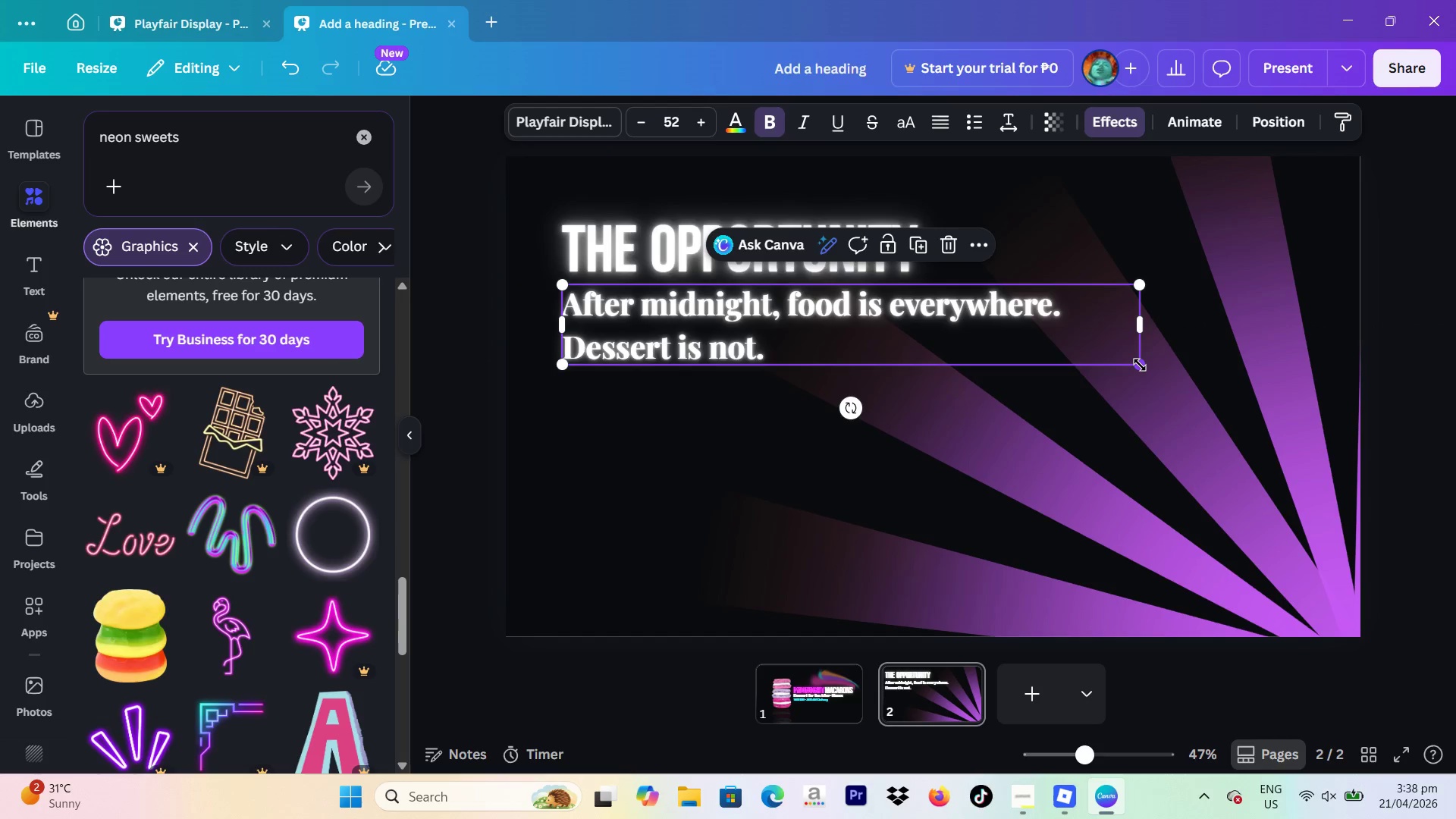 
left_click_drag(start_coordinate=[1140, 365], to_coordinate=[1096, 359])
 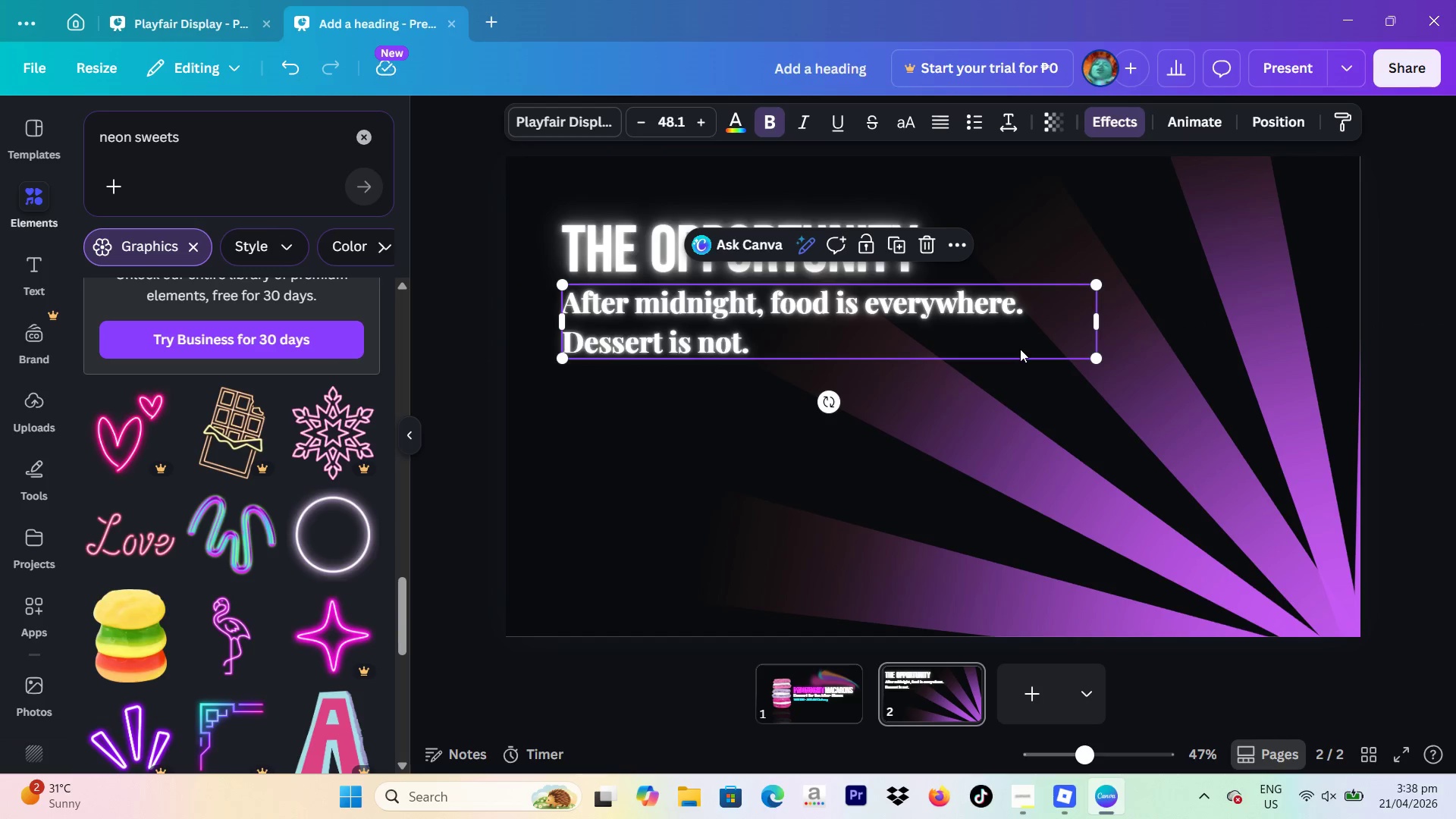 
left_click_drag(start_coordinate=[1020, 349], to_coordinate=[1018, 359])
 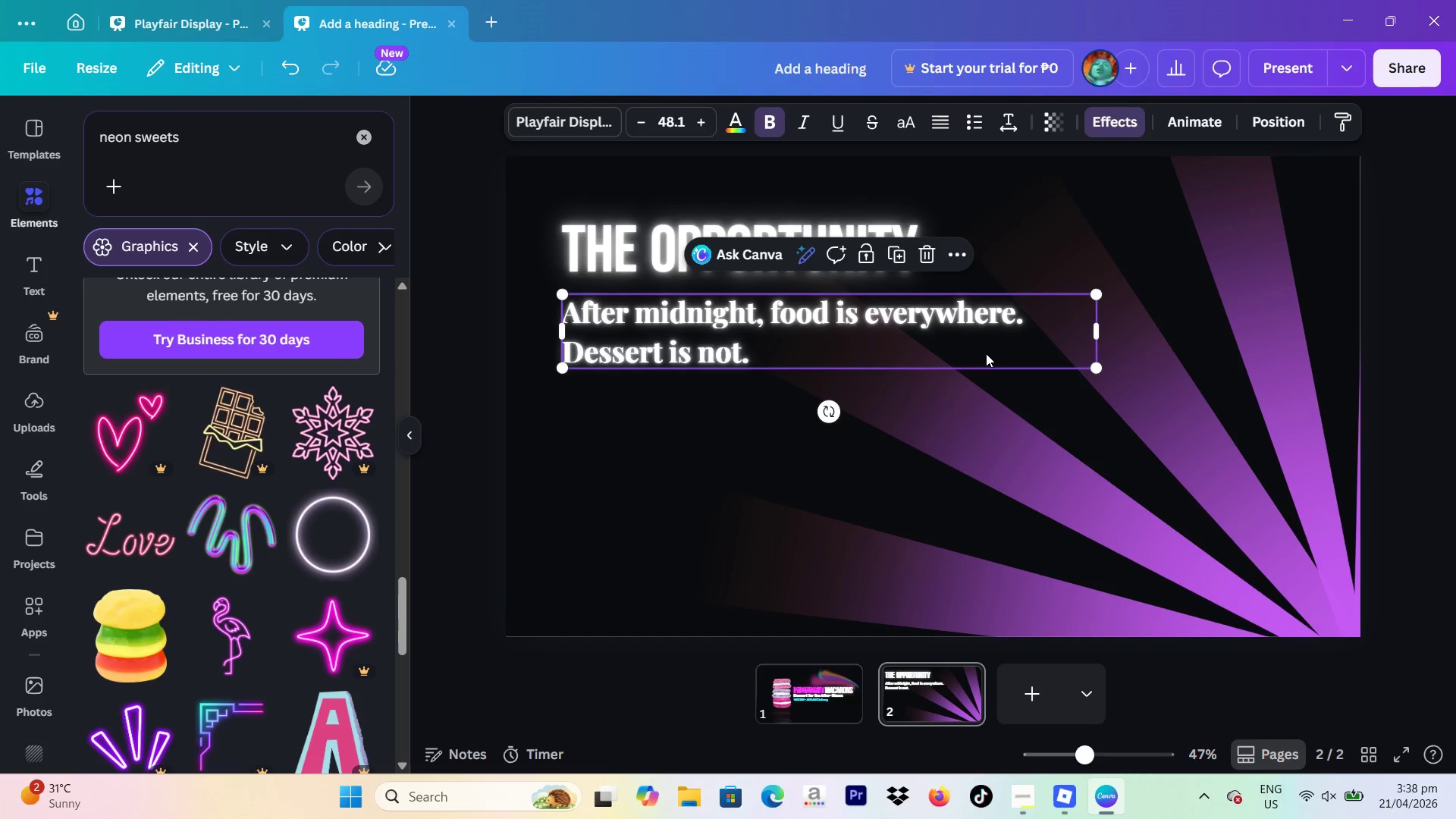 
left_click_drag(start_coordinate=[982, 353], to_coordinate=[1022, 356])
 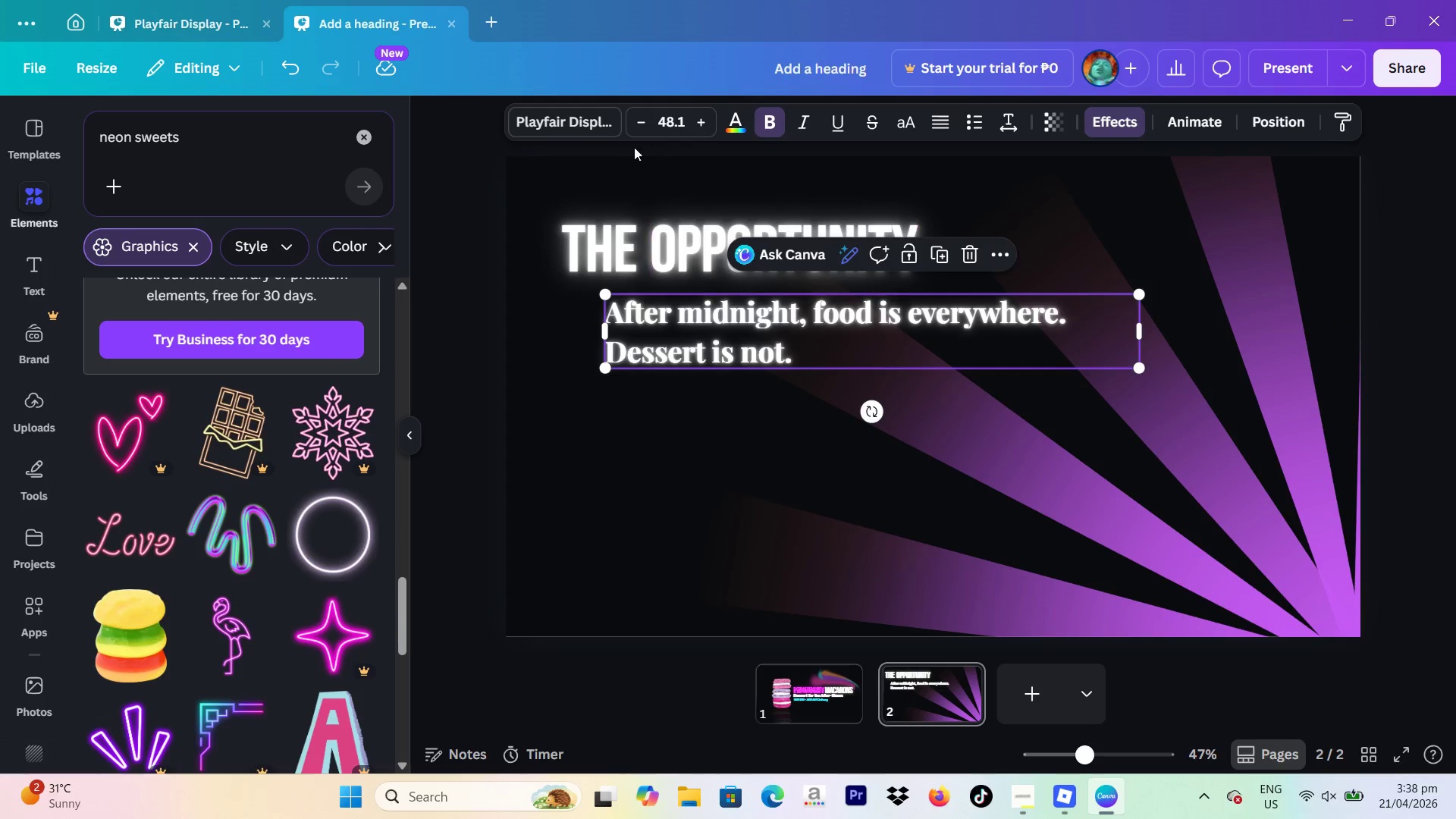 
left_click([636, 252])
 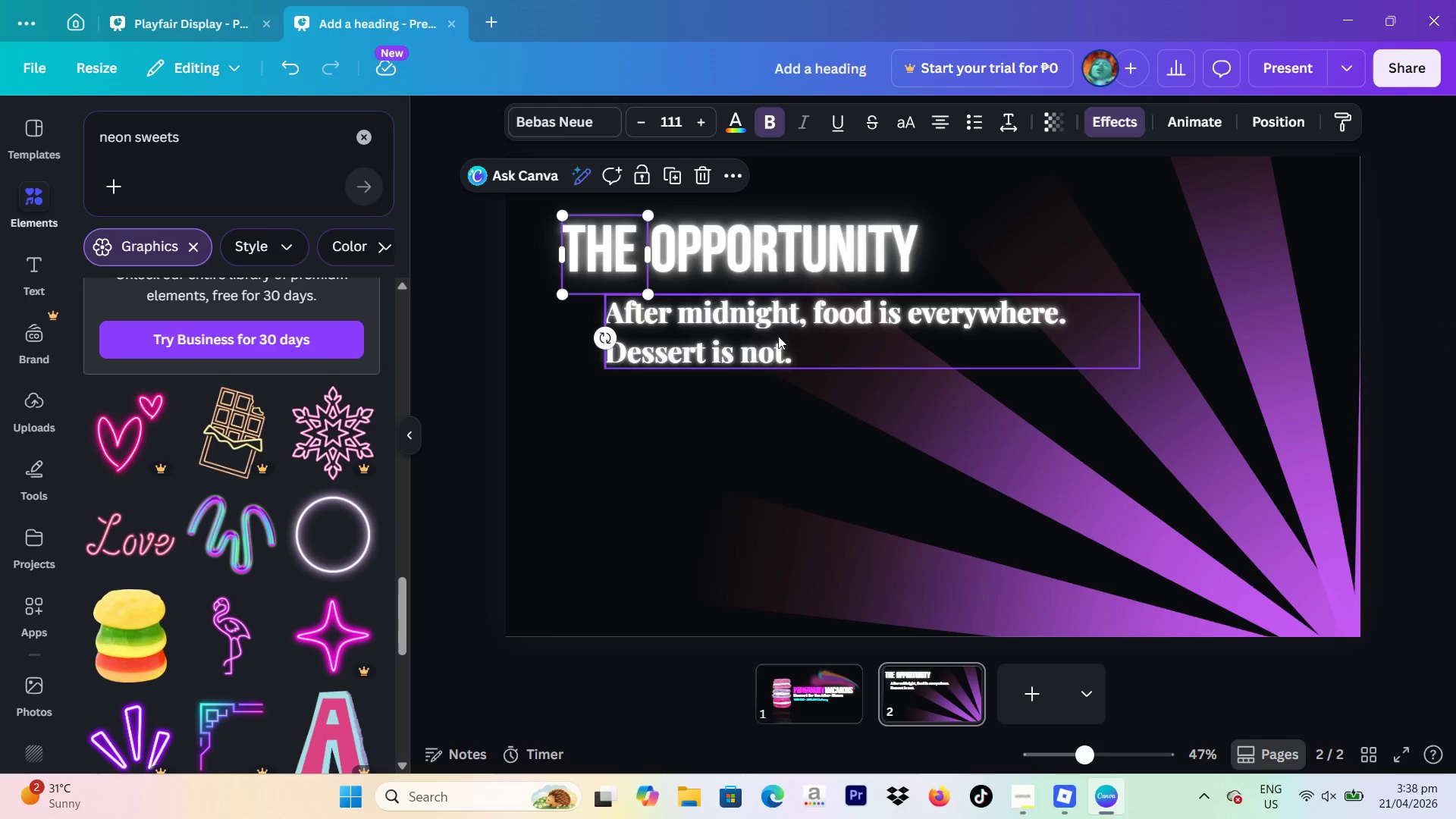 
left_click([777, 343])
 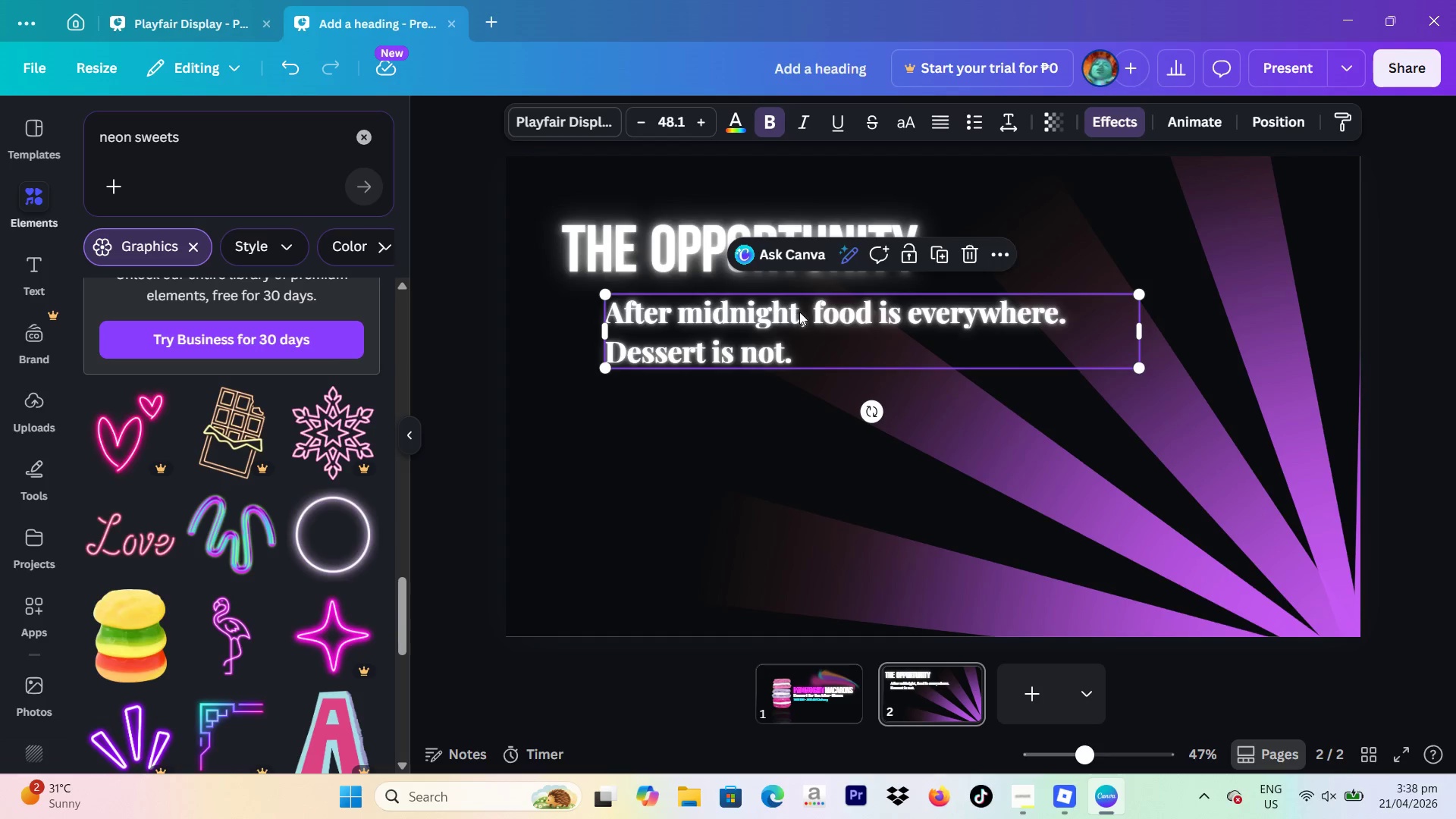 
wait(8.44)
 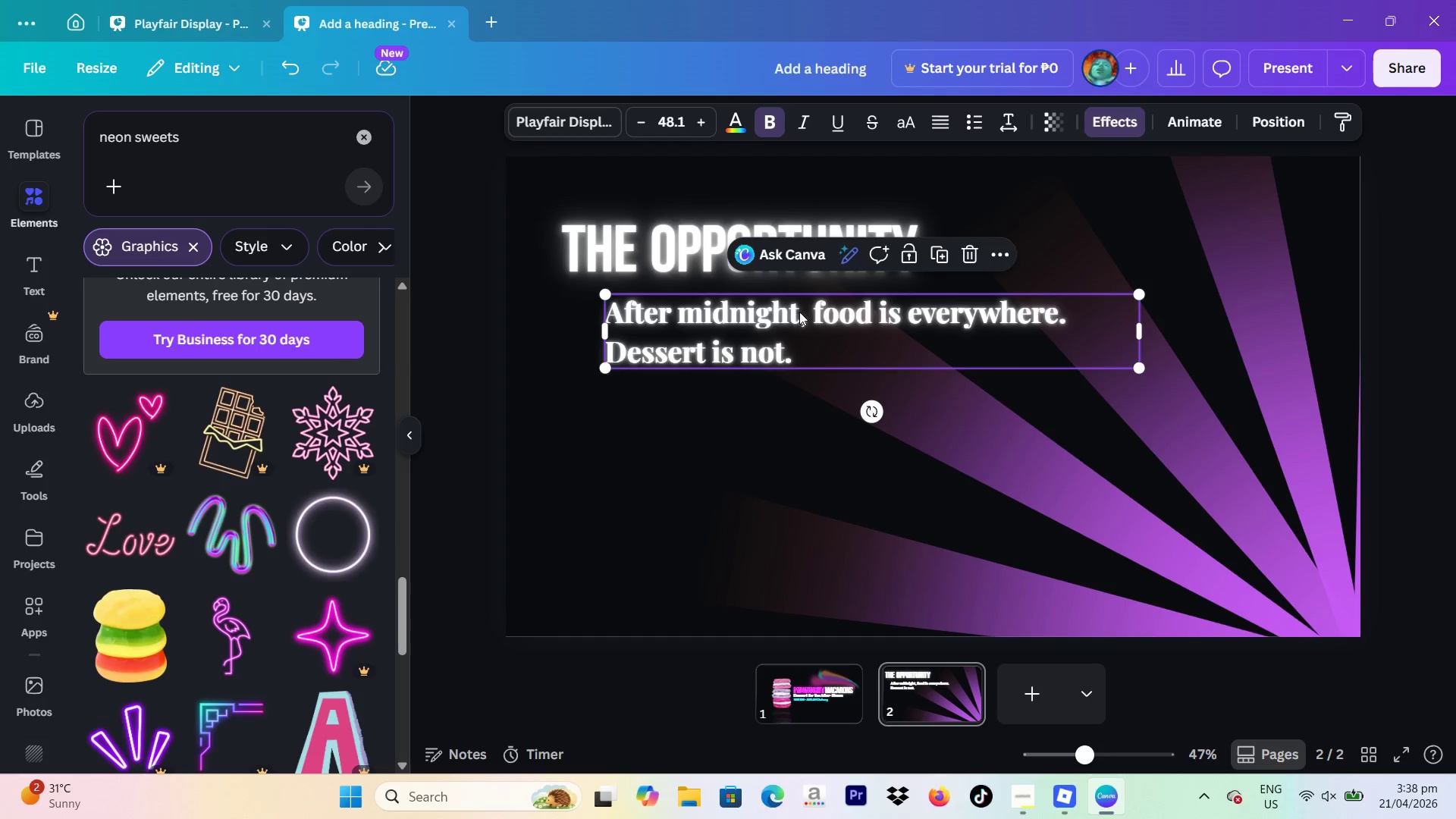 
left_click([733, 127])
 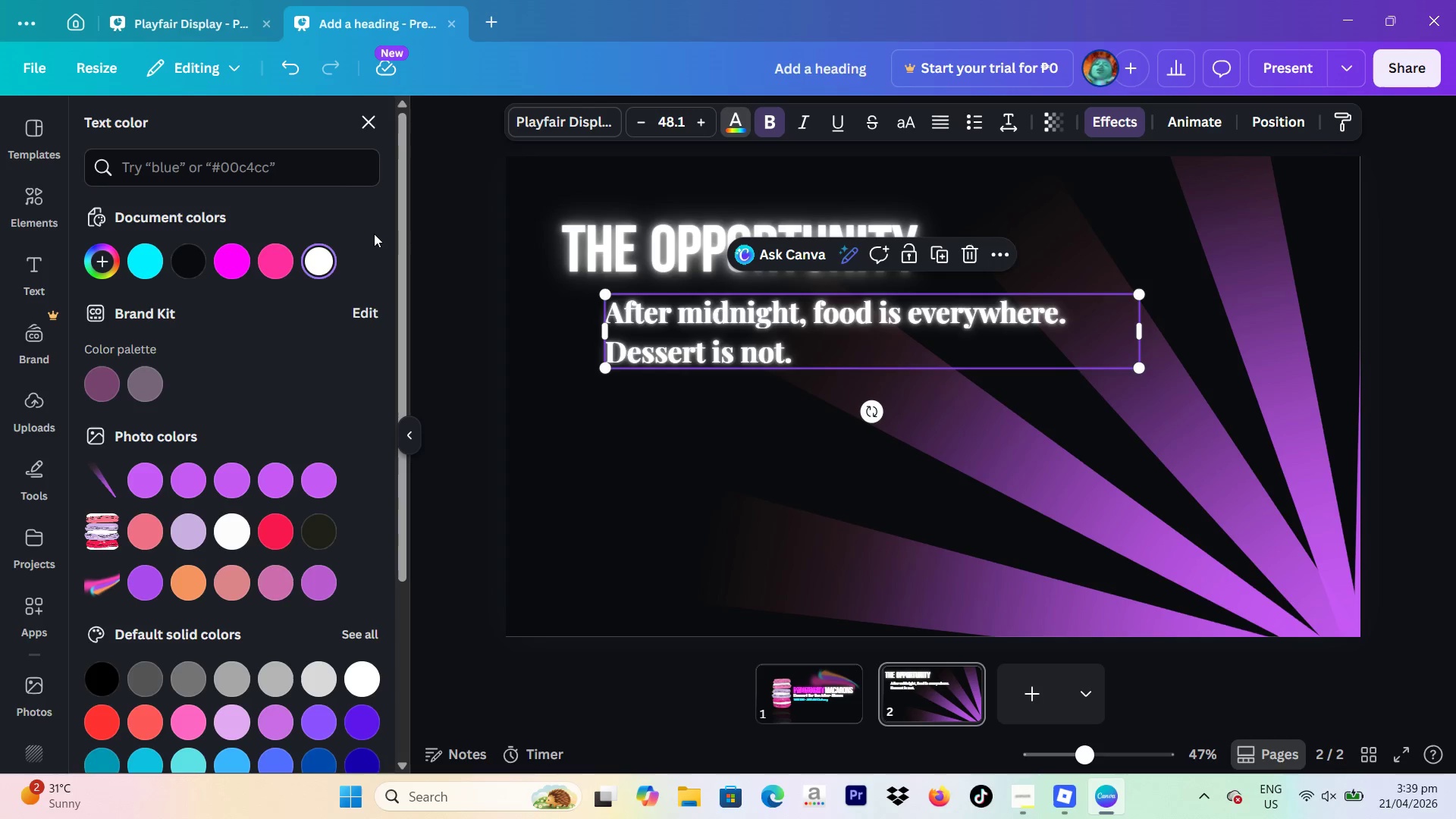 
mouse_move([284, 267])
 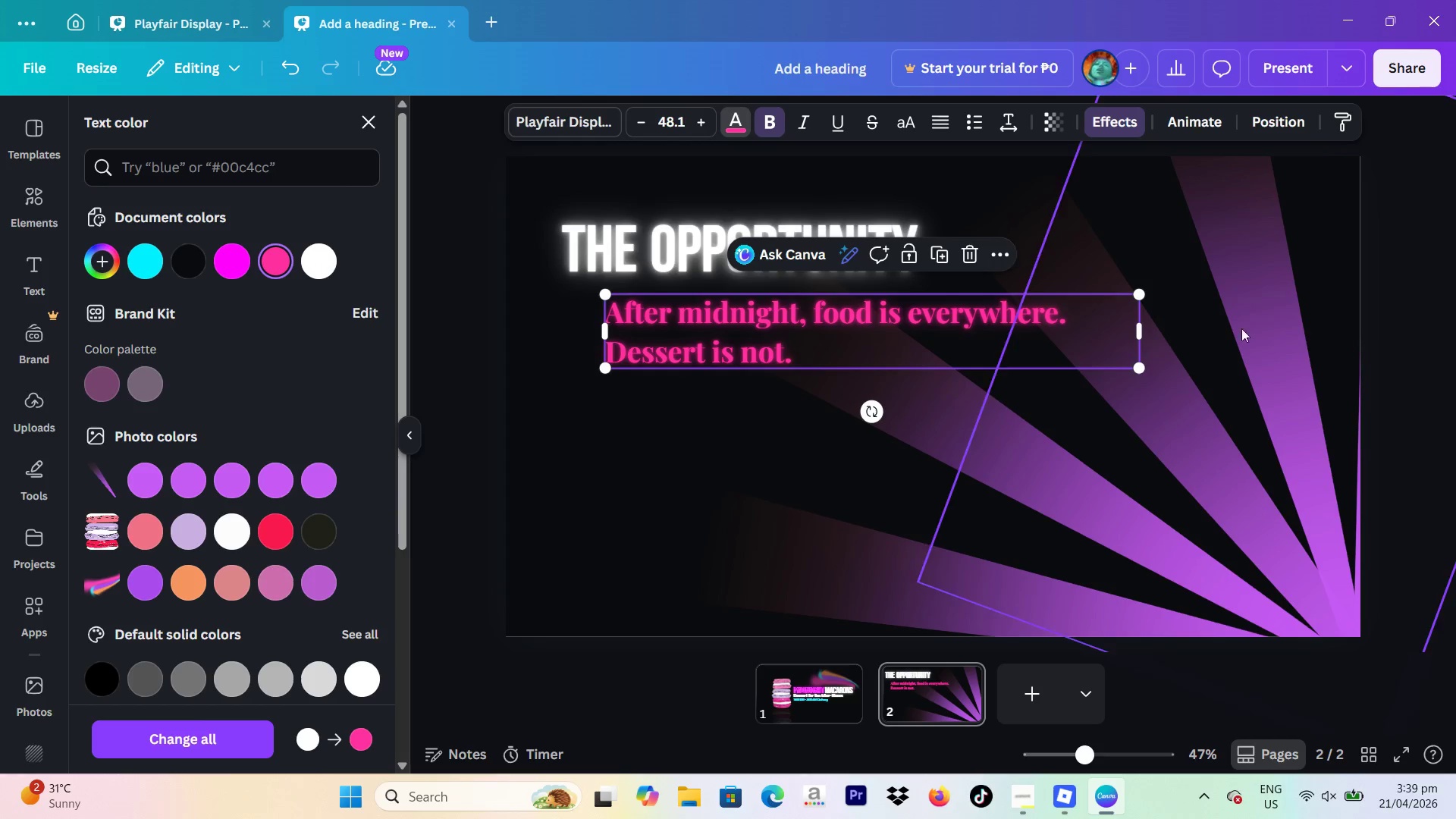 
left_click([1385, 325])
 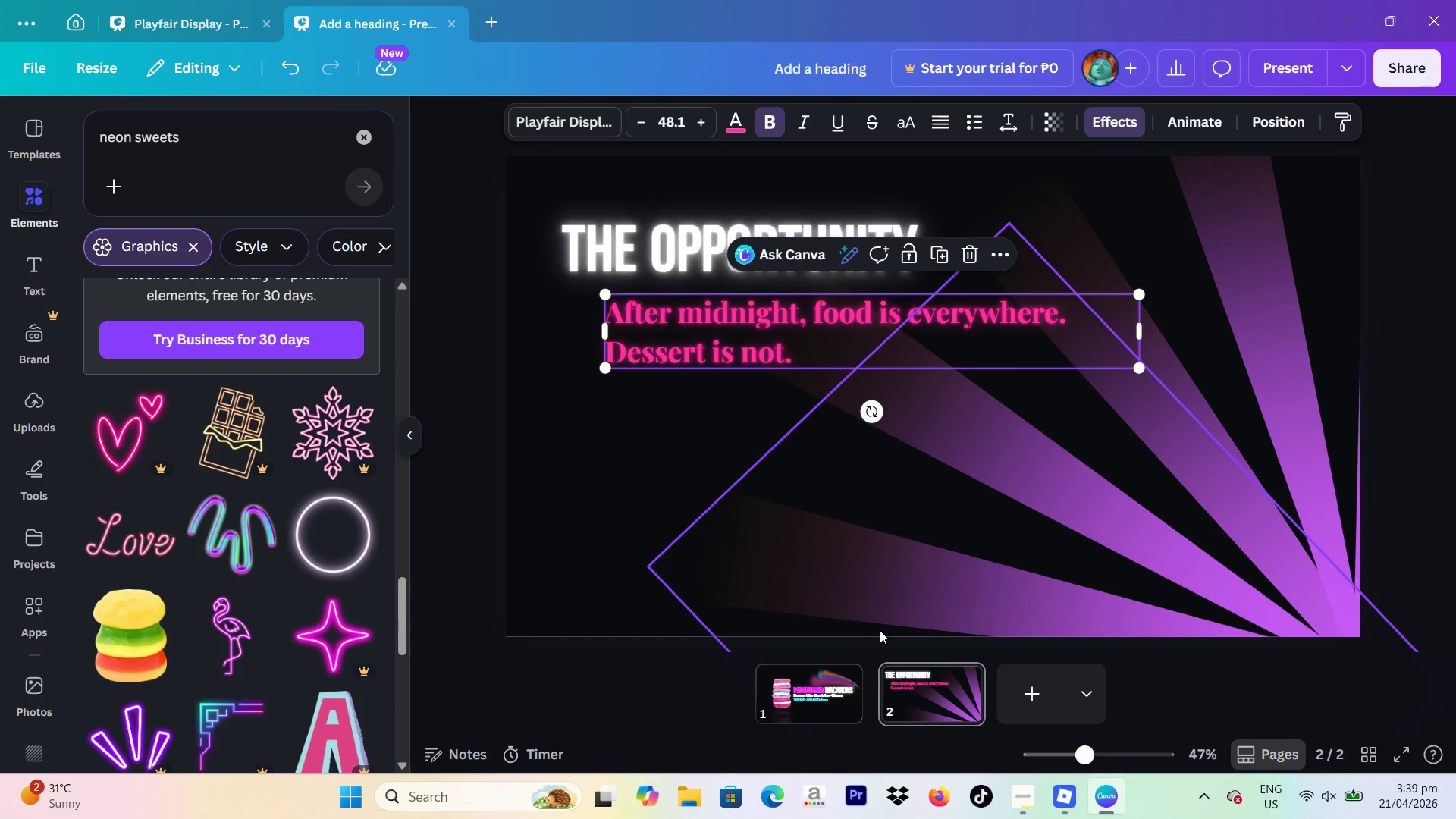 
left_click([802, 686])
 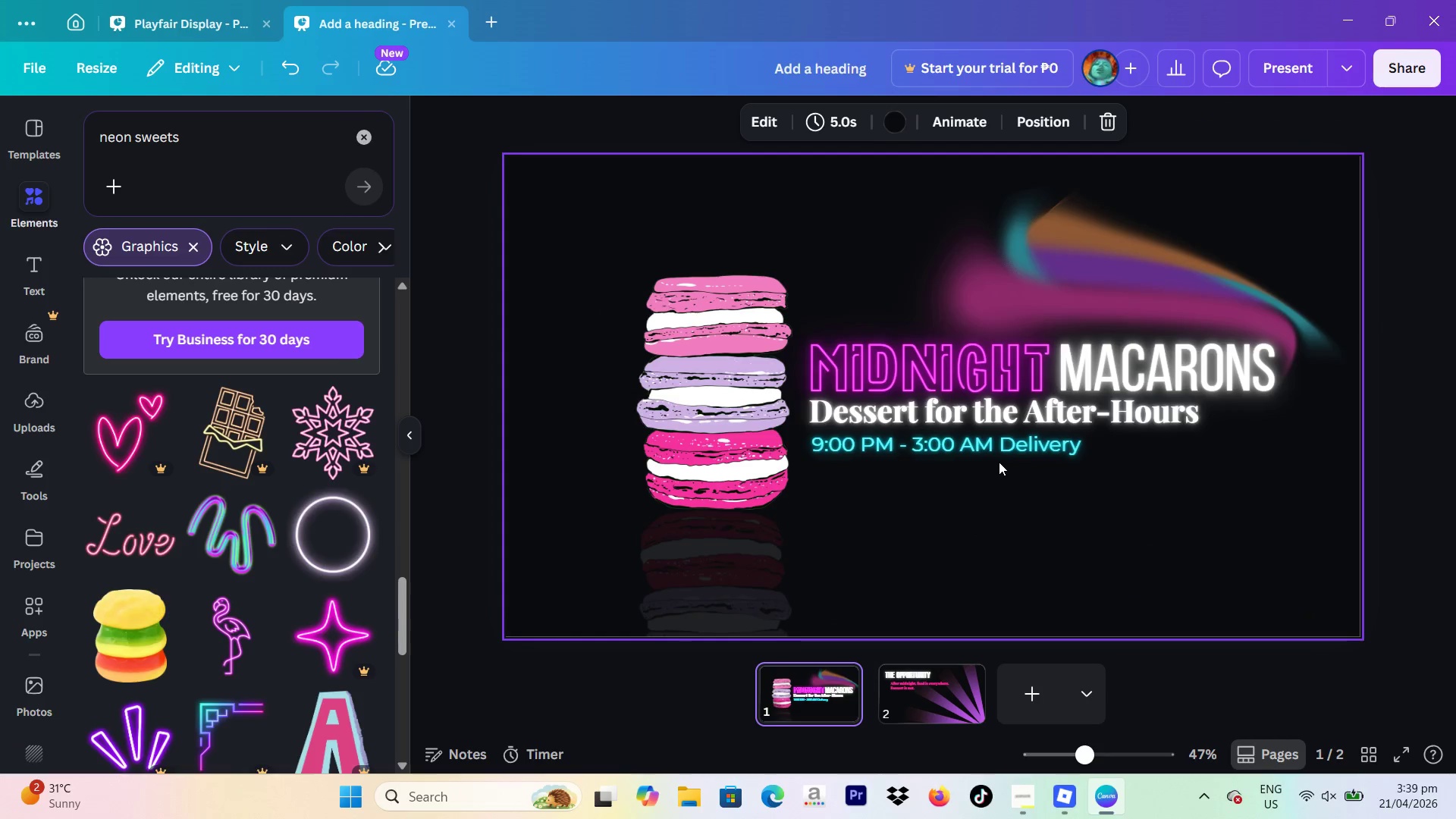 
left_click([993, 452])
 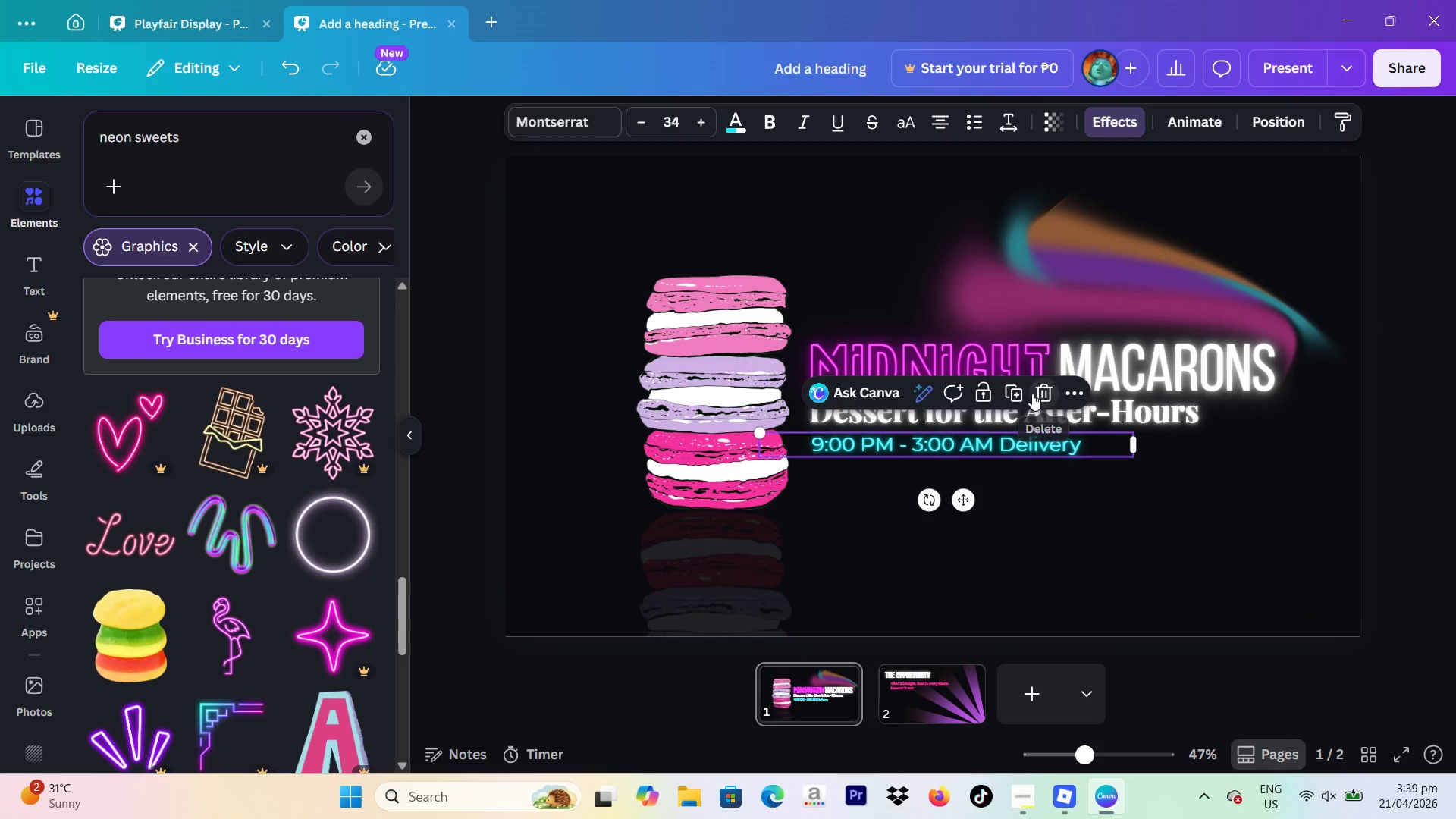 
left_click([1023, 394])
 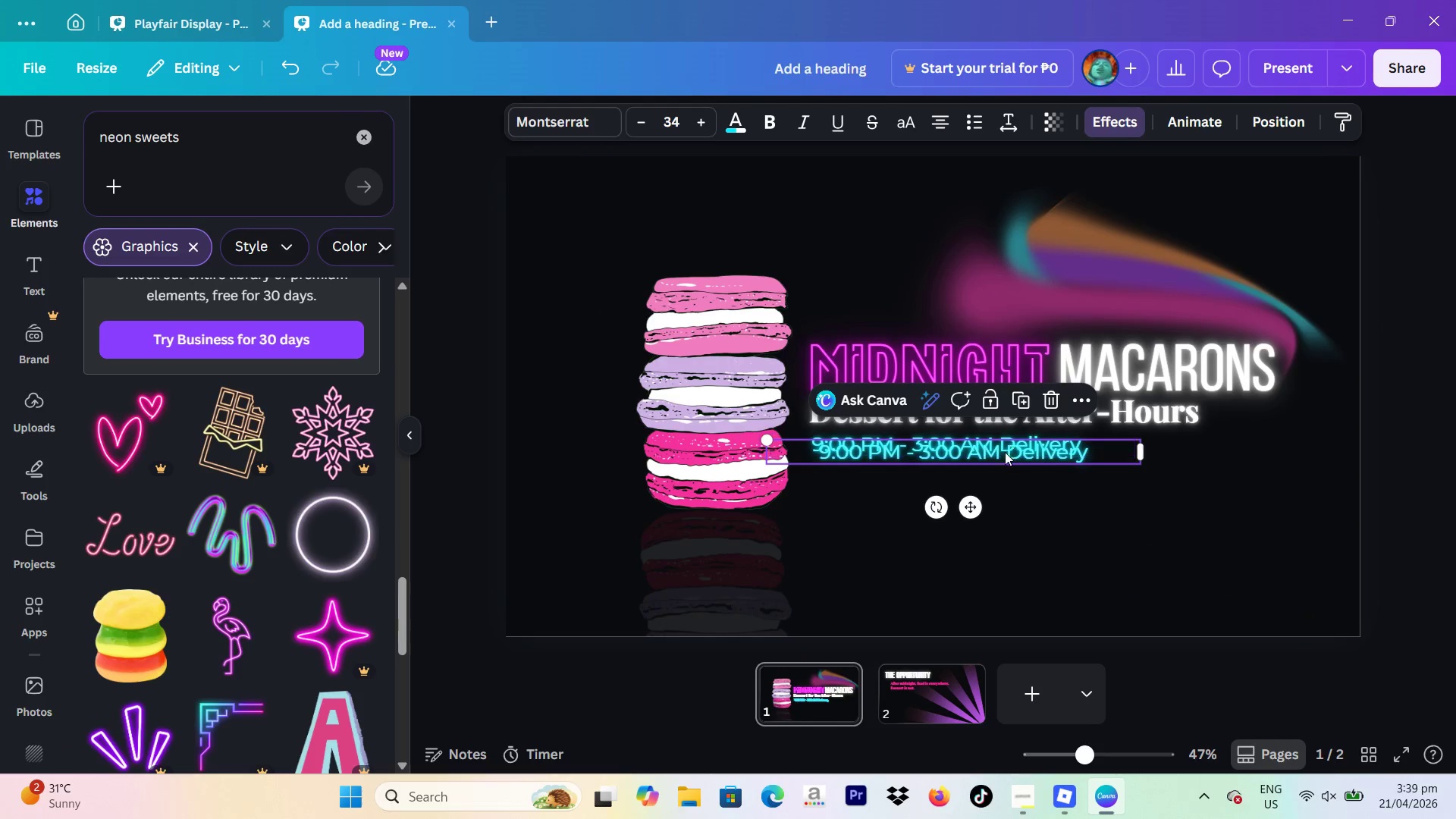 
left_click_drag(start_coordinate=[1005, 452], to_coordinate=[941, 675])
 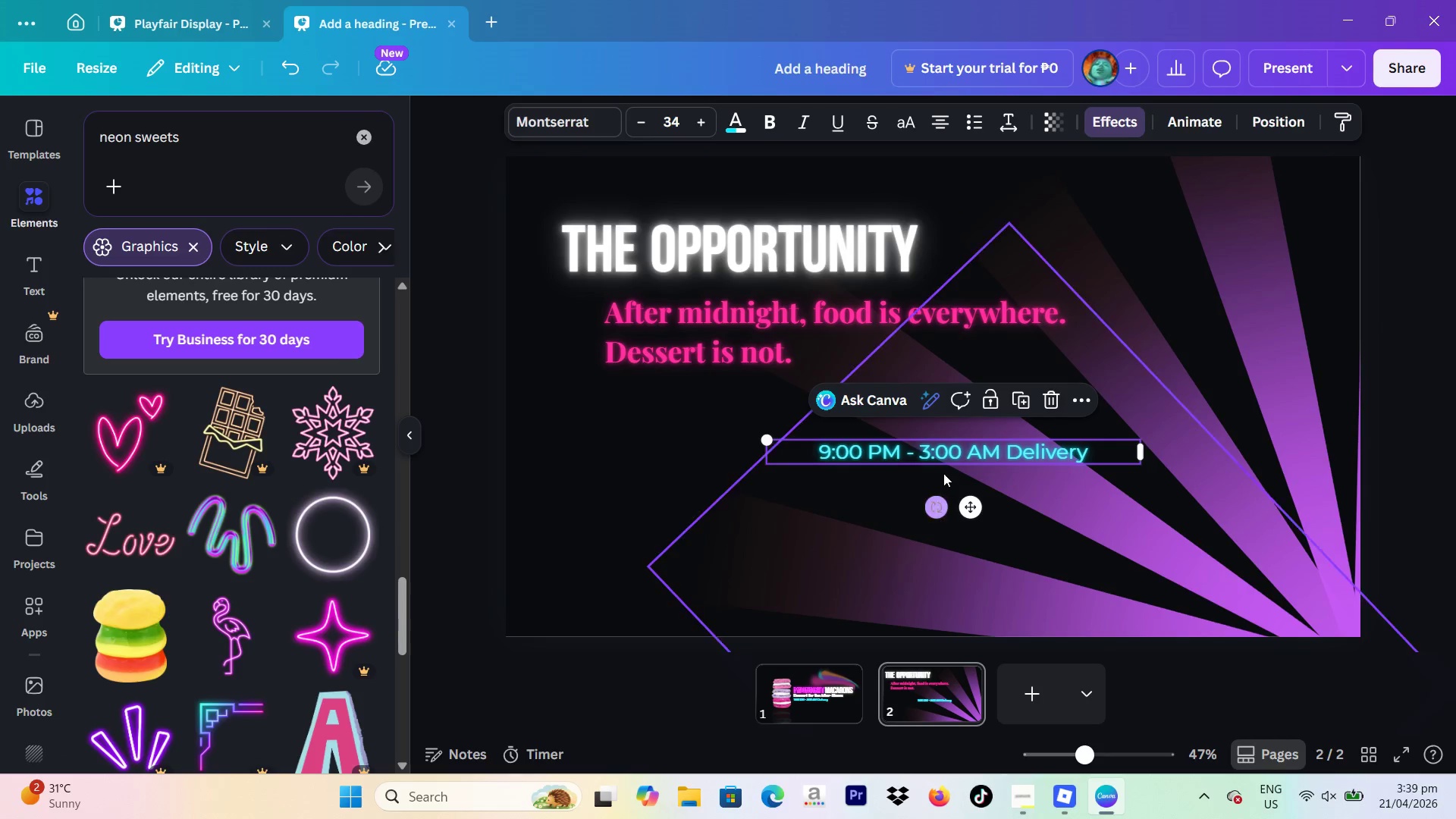 
left_click_drag(start_coordinate=[952, 450], to_coordinate=[783, 395])
 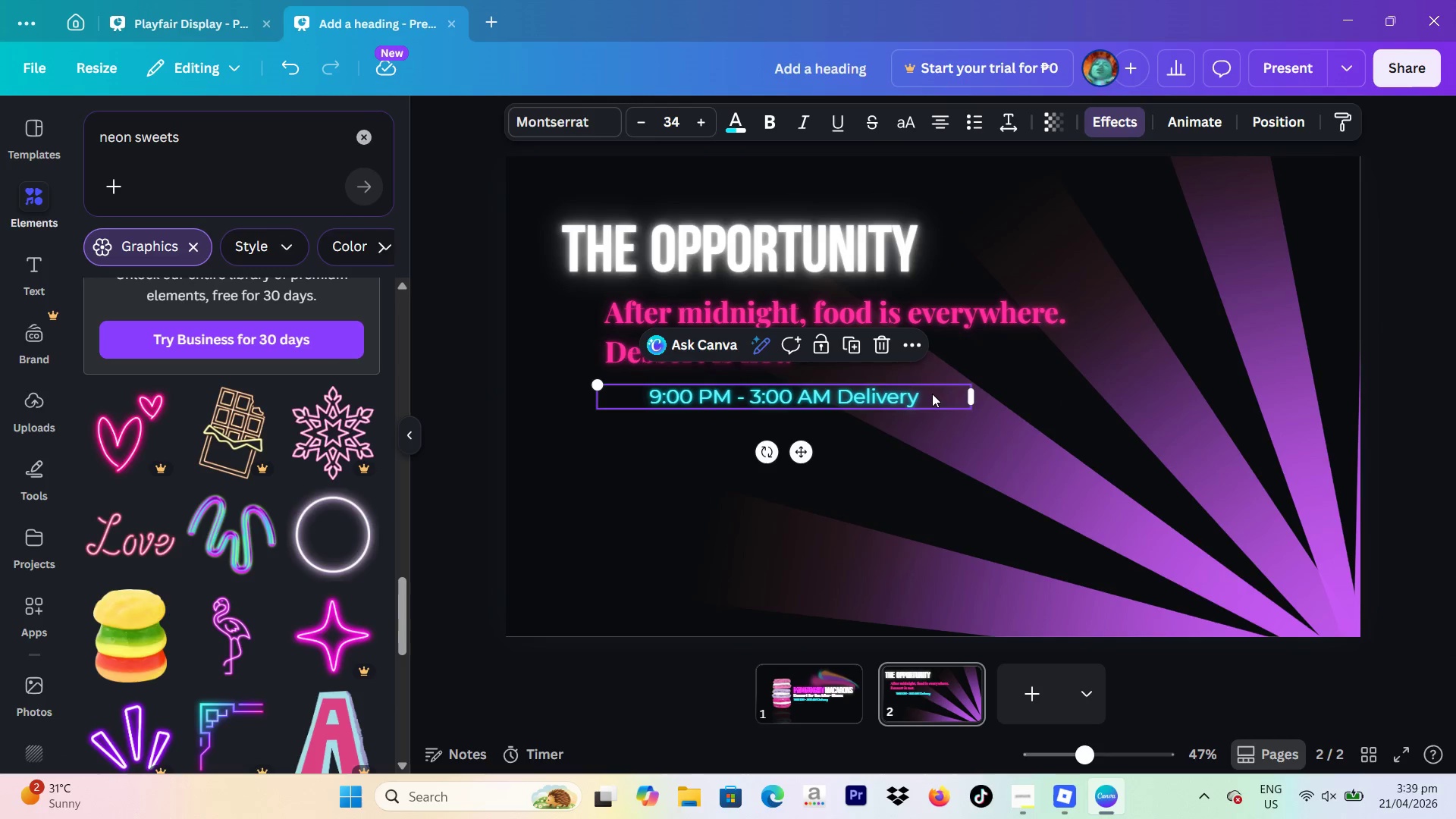 
left_click_drag(start_coordinate=[932, 394], to_coordinate=[941, 393])
 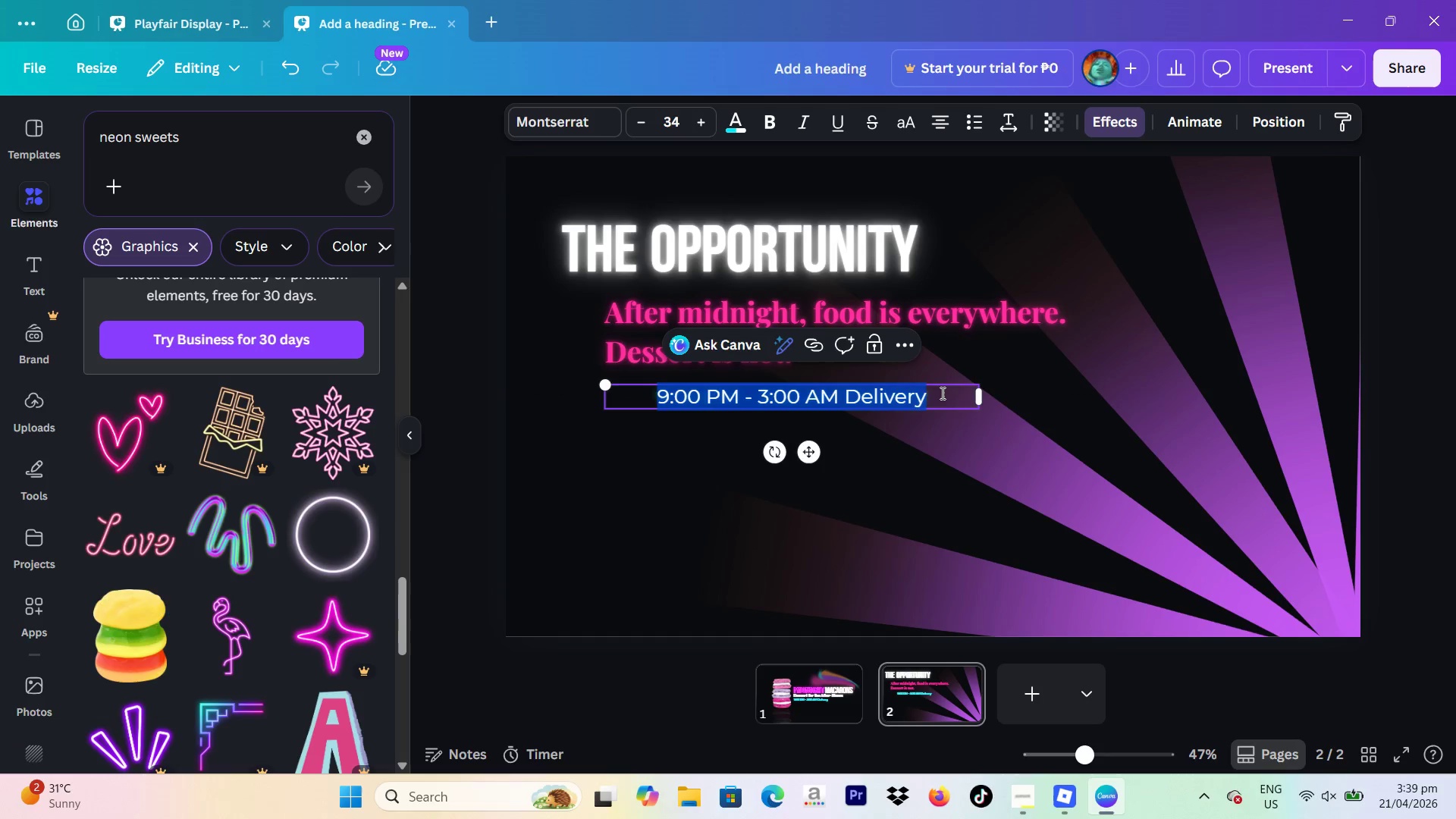 
double_click([941, 393])
 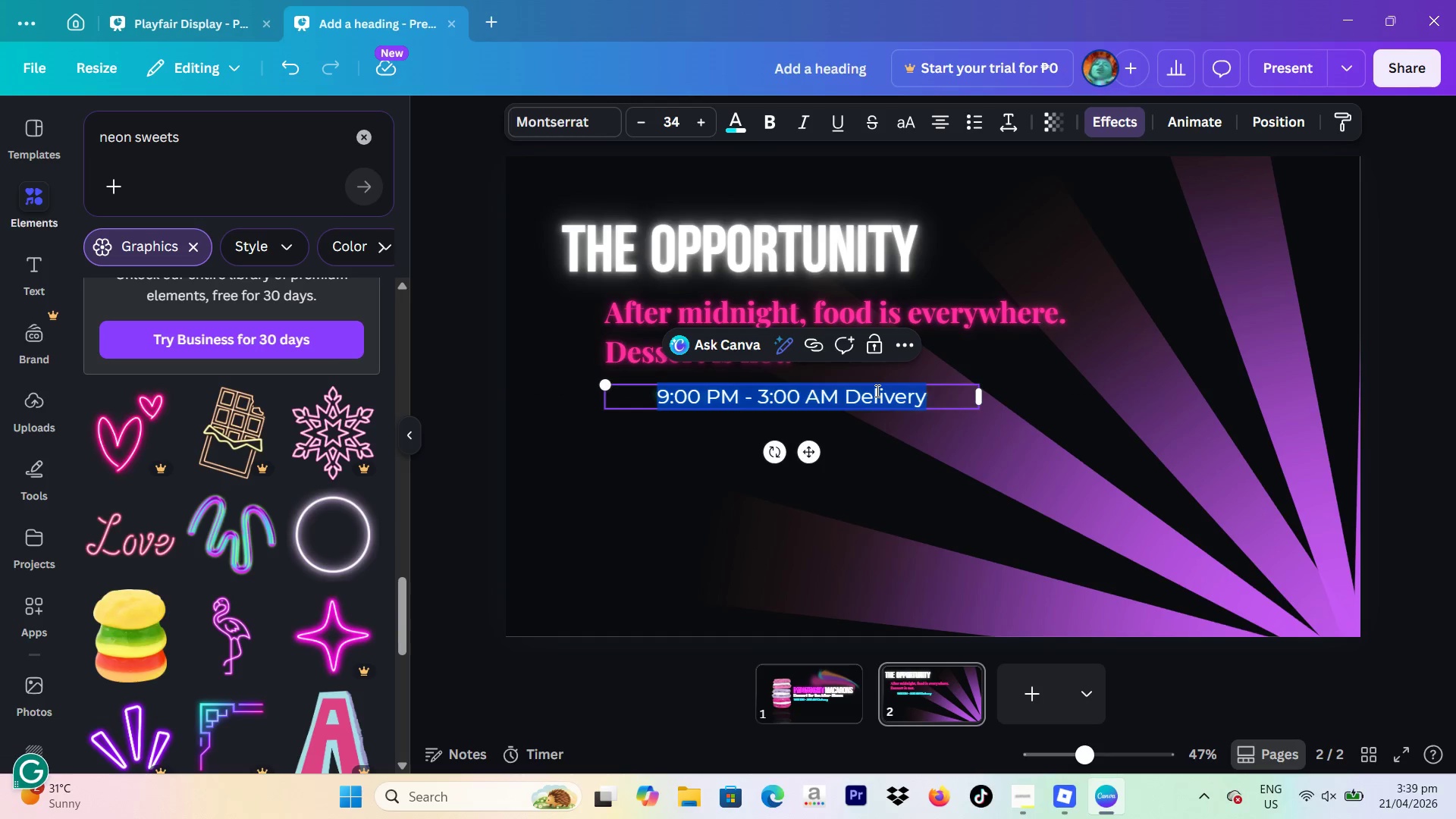 
type(!)
key(Backspace)
type(10)
 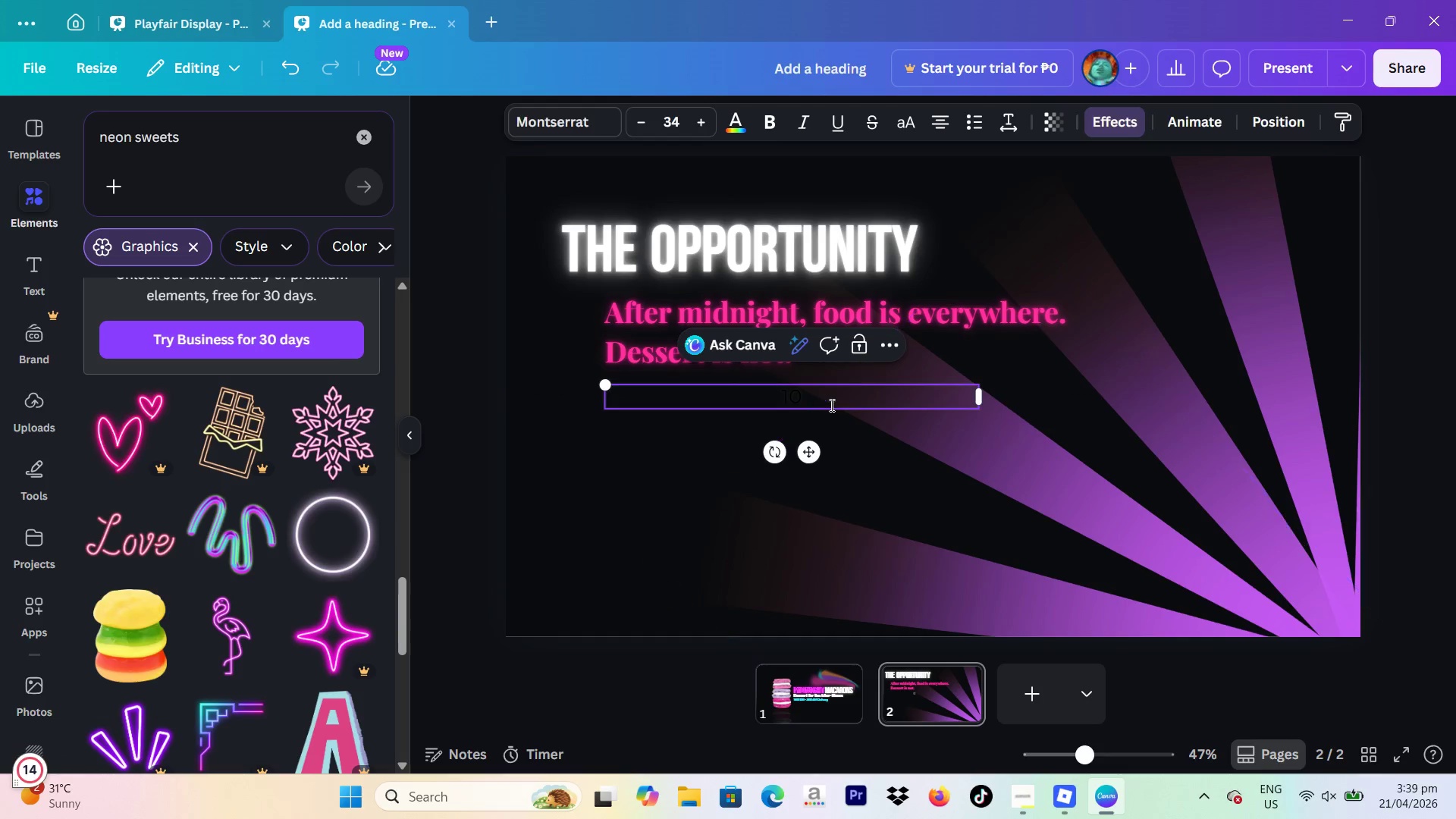 
left_click([799, 404])
 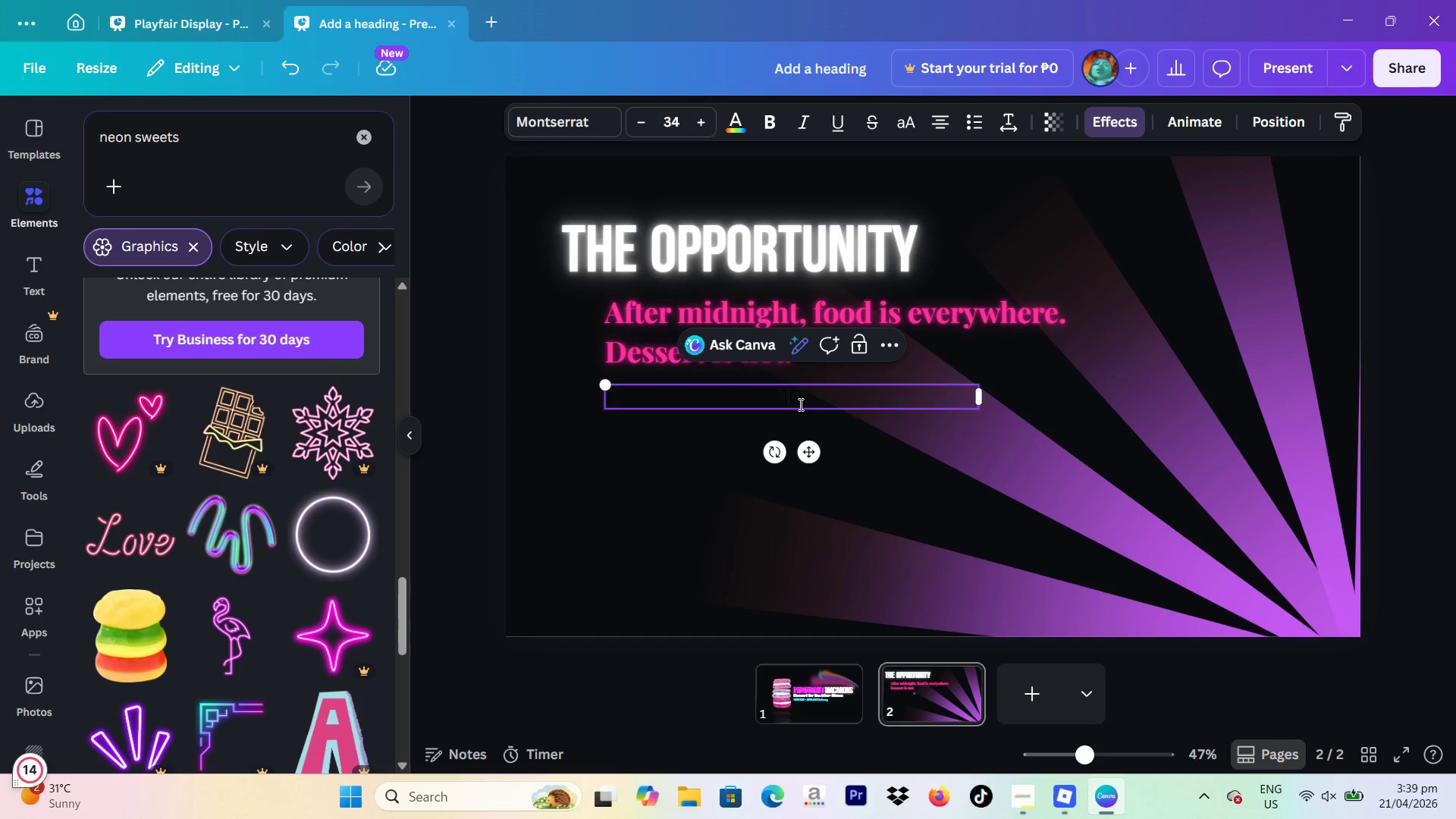 
key(1)
 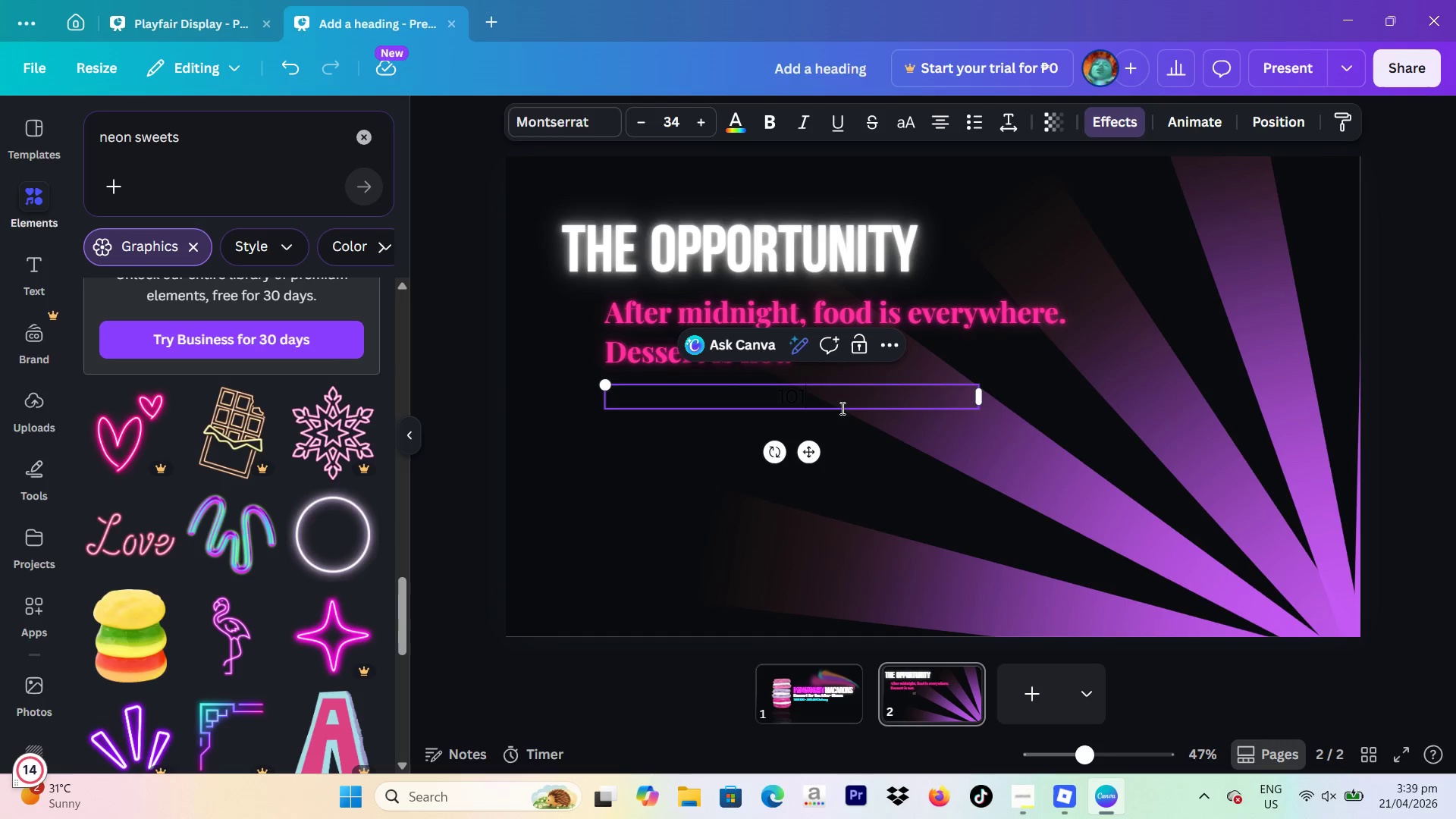 
left_click_drag(start_coordinate=[830, 403], to_coordinate=[764, 402])
 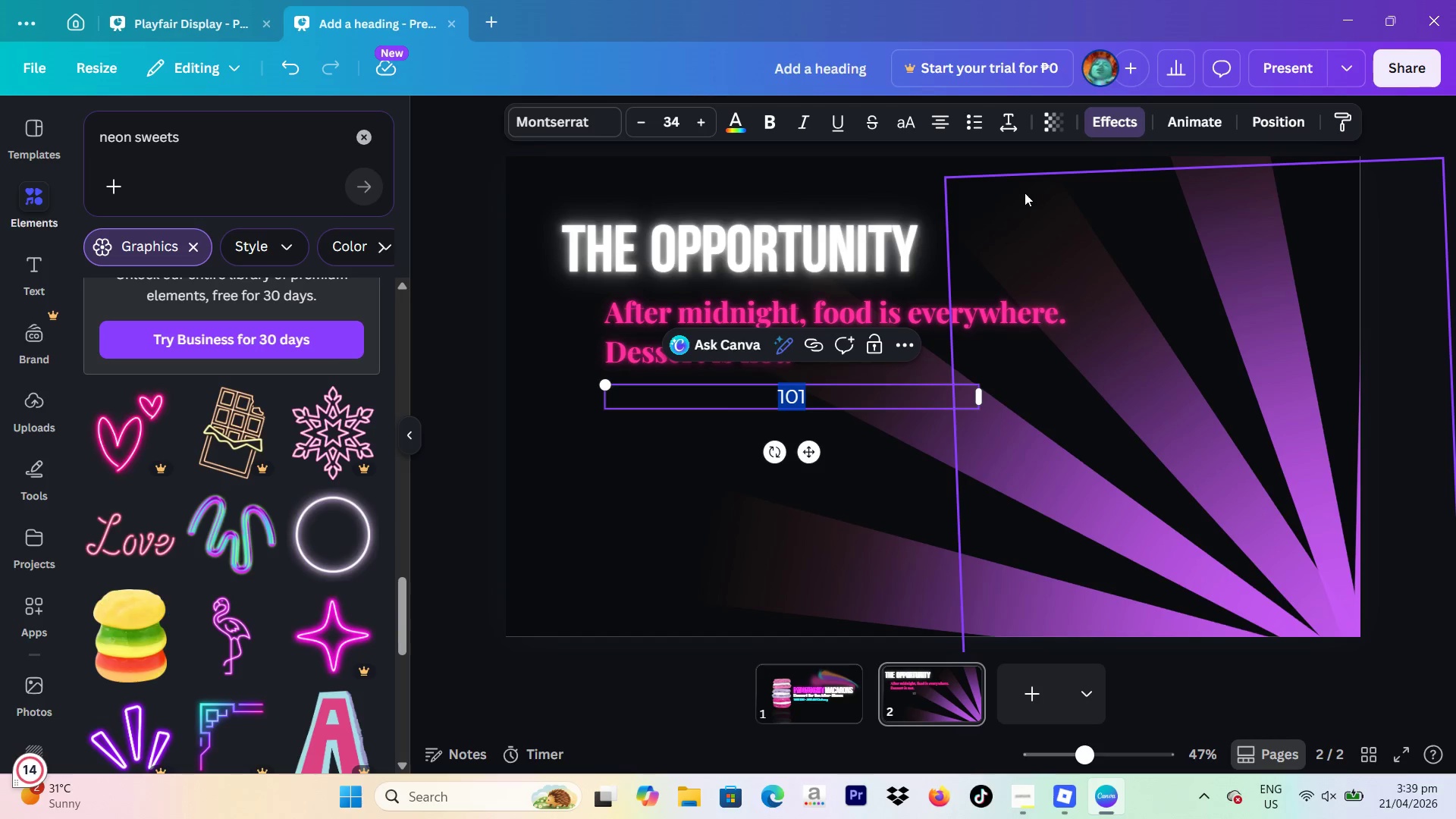 
key(Backspace)
 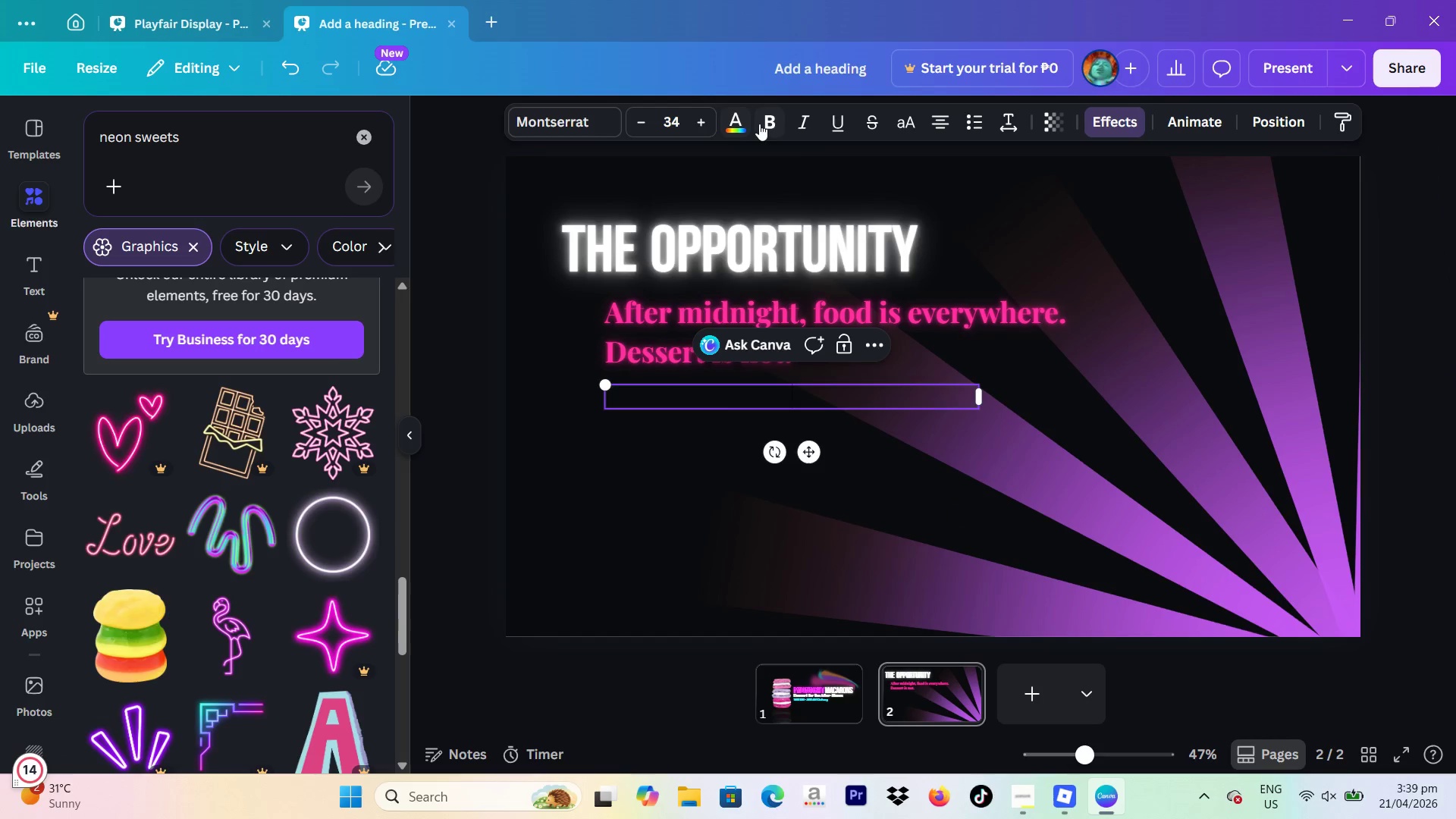 
left_click([768, 124])
 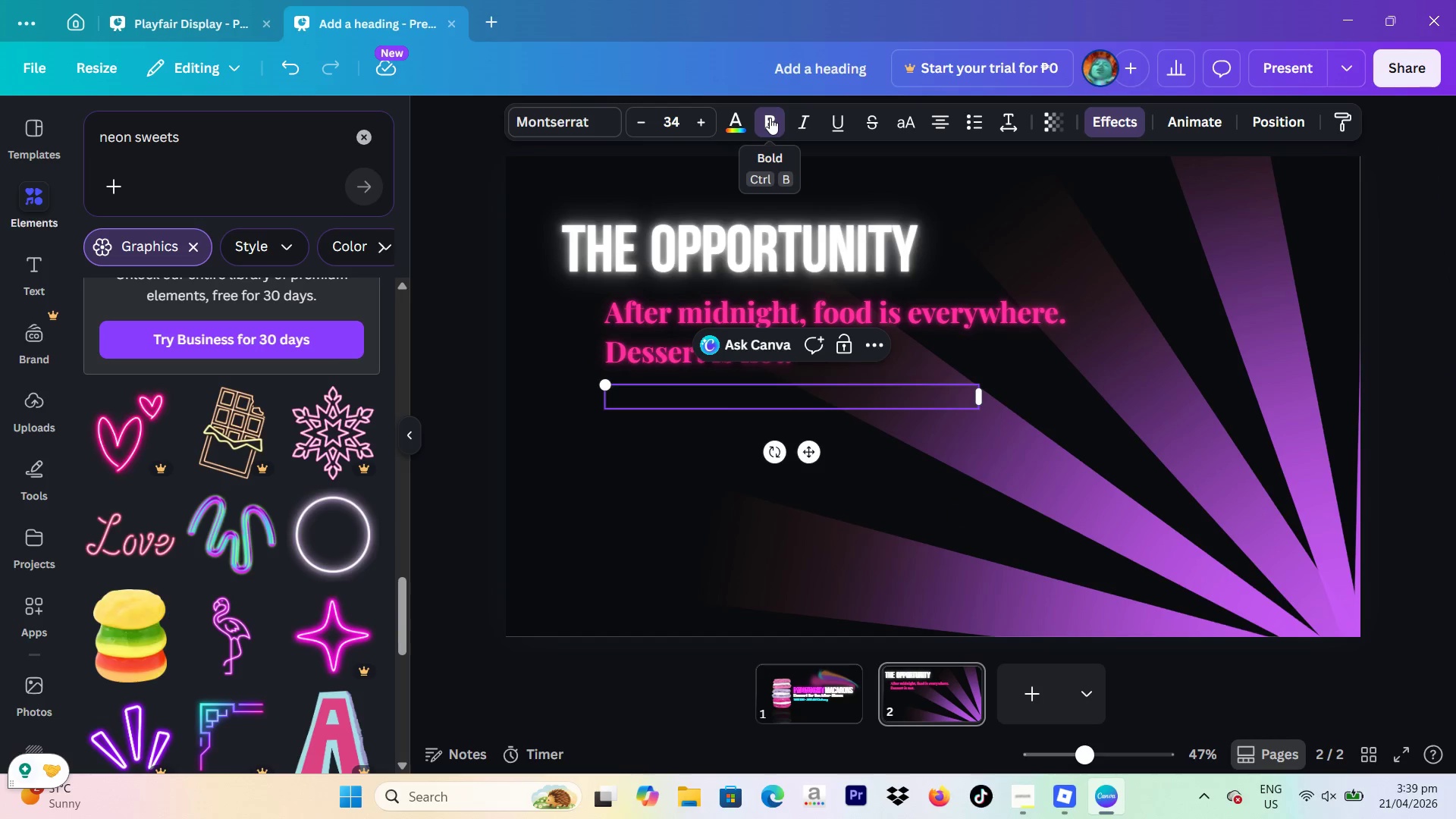 
double_click([740, 118])
 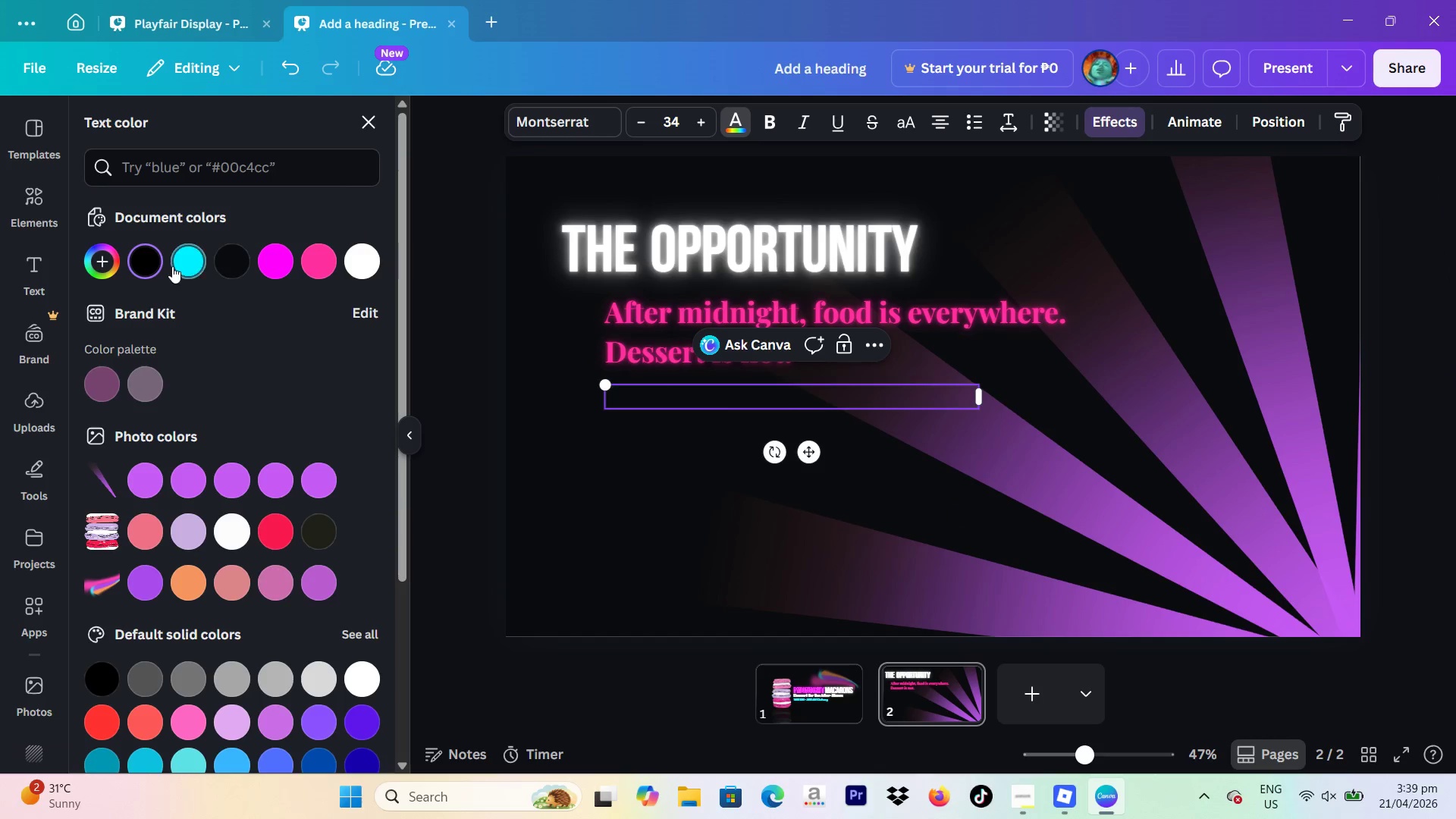 
left_click([192, 263])
 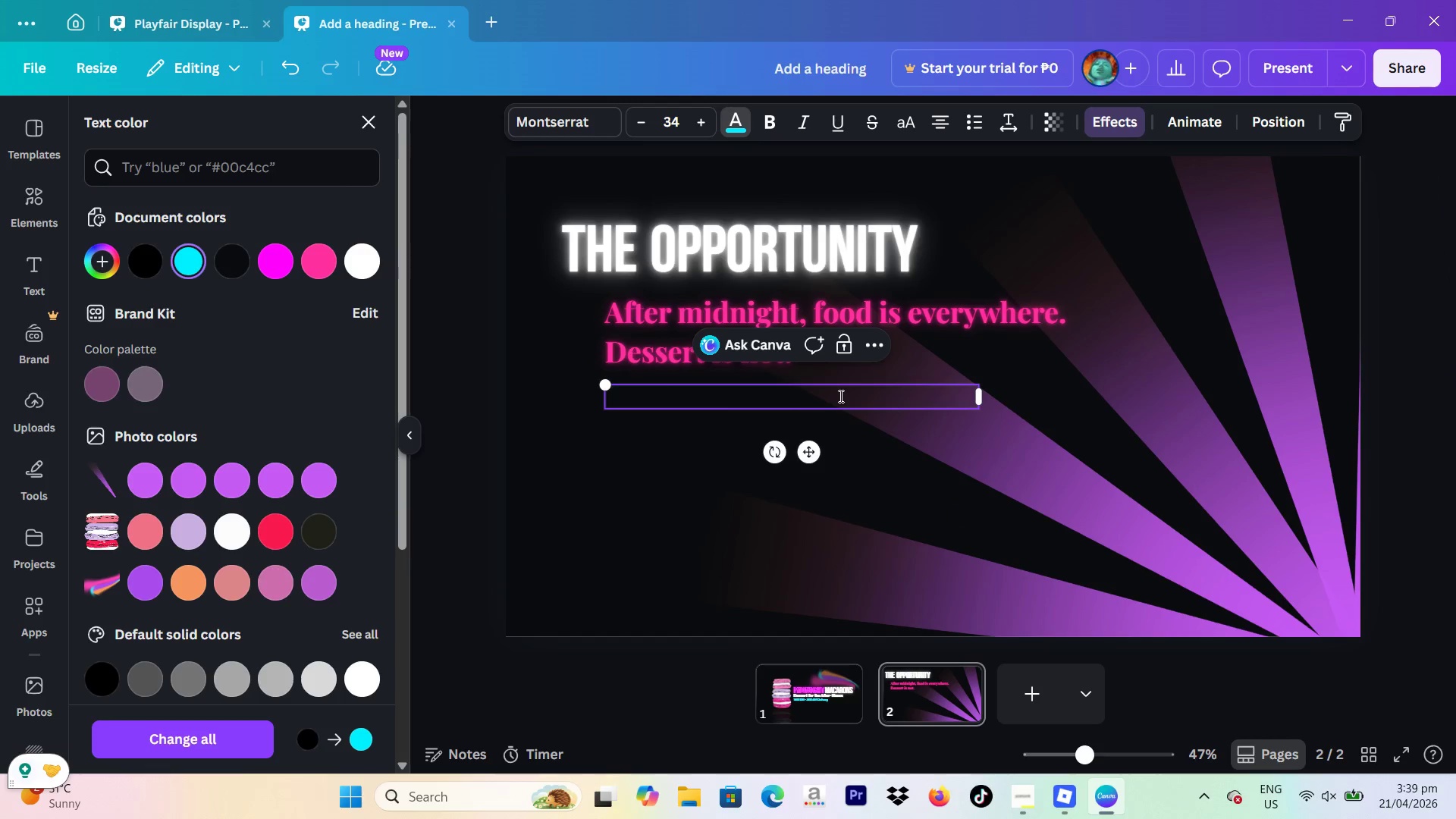 
type(10)
 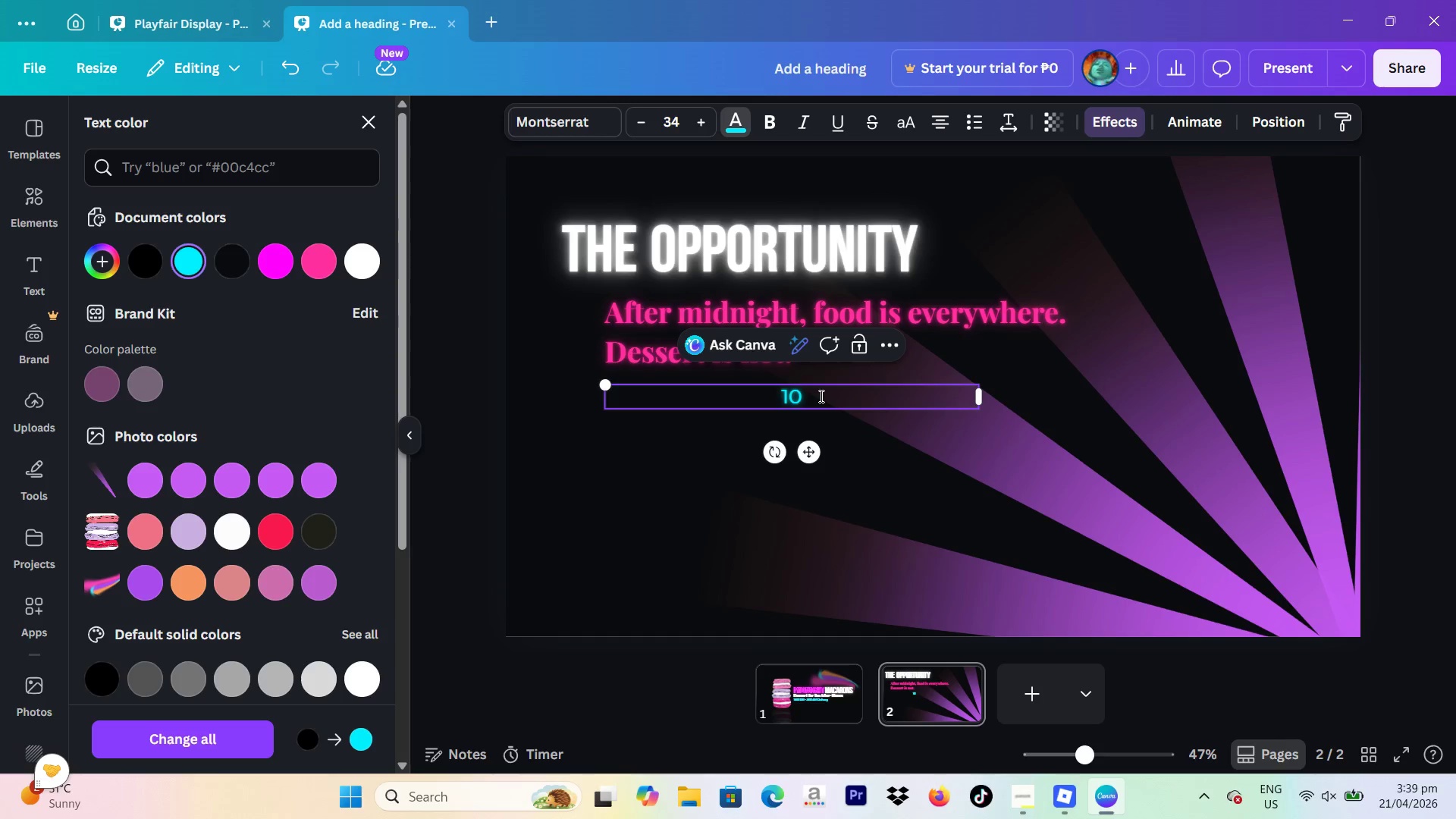 
type(,000+ students active after 9PM)
 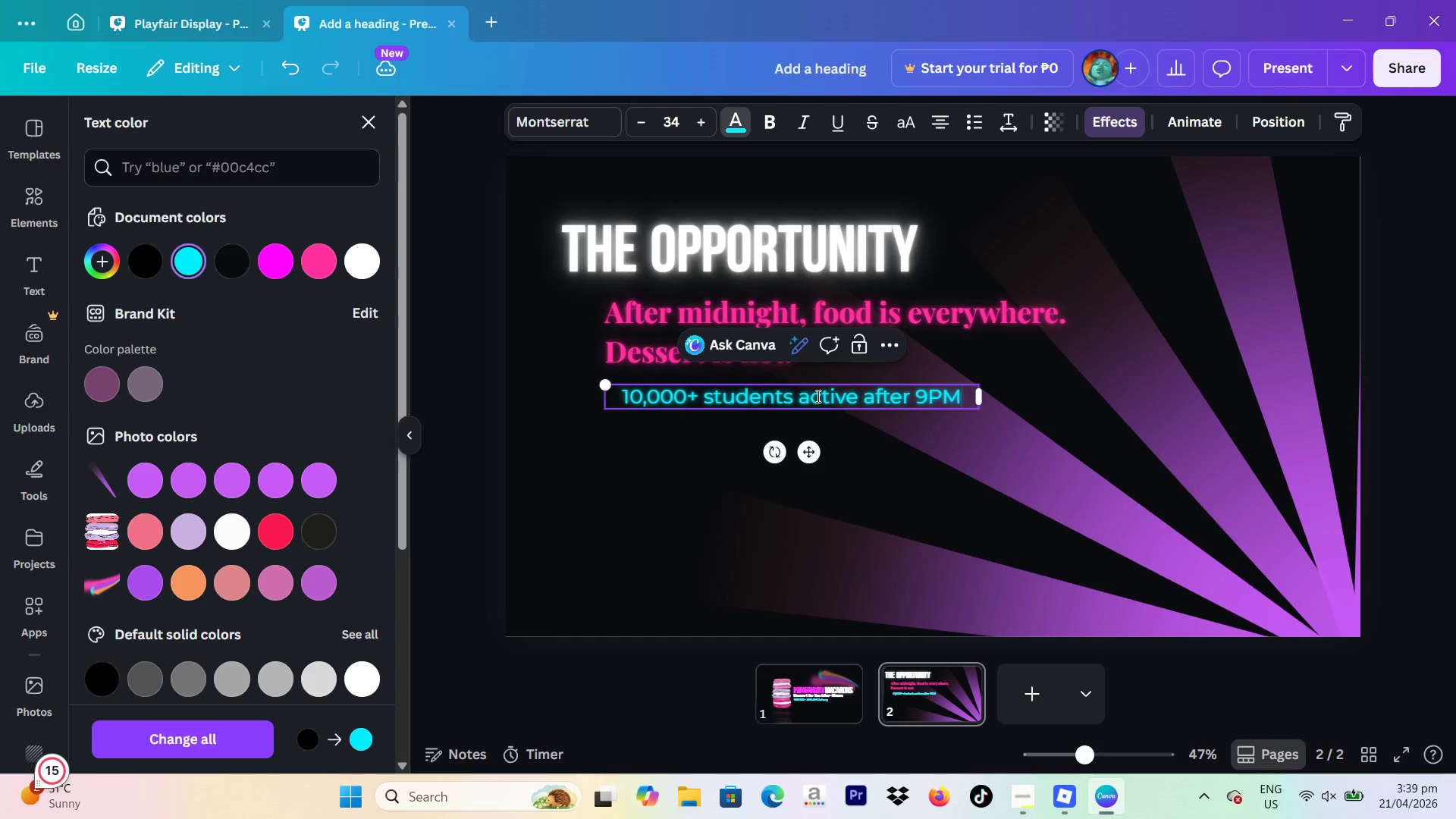 
key(Enter)
 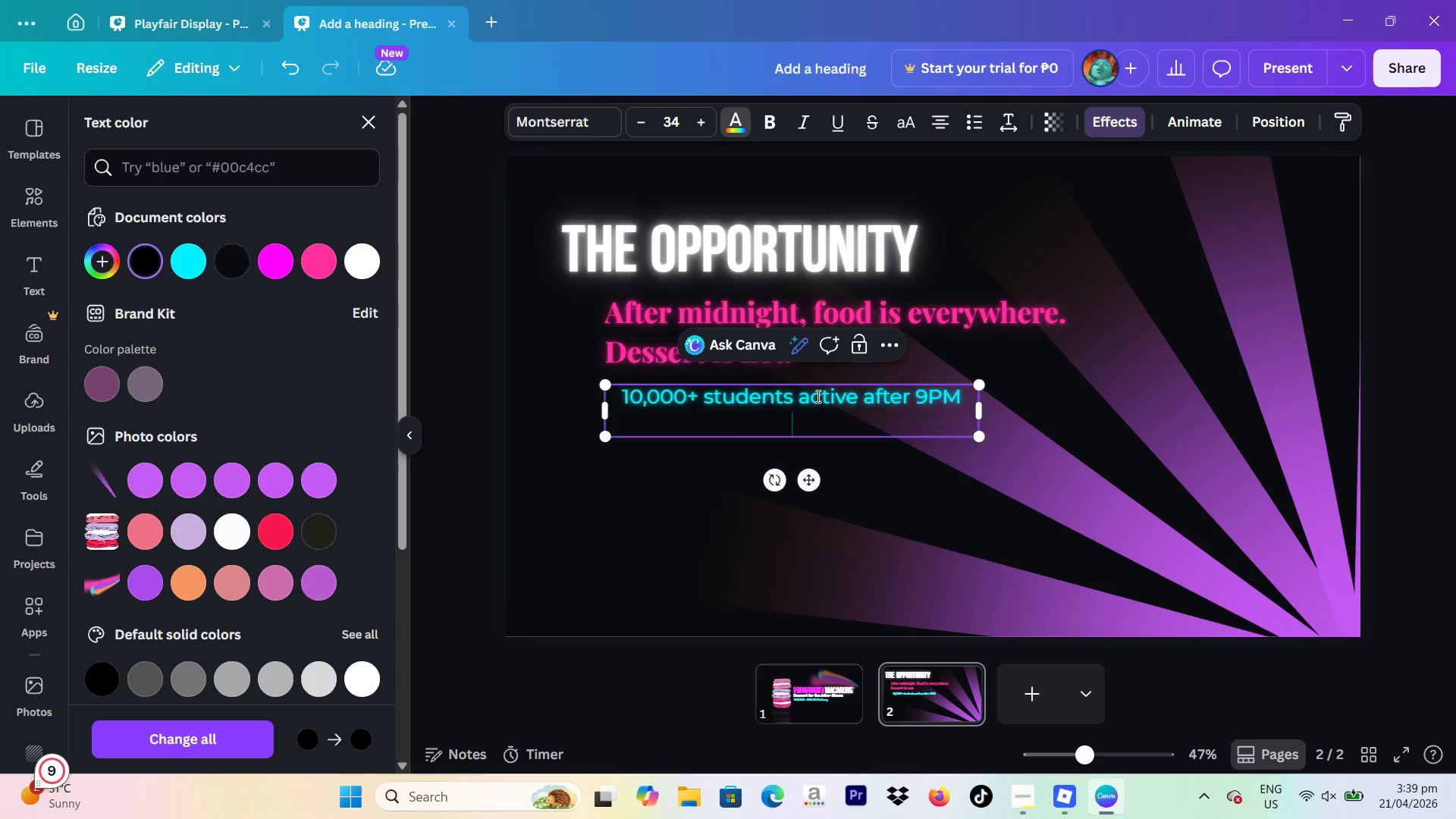 
type(Limited to fast )
 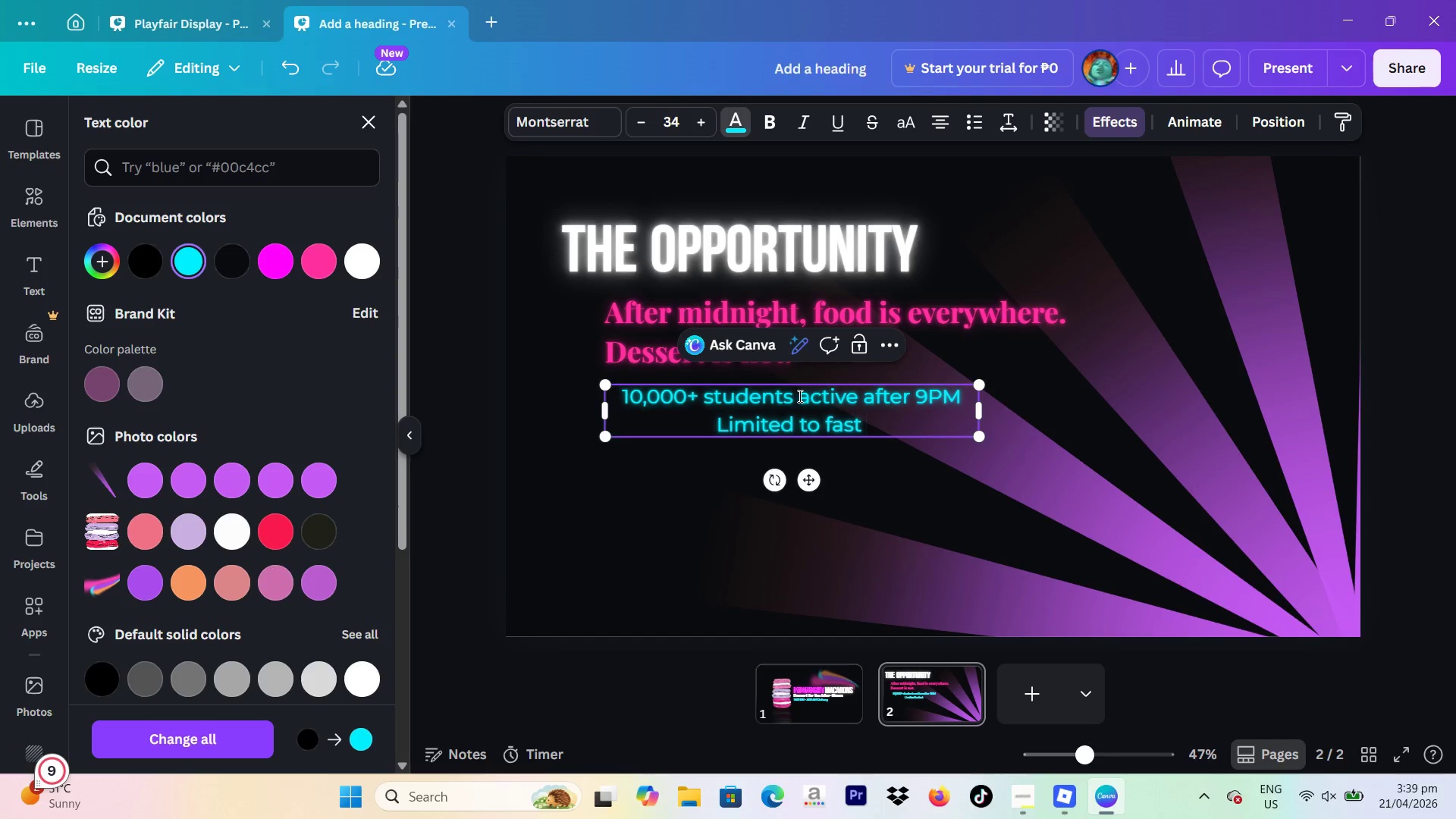 
type(food or convenience st)
 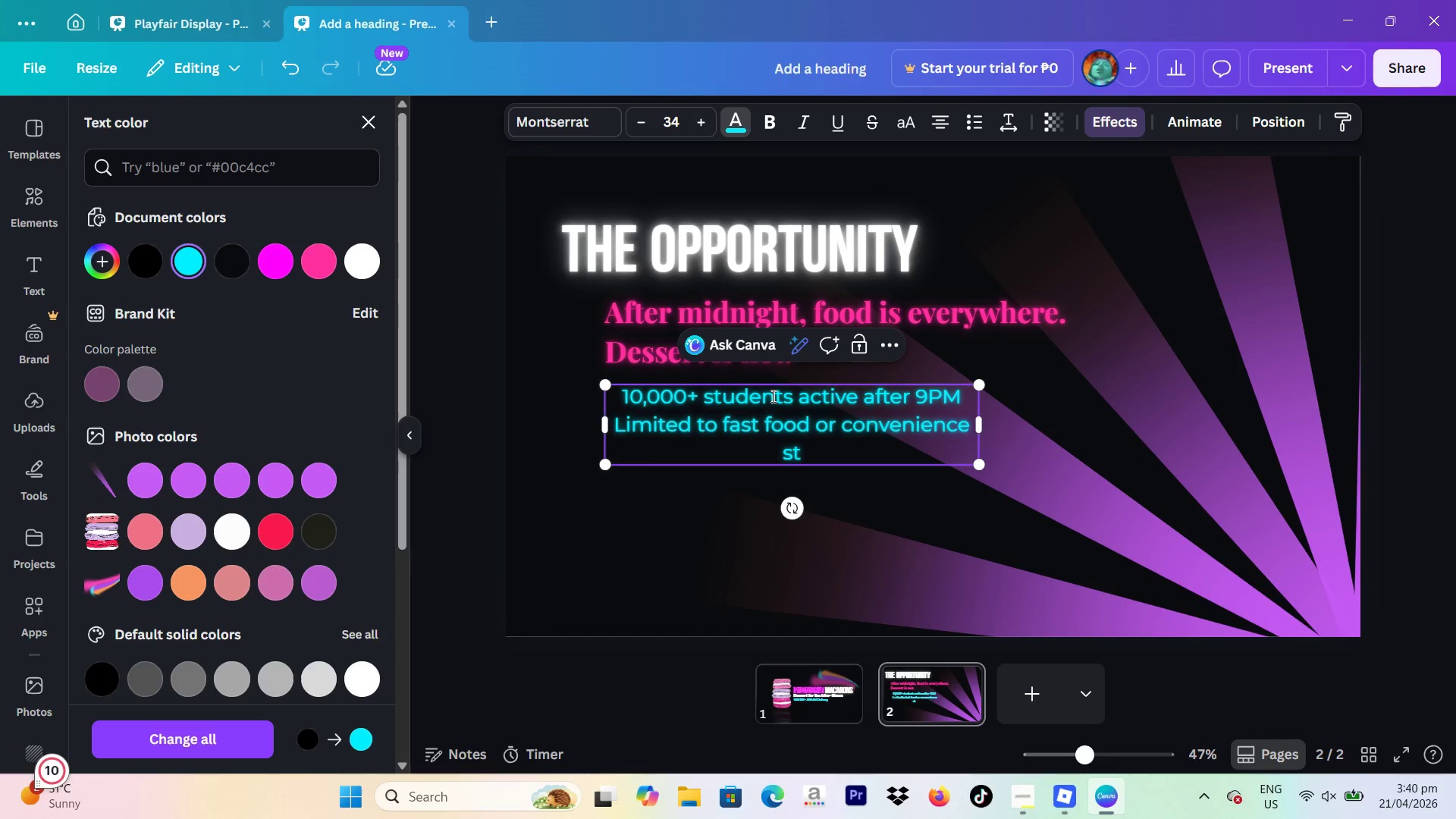 
type(ores)
 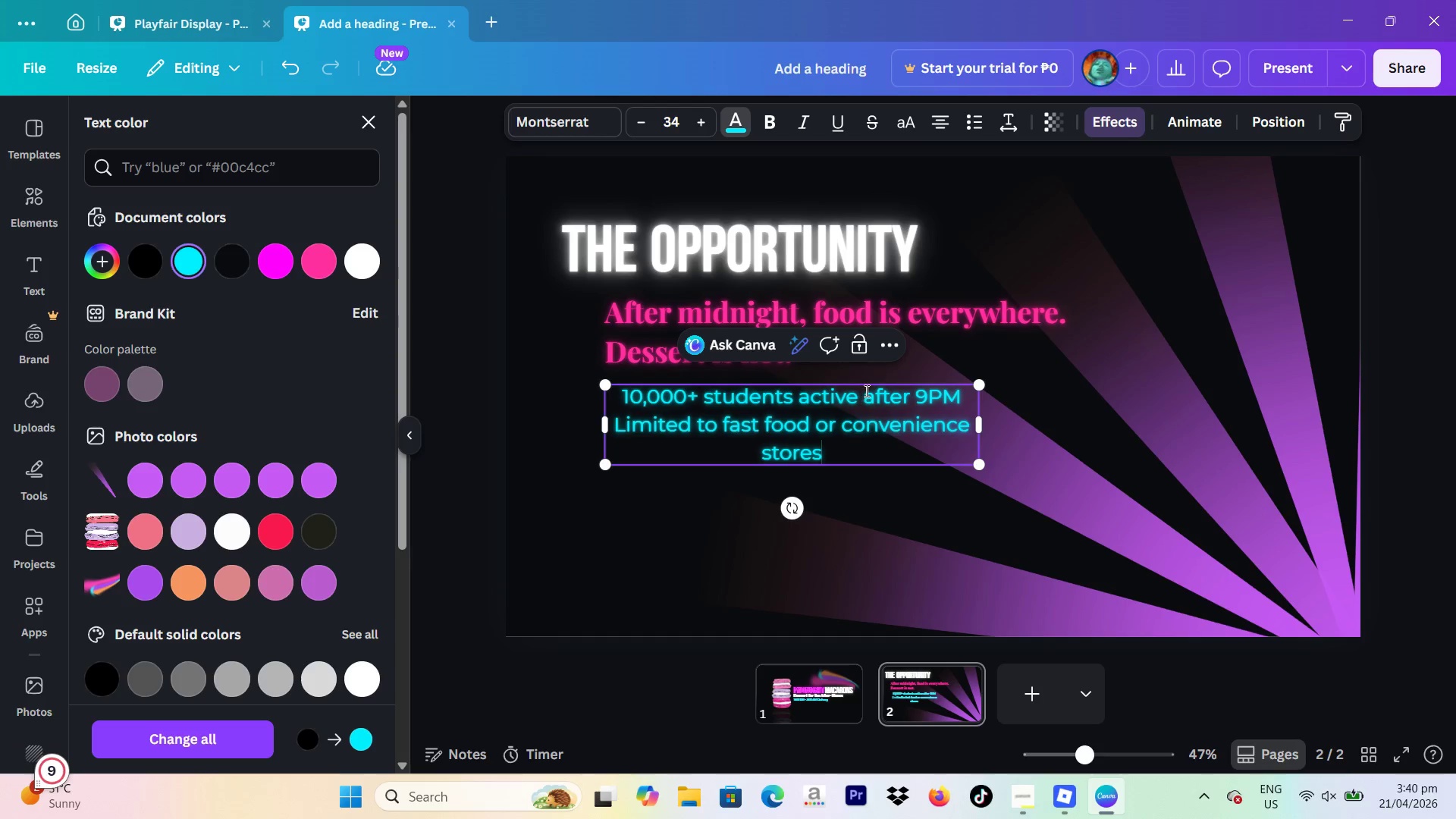 
type(Zero premium delivery options)
 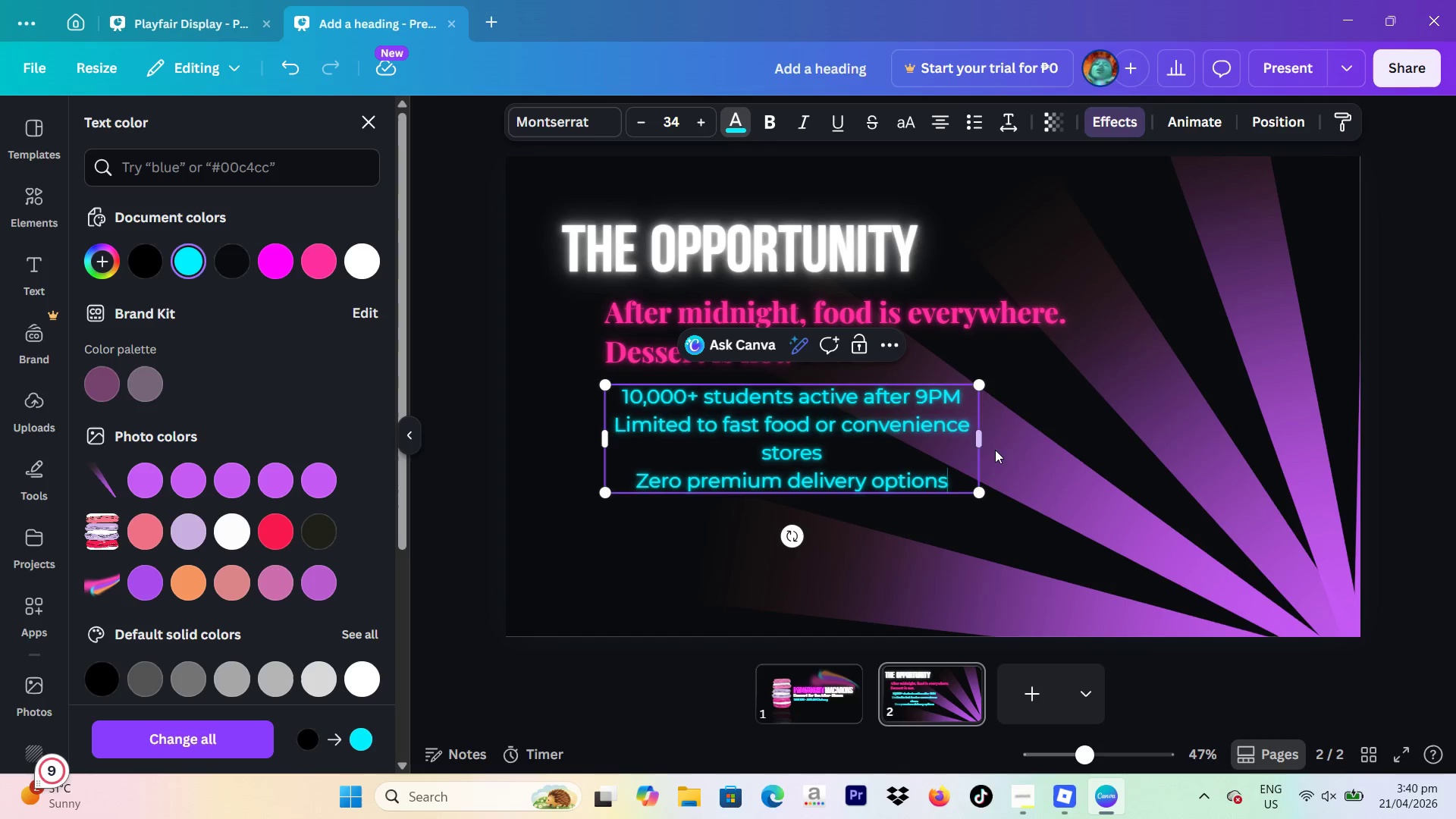 
left_click_drag(start_coordinate=[959, 480], to_coordinate=[615, 385])
 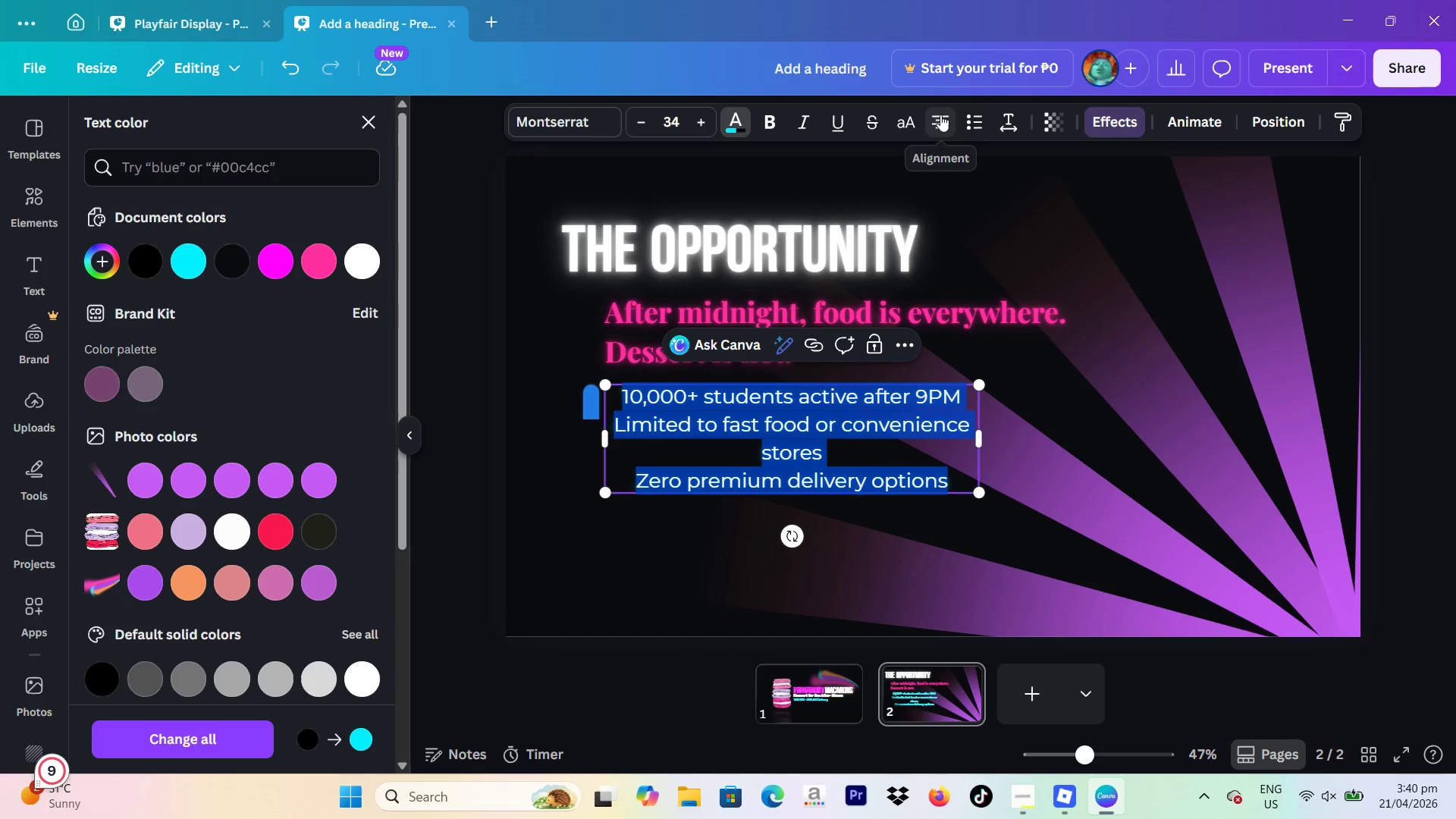 
left_click([940, 115])
 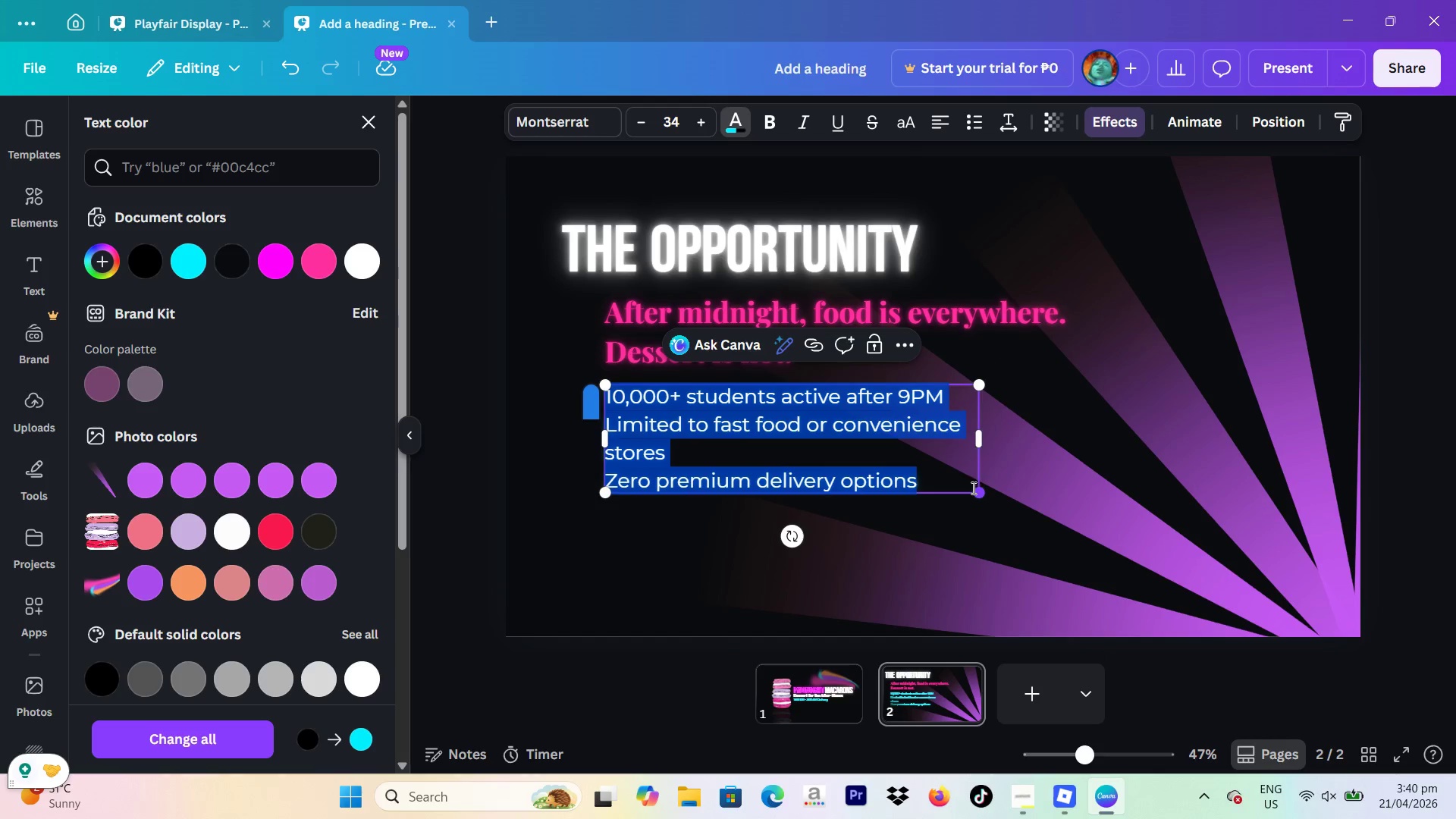 
left_click_drag(start_coordinate=[974, 490], to_coordinate=[1007, 503])
 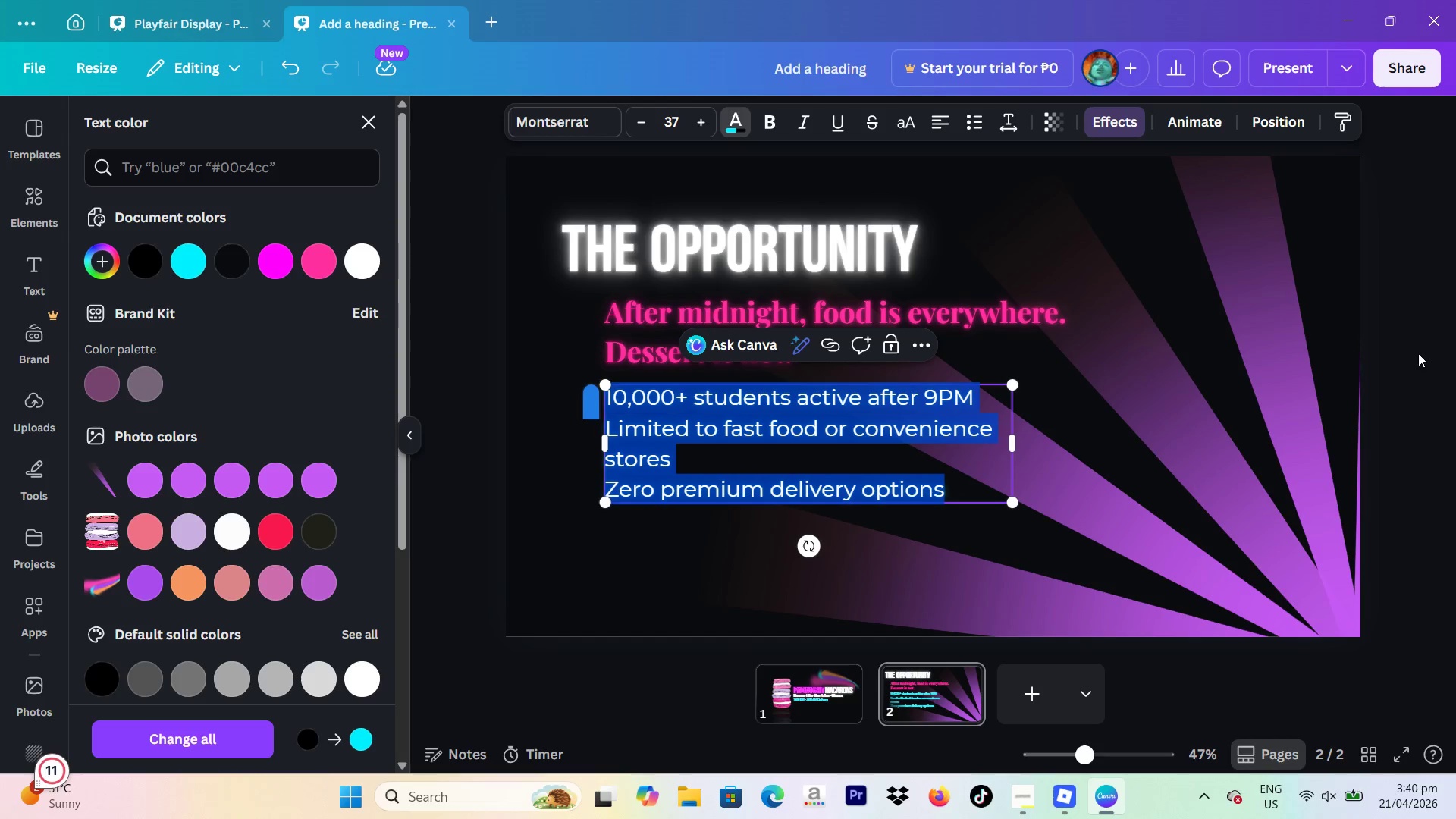 
left_click([1417, 355])
 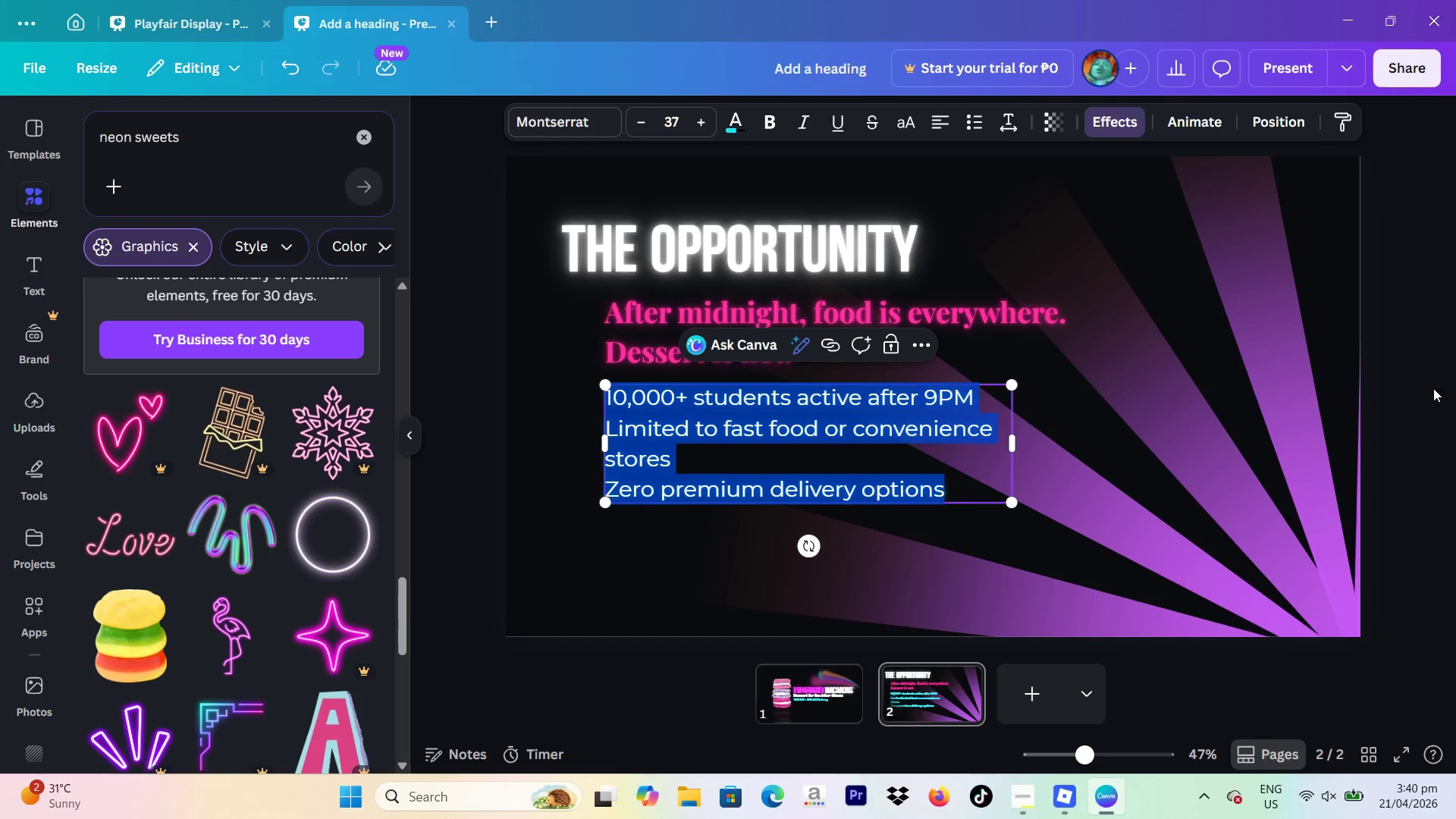 
left_click([1455, 372])
 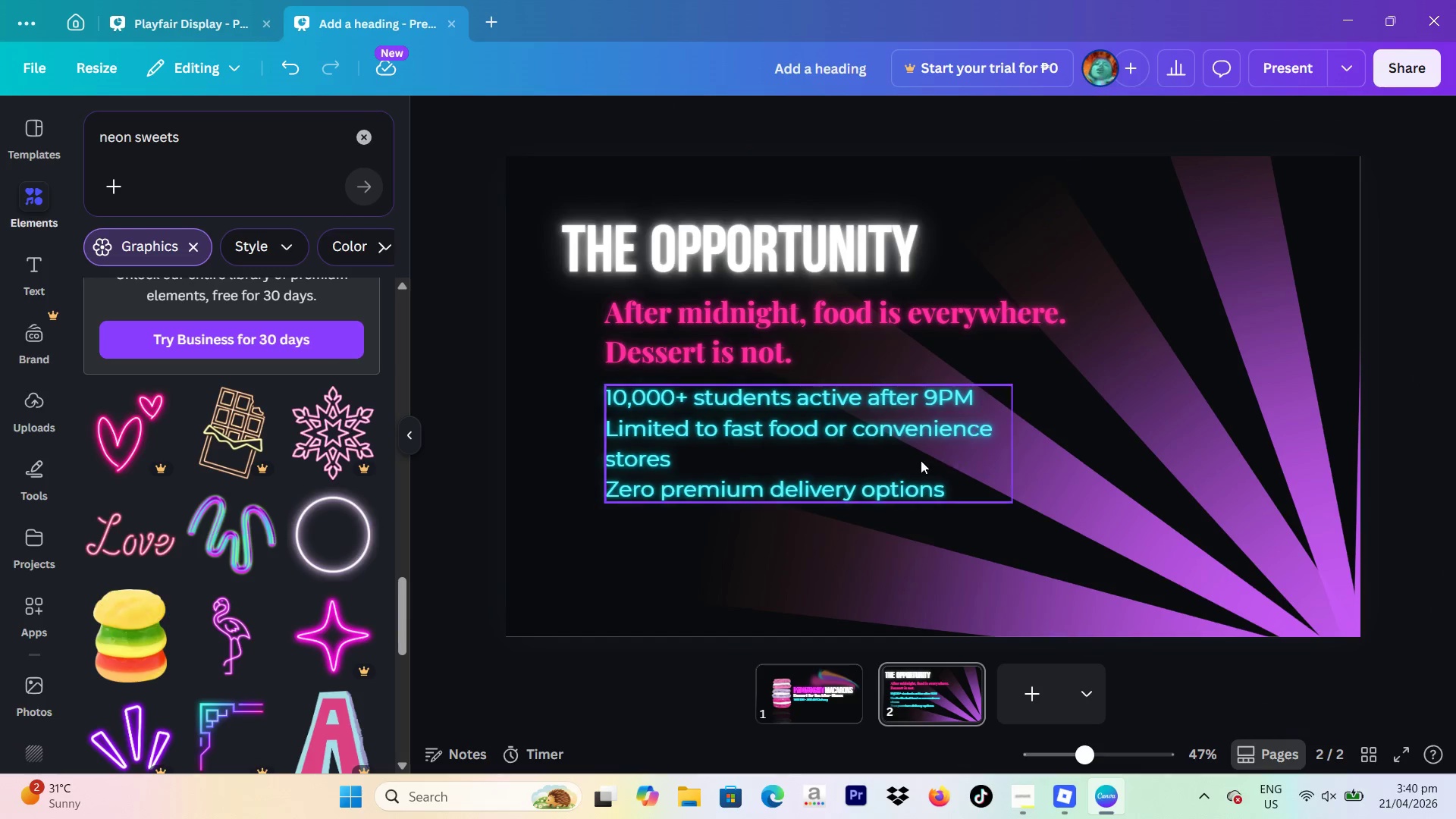 
left_click([915, 460])
 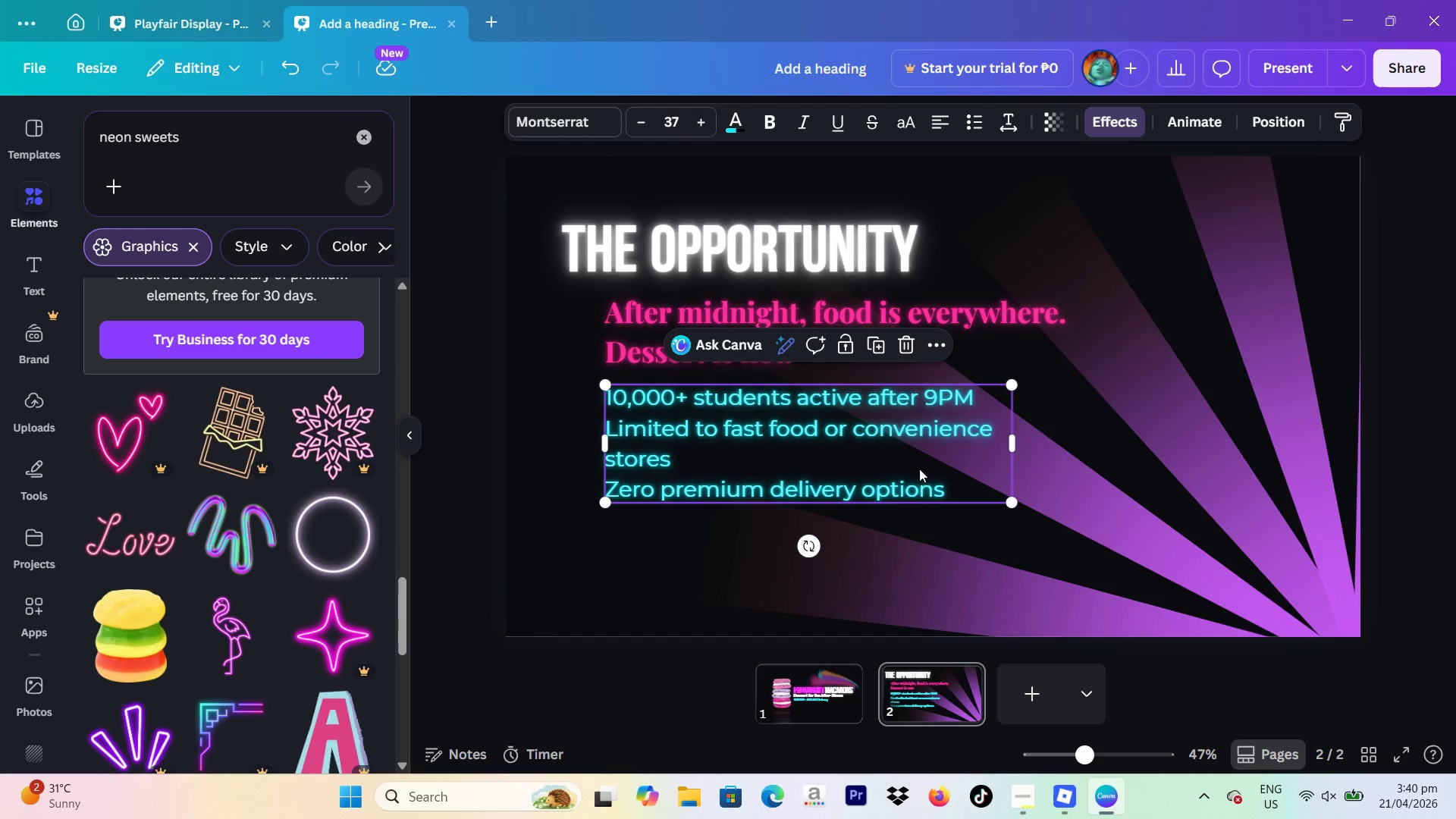 
left_click_drag(start_coordinate=[919, 469], to_coordinate=[953, 480])
 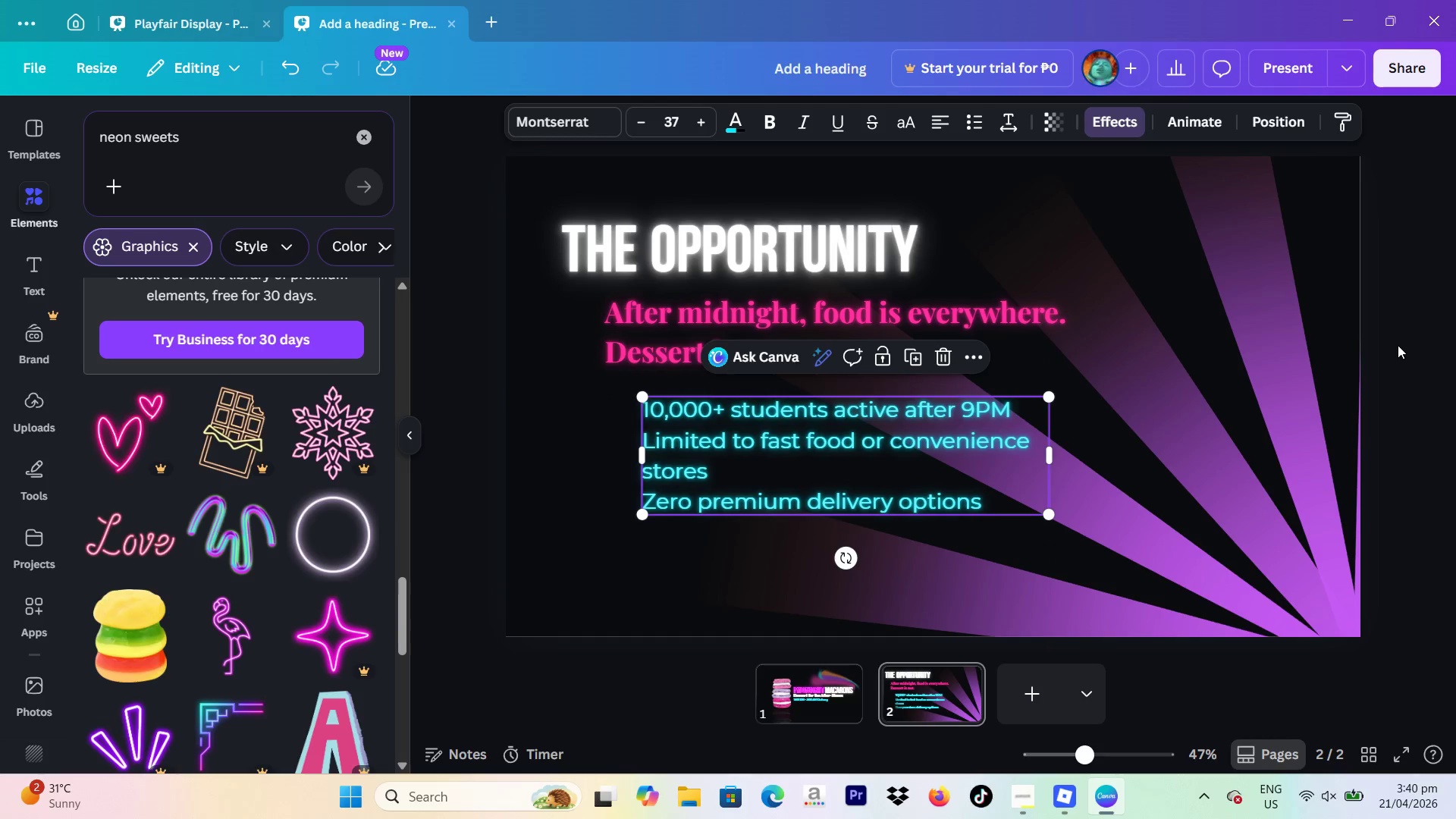 
left_click([1398, 345])
 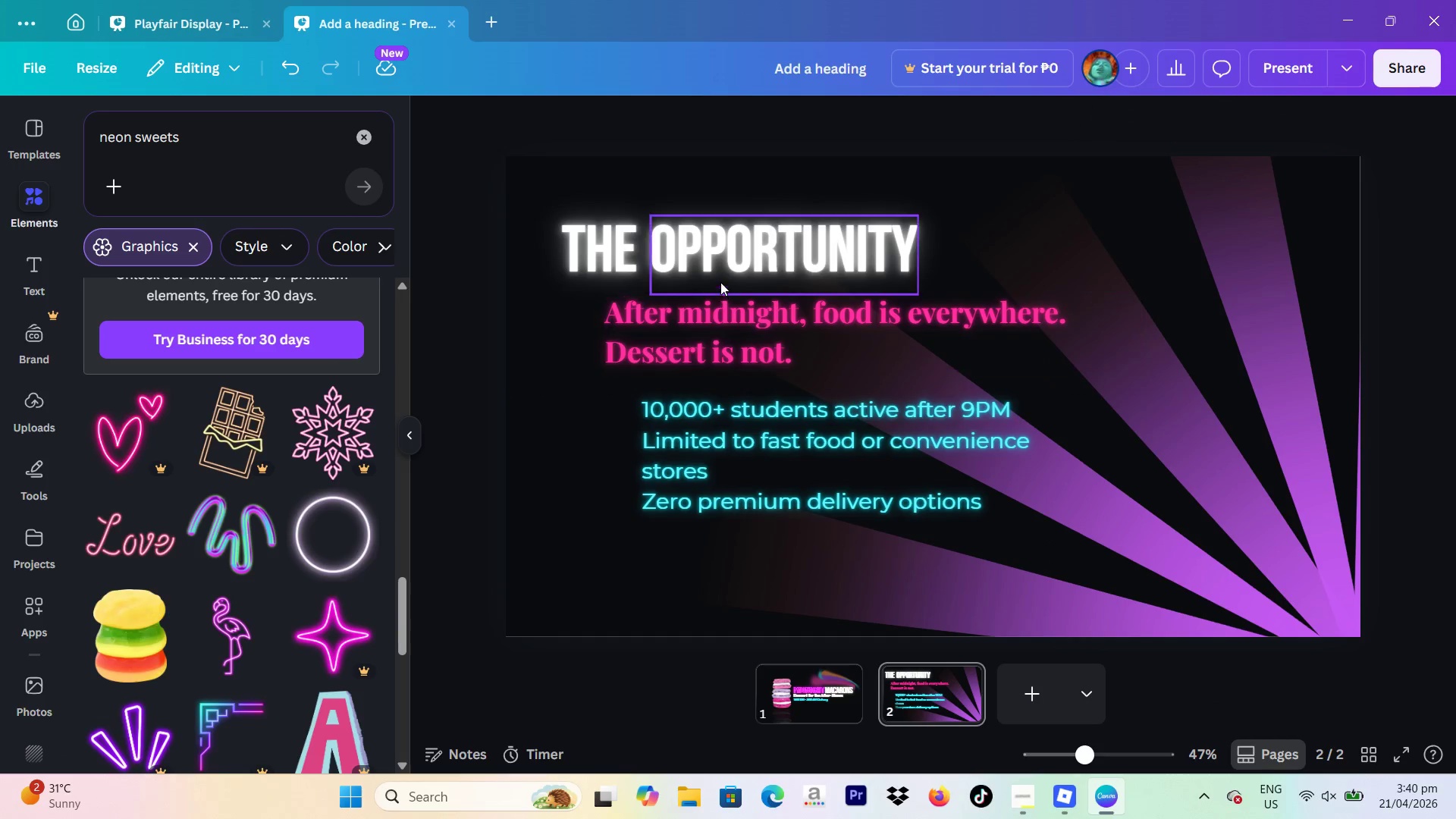 
left_click_drag(start_coordinate=[554, 189], to_coordinate=[799, 261])
 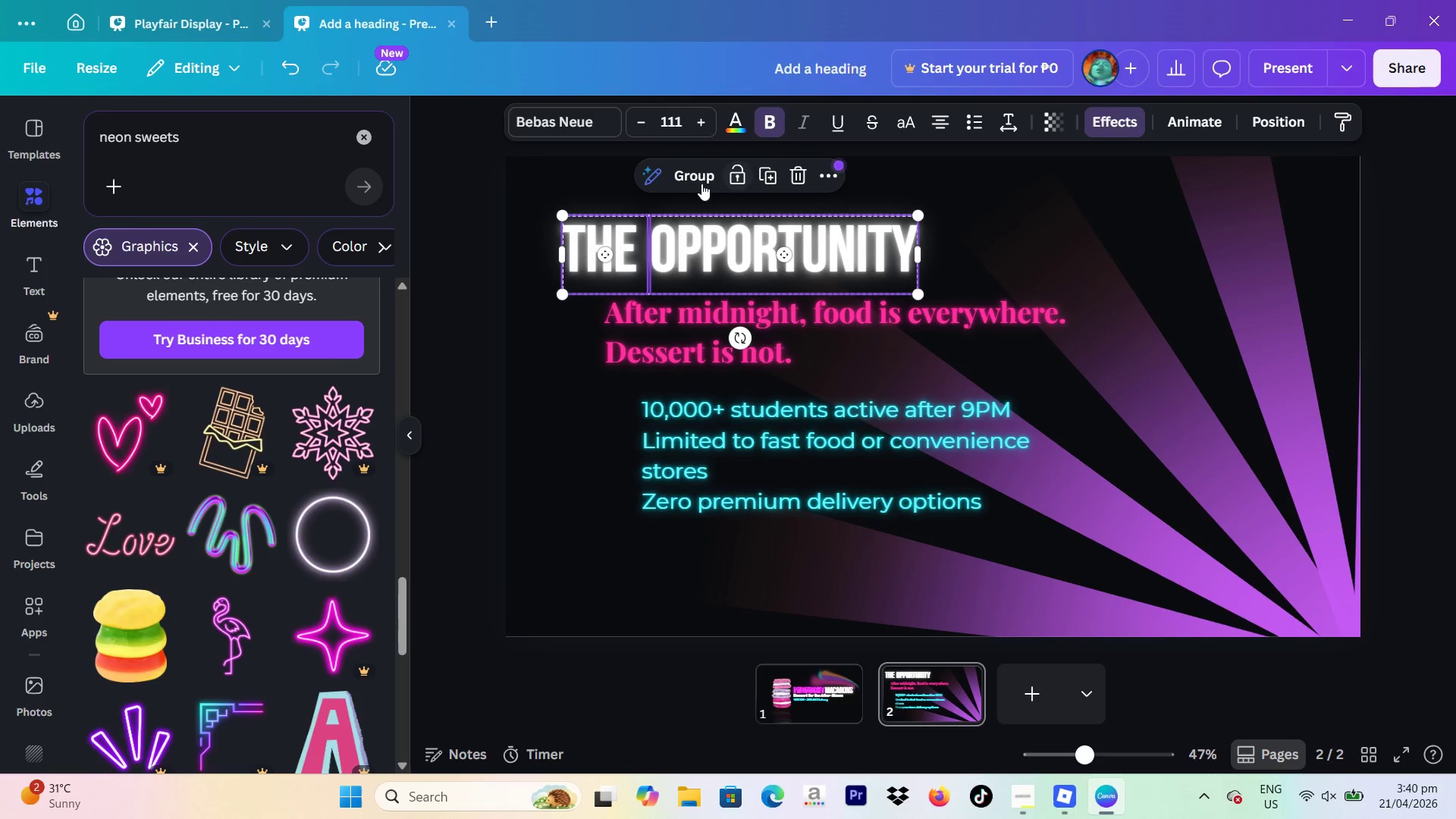 
left_click([700, 184])
 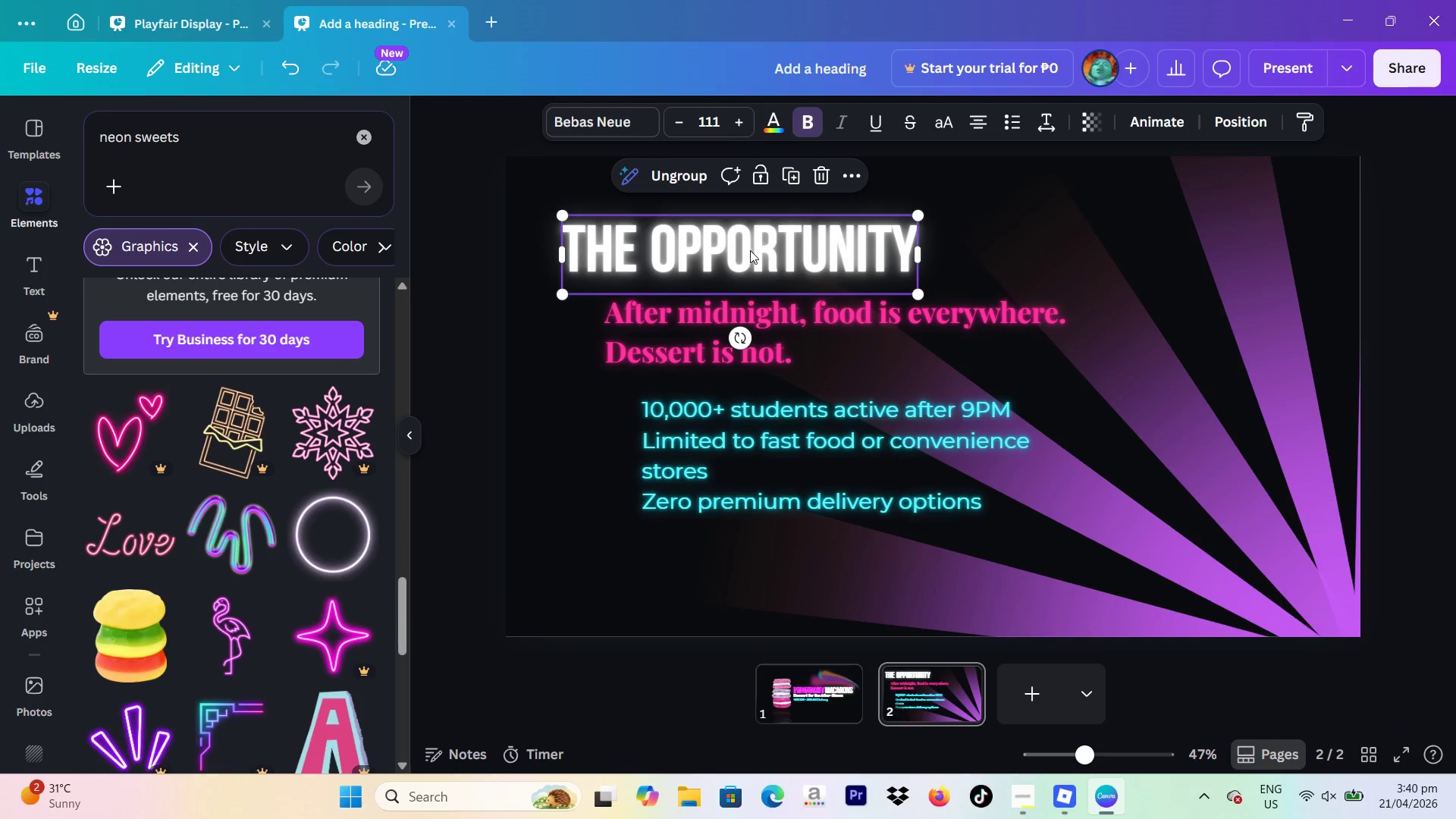 
left_click_drag(start_coordinate=[752, 253], to_coordinate=[784, 258])
 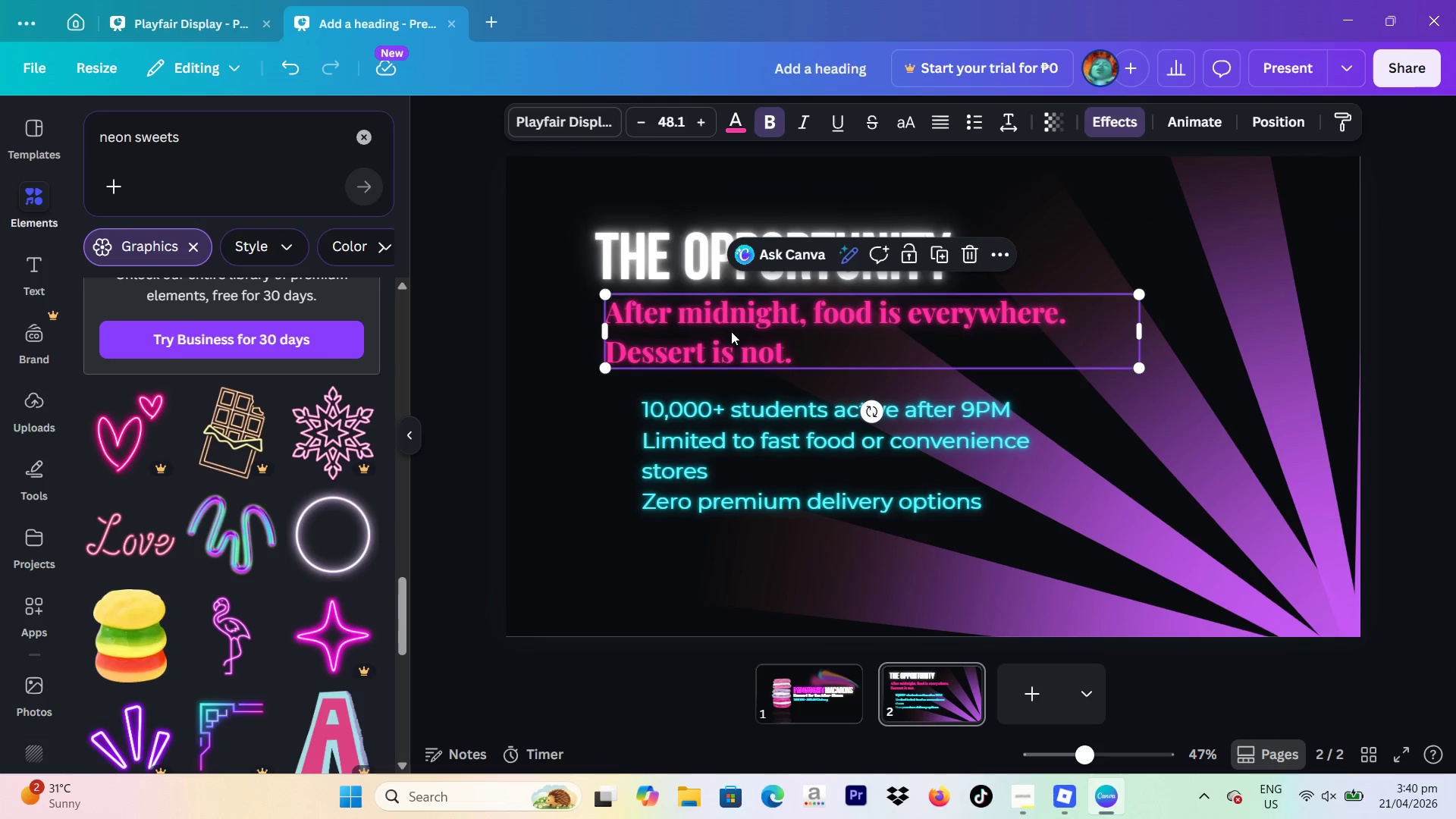 
left_click_drag(start_coordinate=[732, 330], to_coordinate=[767, 330])
 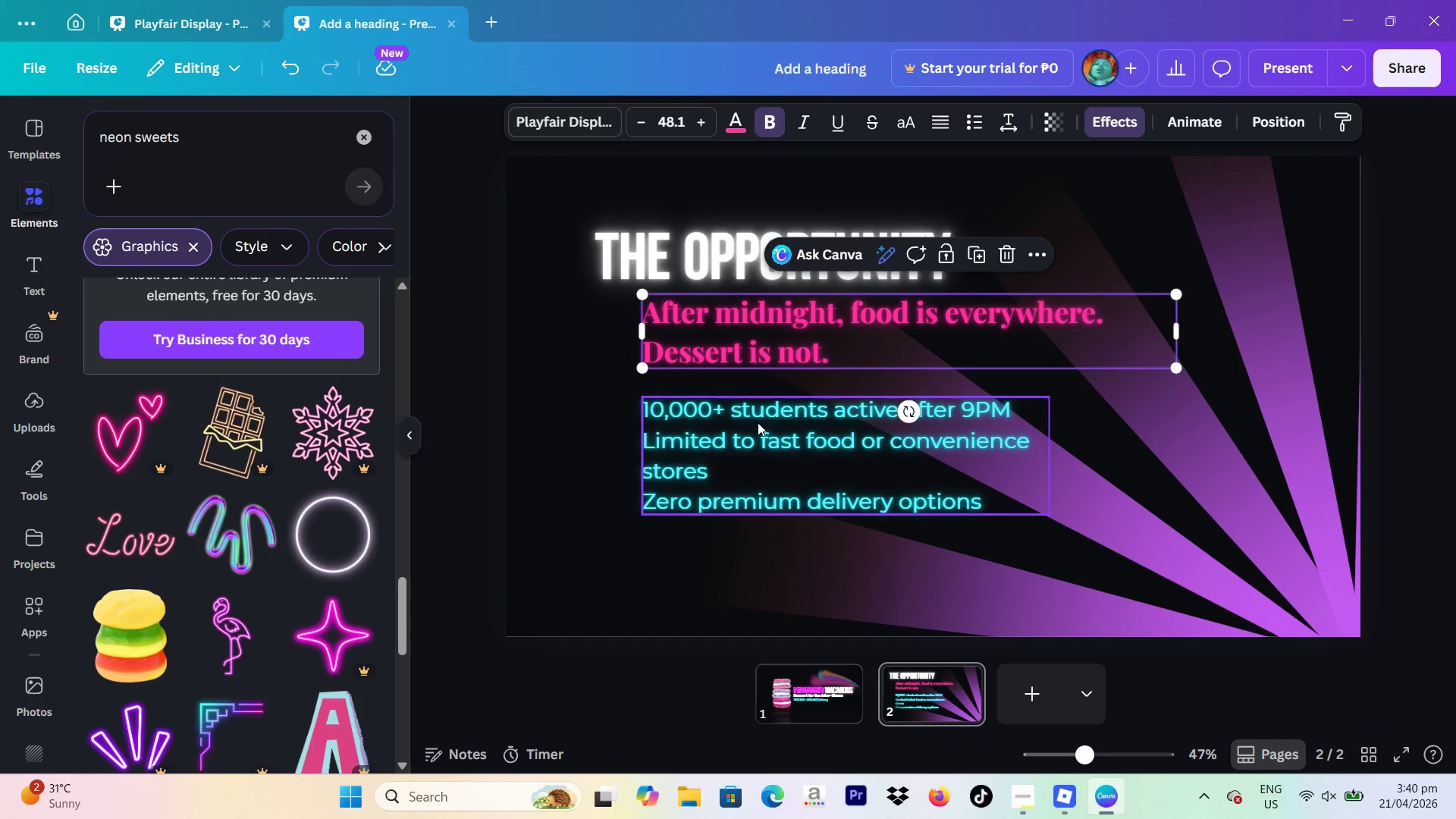 
left_click([758, 422])
 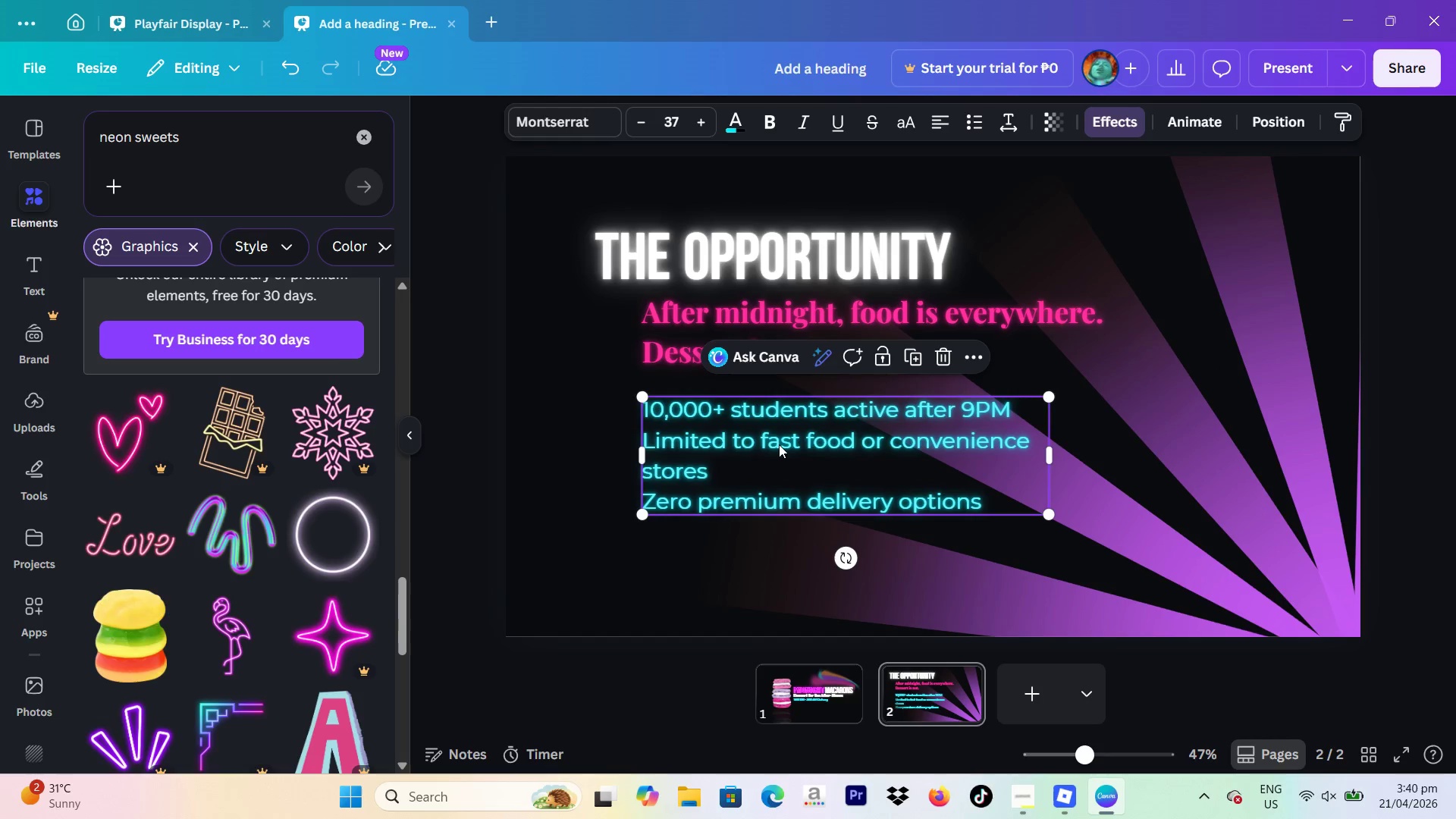 
left_click_drag(start_coordinate=[779, 444], to_coordinate=[829, 444])
 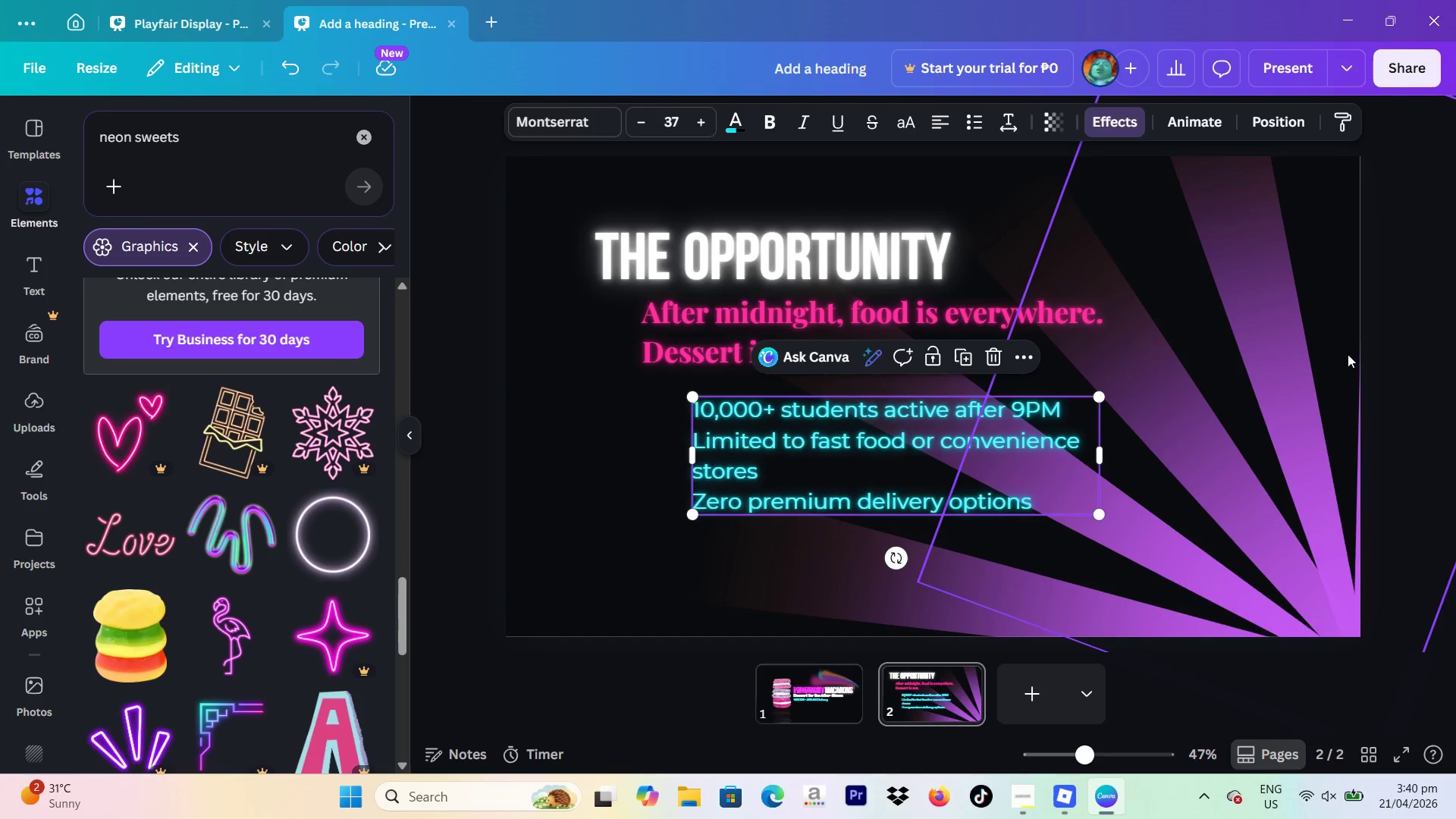 
left_click([1351, 354])
 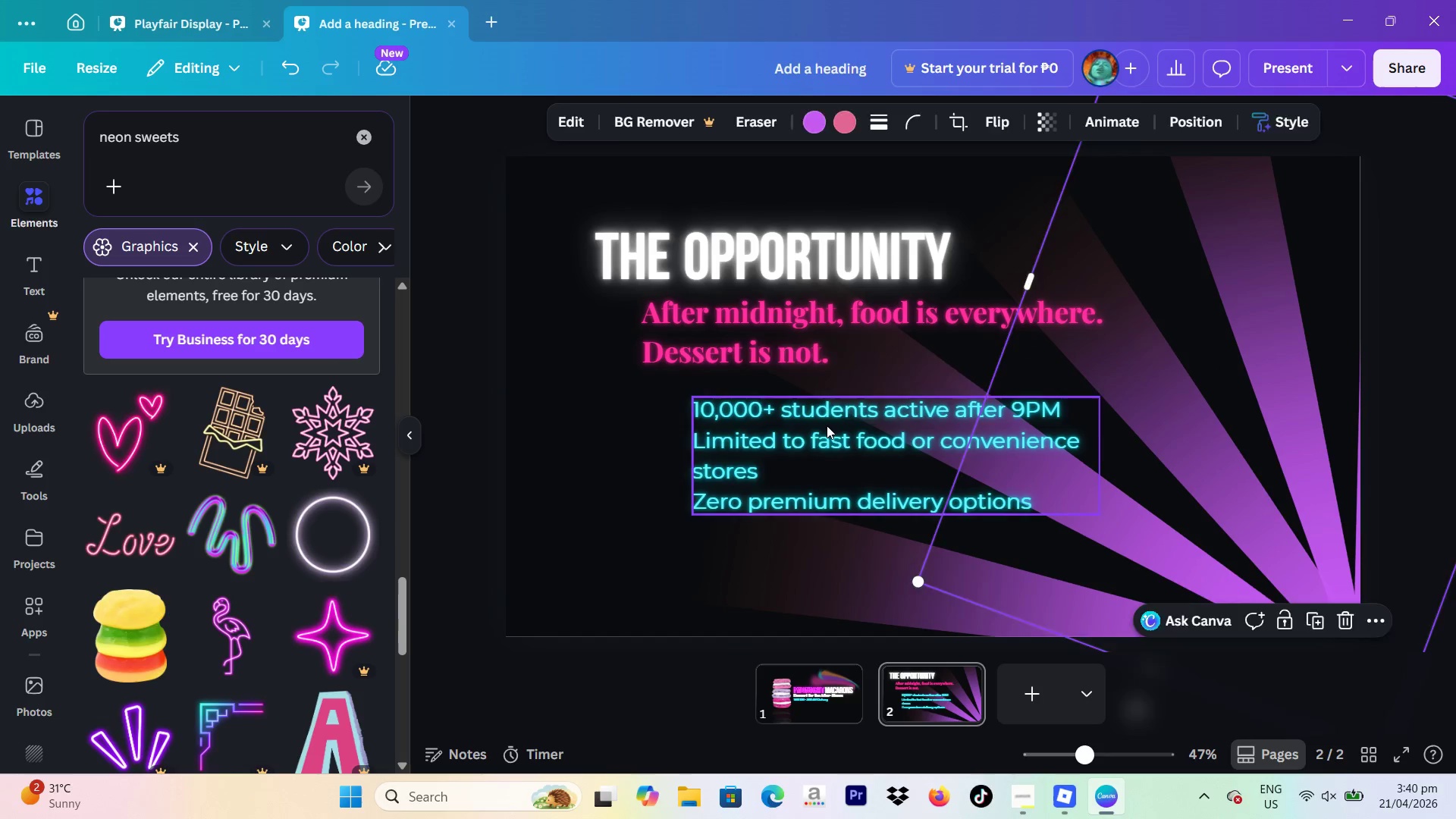 
left_click([1061, 410])
 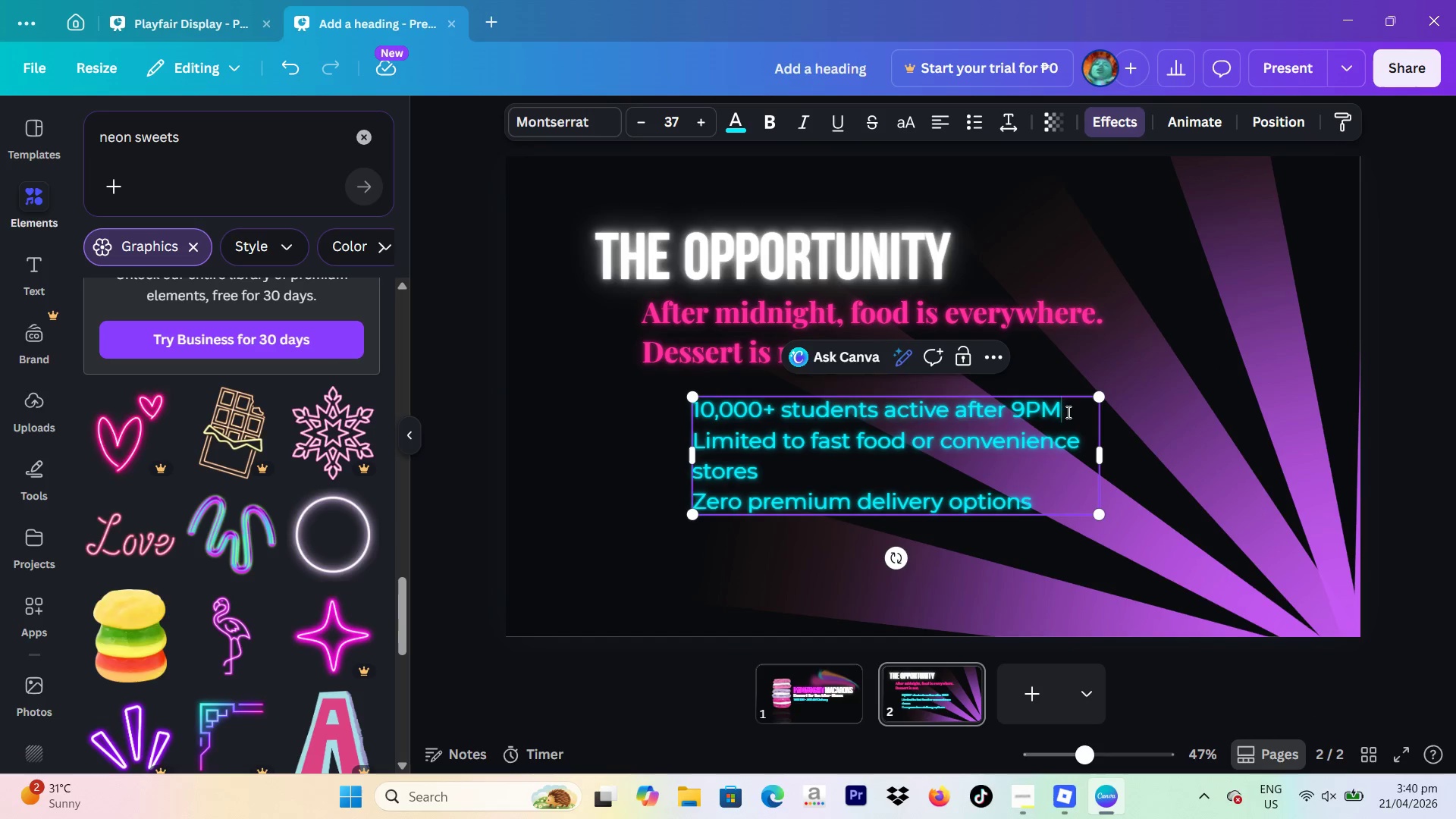 
key(Enter)
 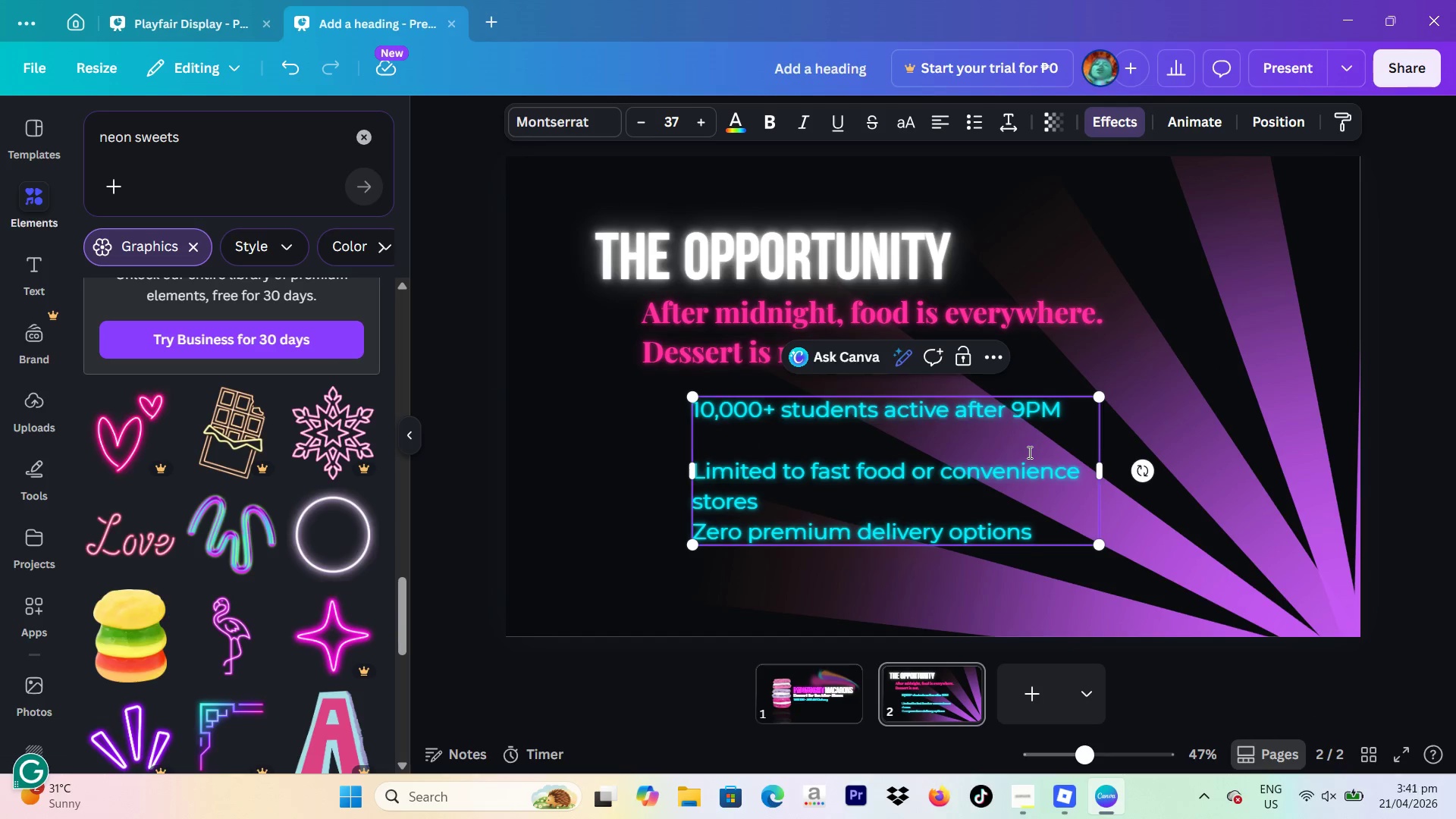 
key(Backspace)
 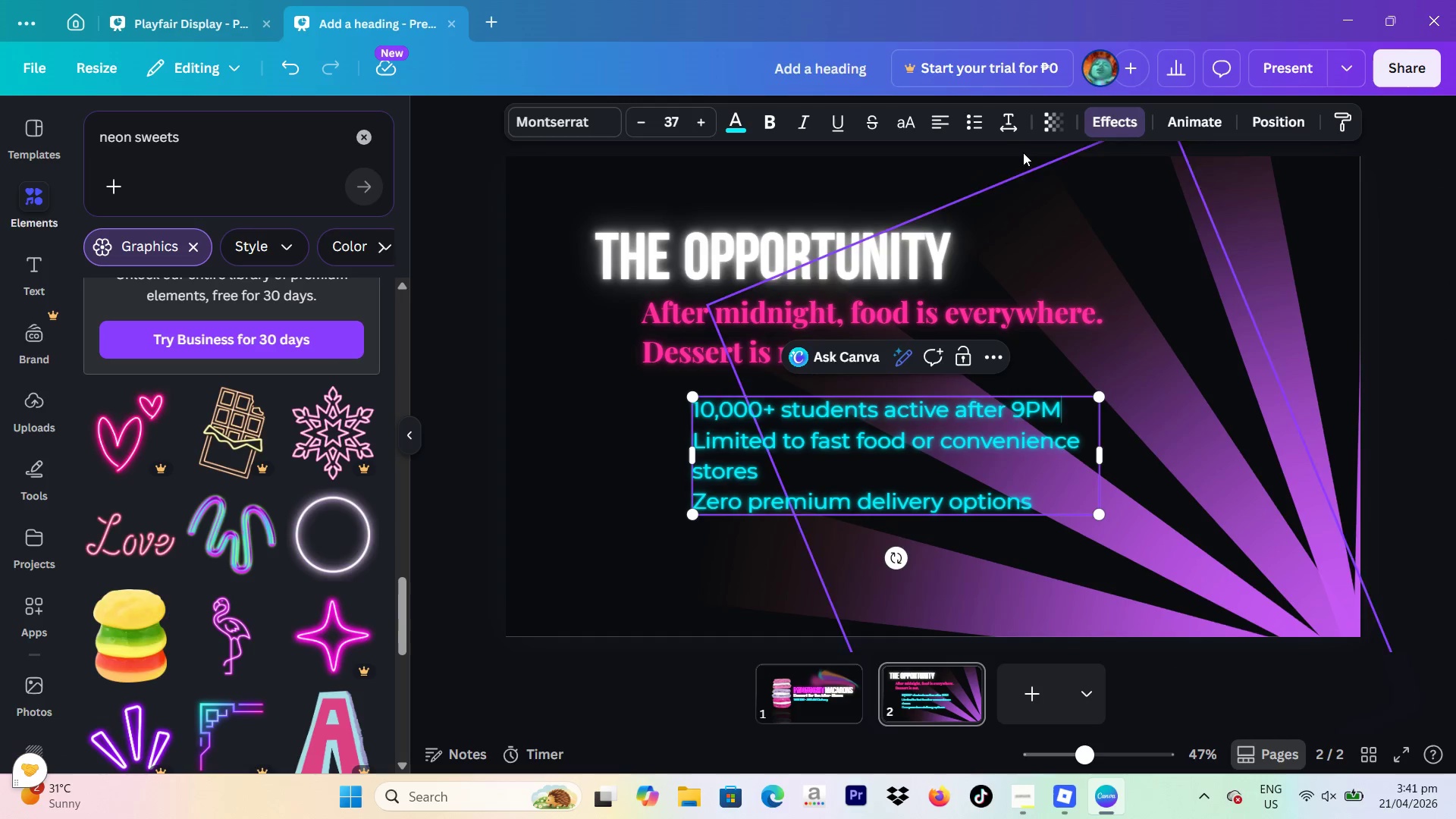 
left_click([1013, 133])
 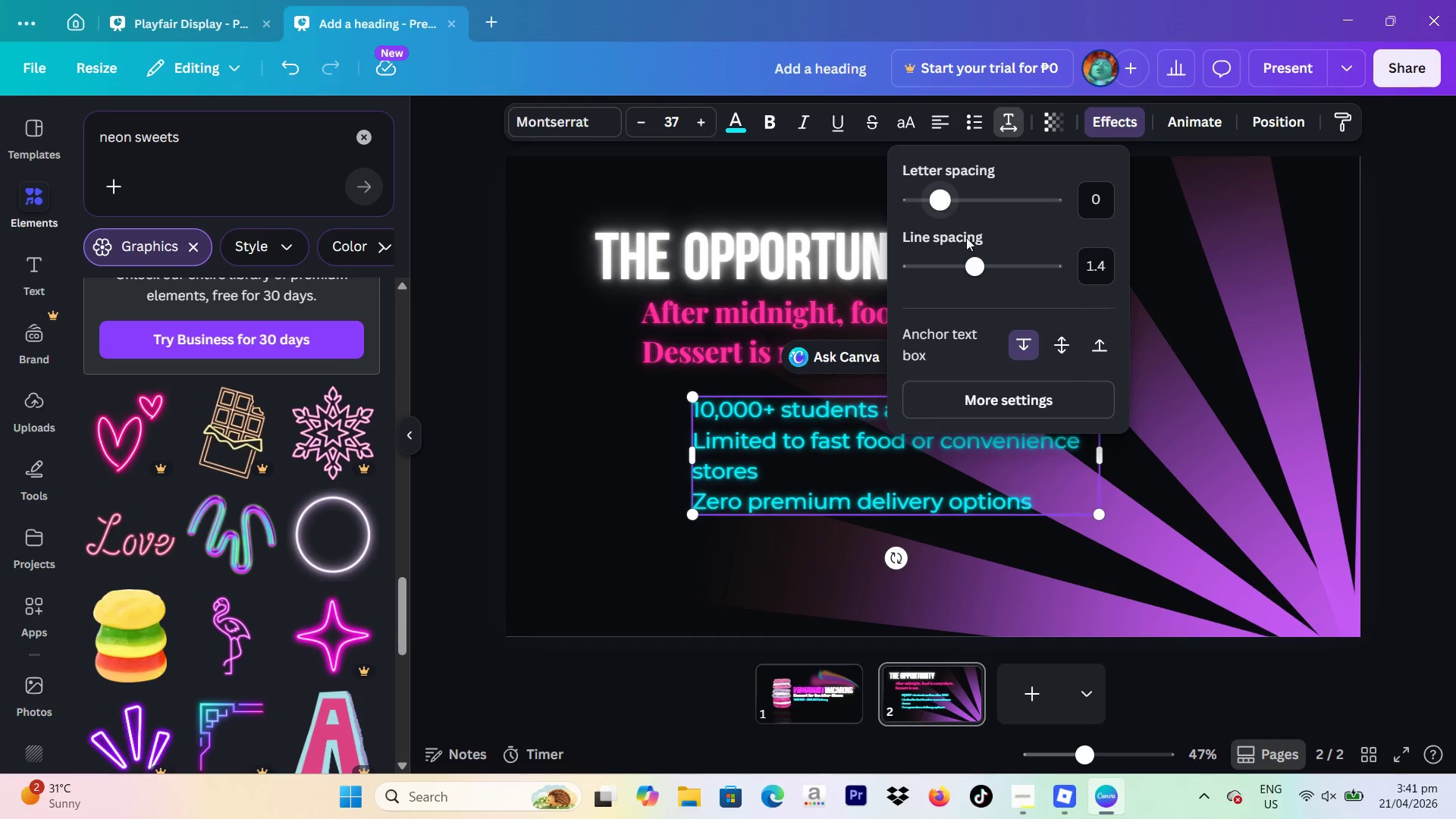 
left_click_drag(start_coordinate=[983, 262], to_coordinate=[1022, 274])
 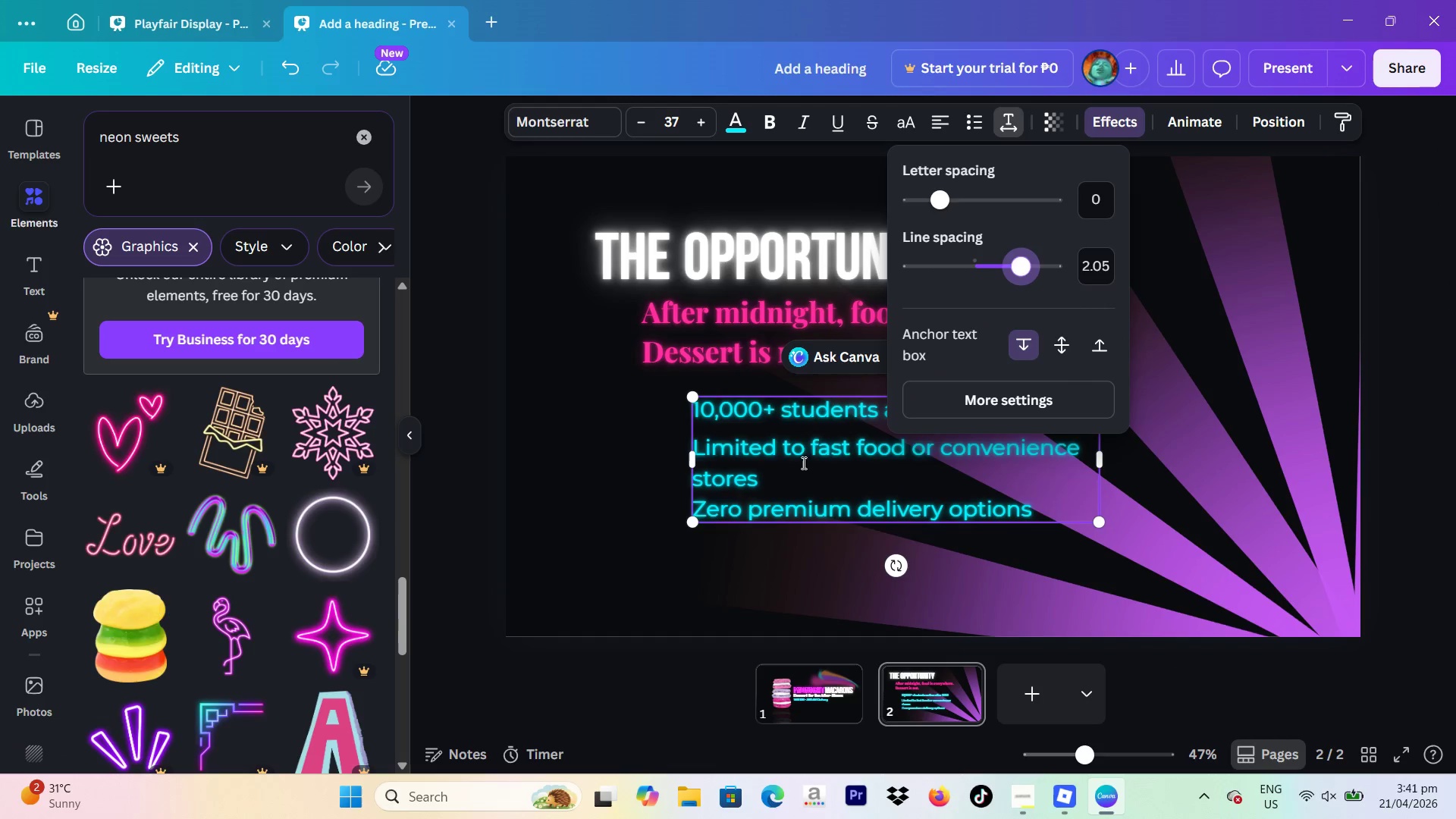 
left_click([780, 484])
 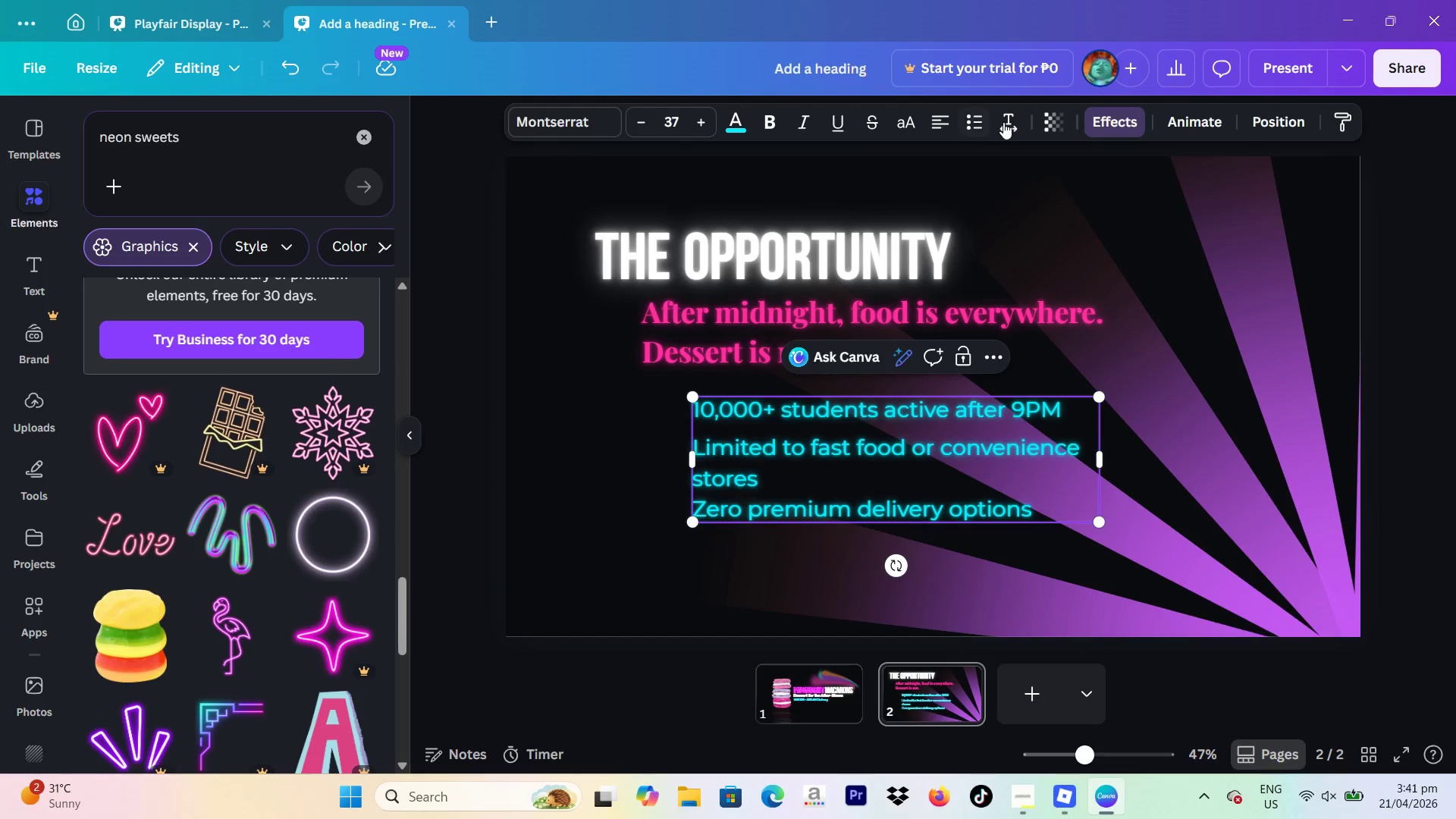 
left_click([1011, 120])
 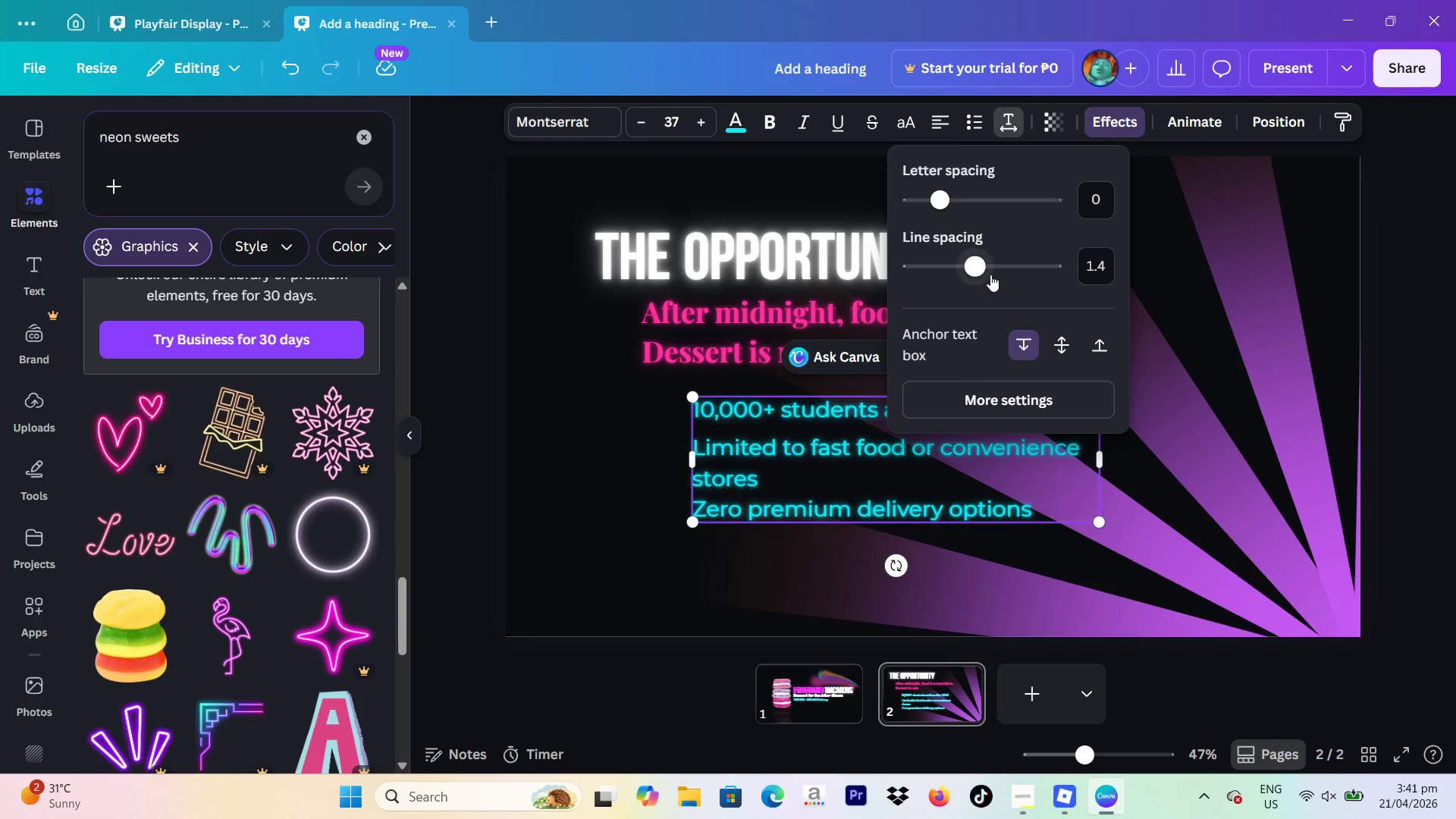 
left_click_drag(start_coordinate=[990, 271], to_coordinate=[986, 272])
 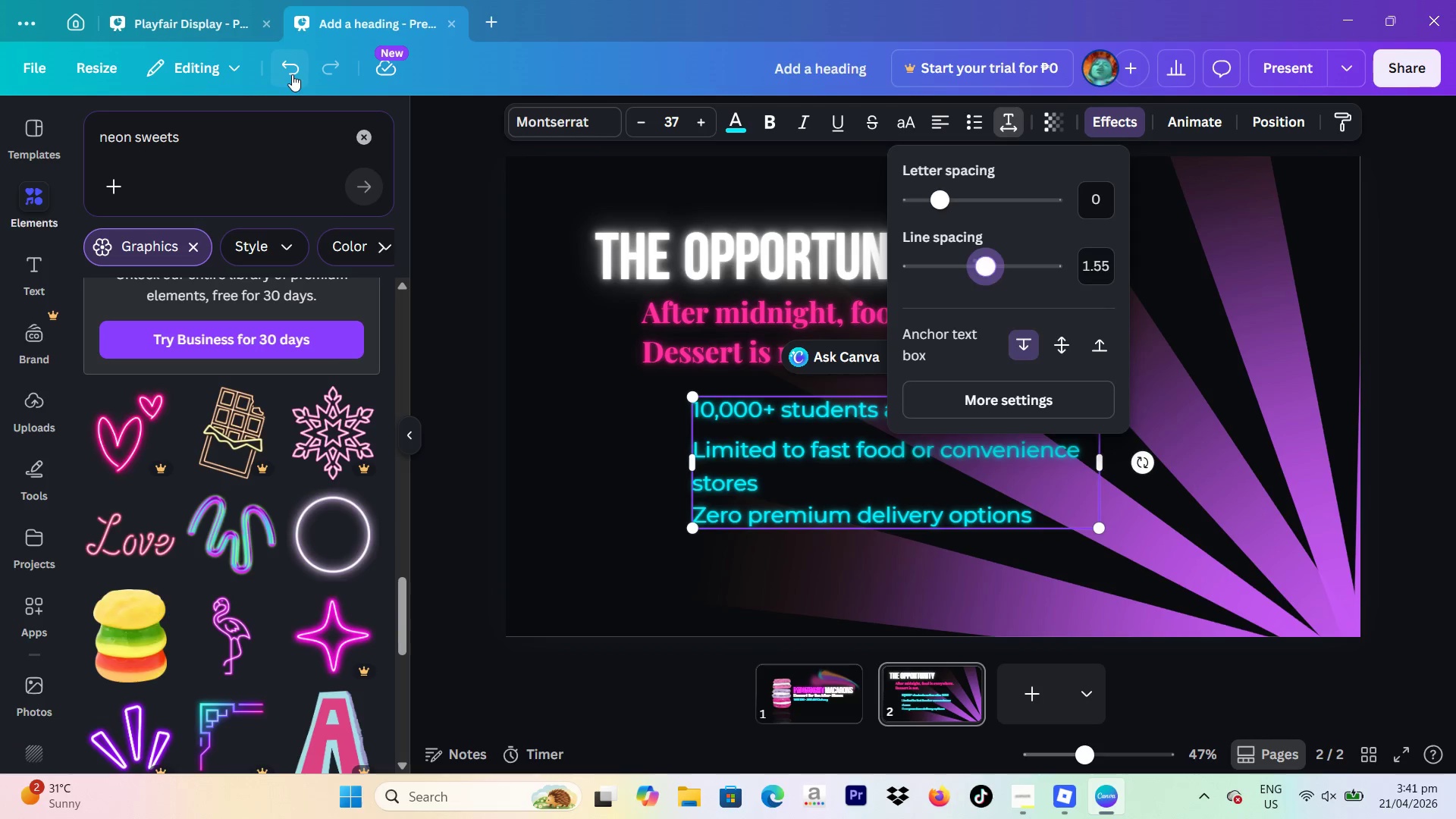 
double_click([292, 74])
 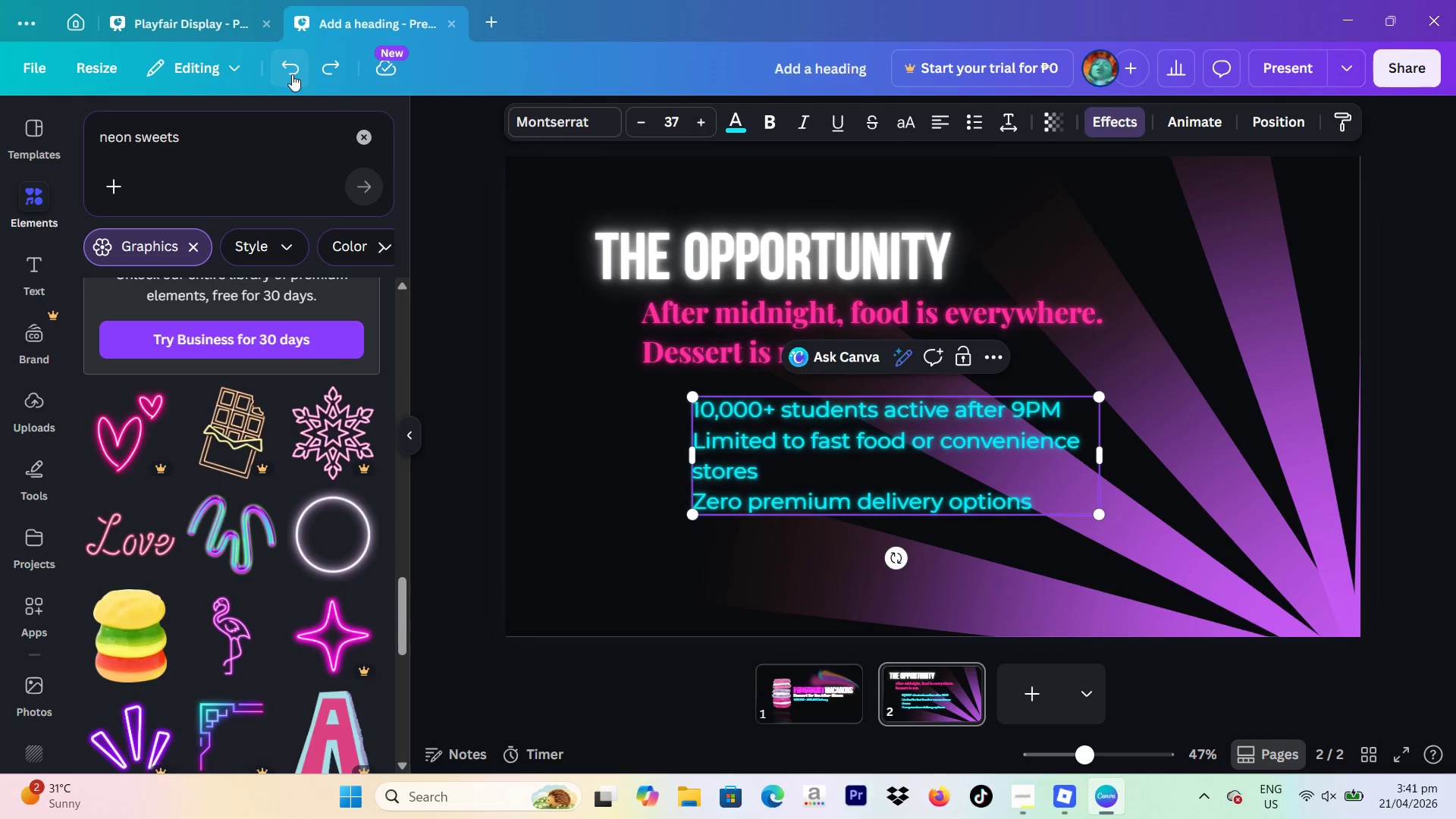 
triple_click([292, 74])
 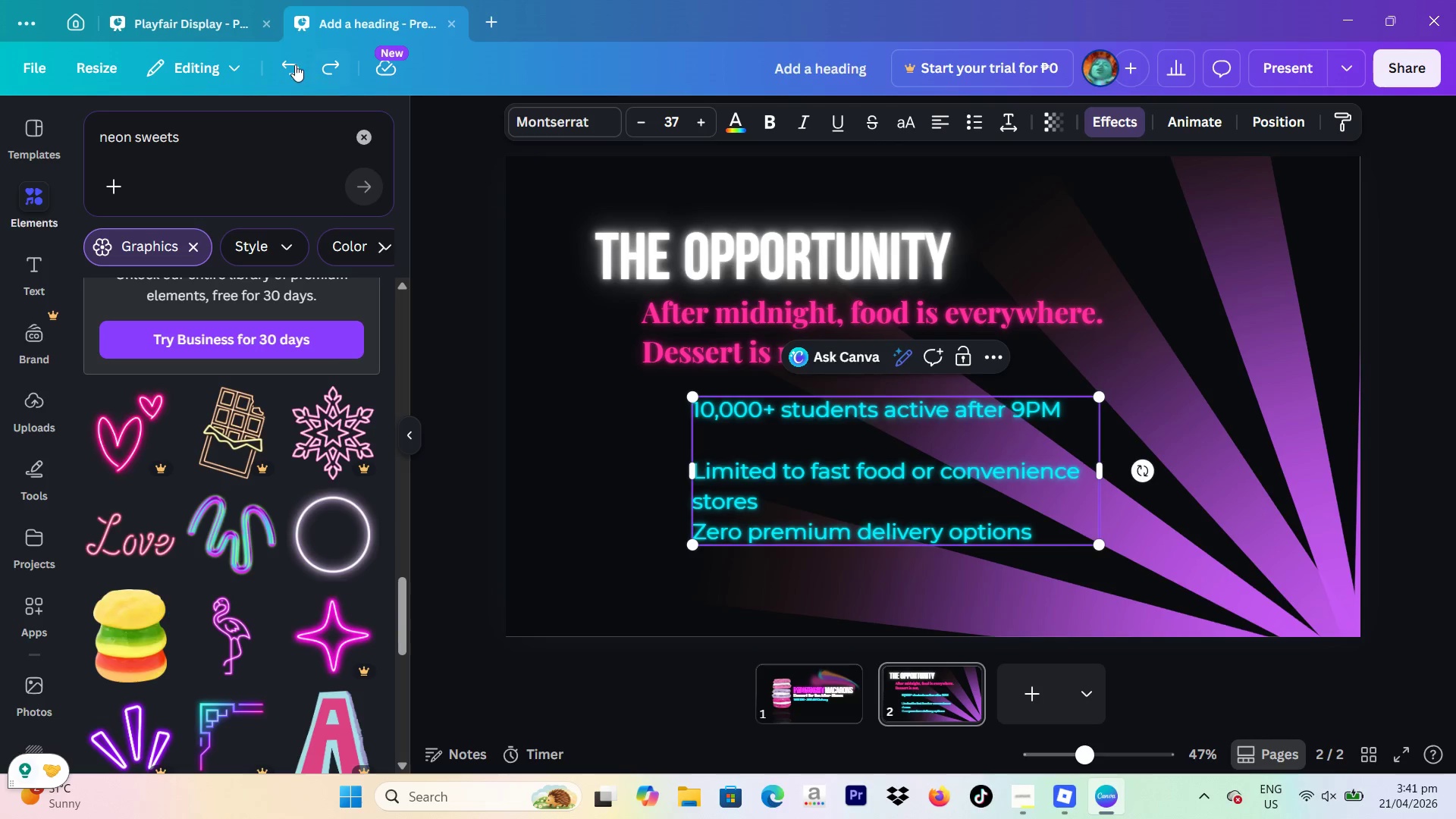 
left_click([293, 64])
 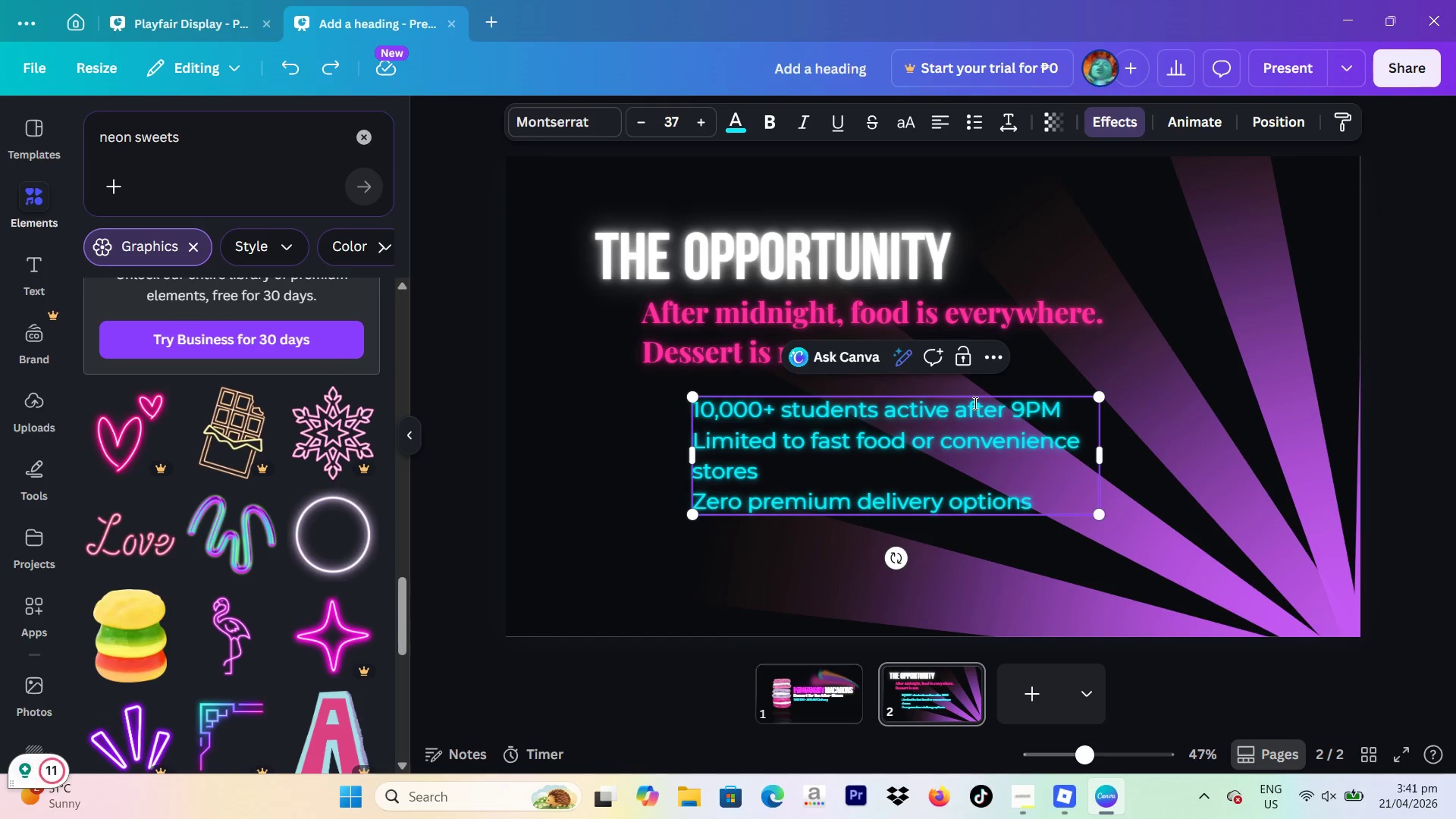 
key(Enter)
 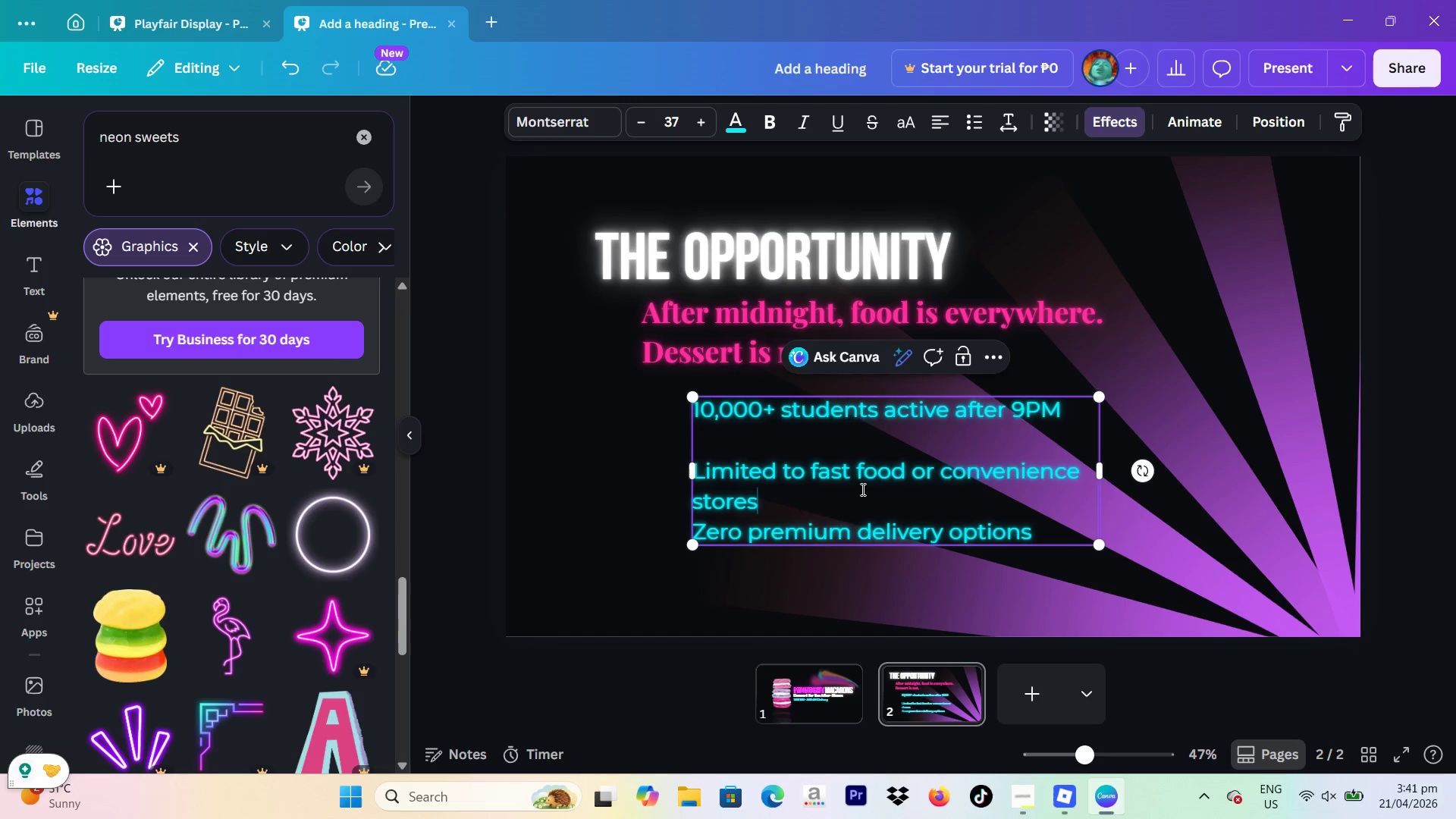 
key(Enter)
 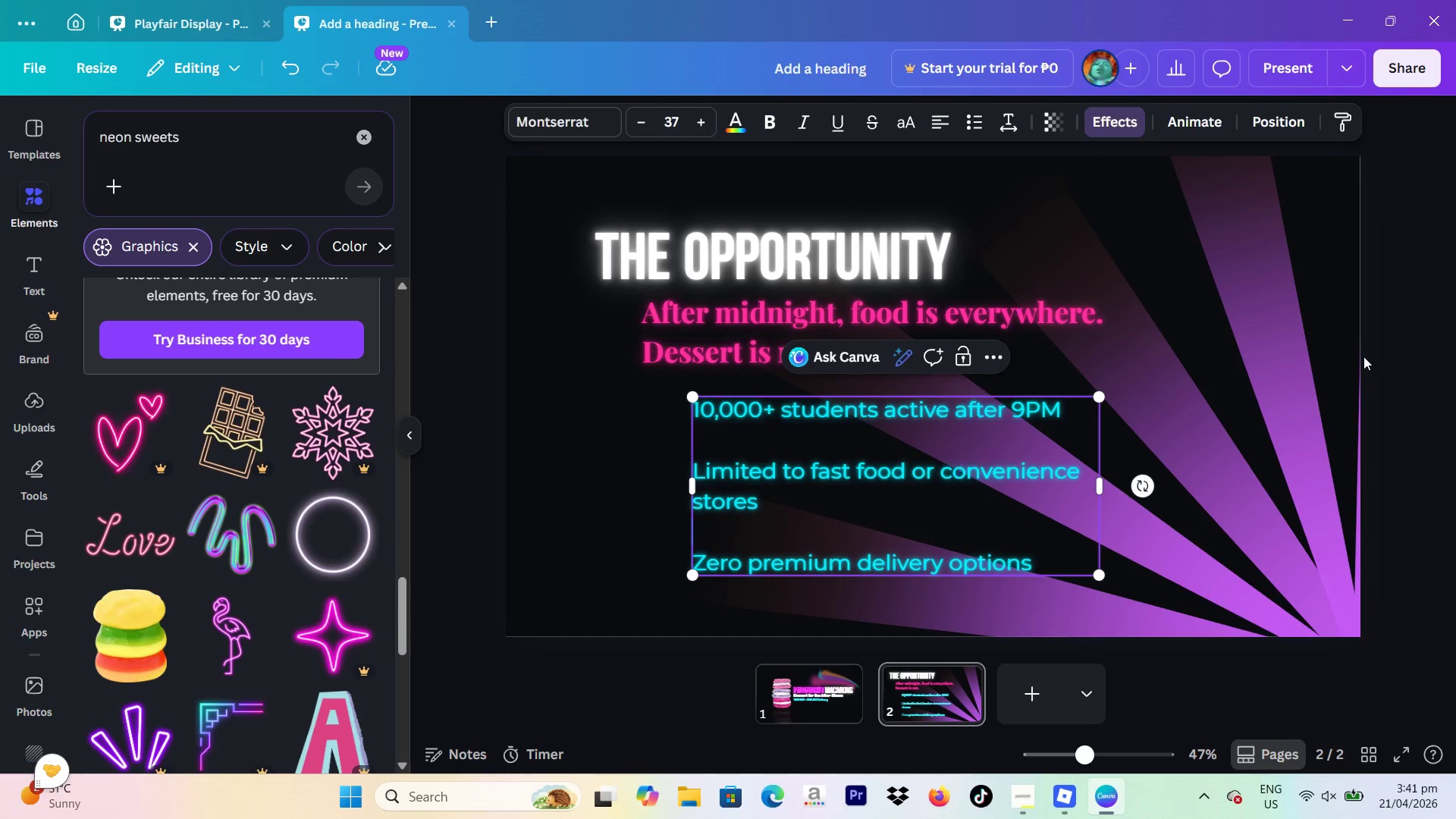 
left_click([1378, 355])
 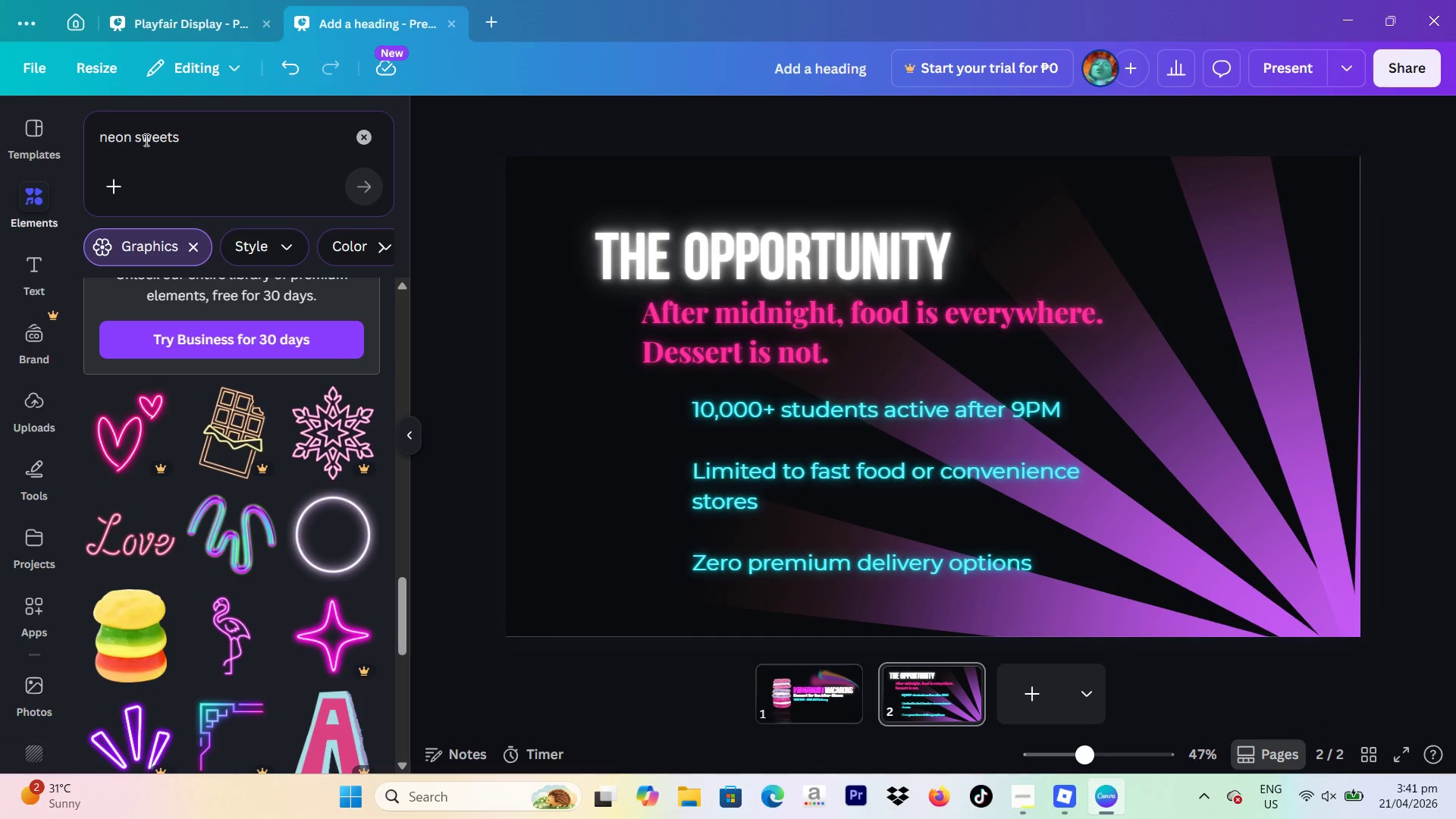 
wait(5.78)
 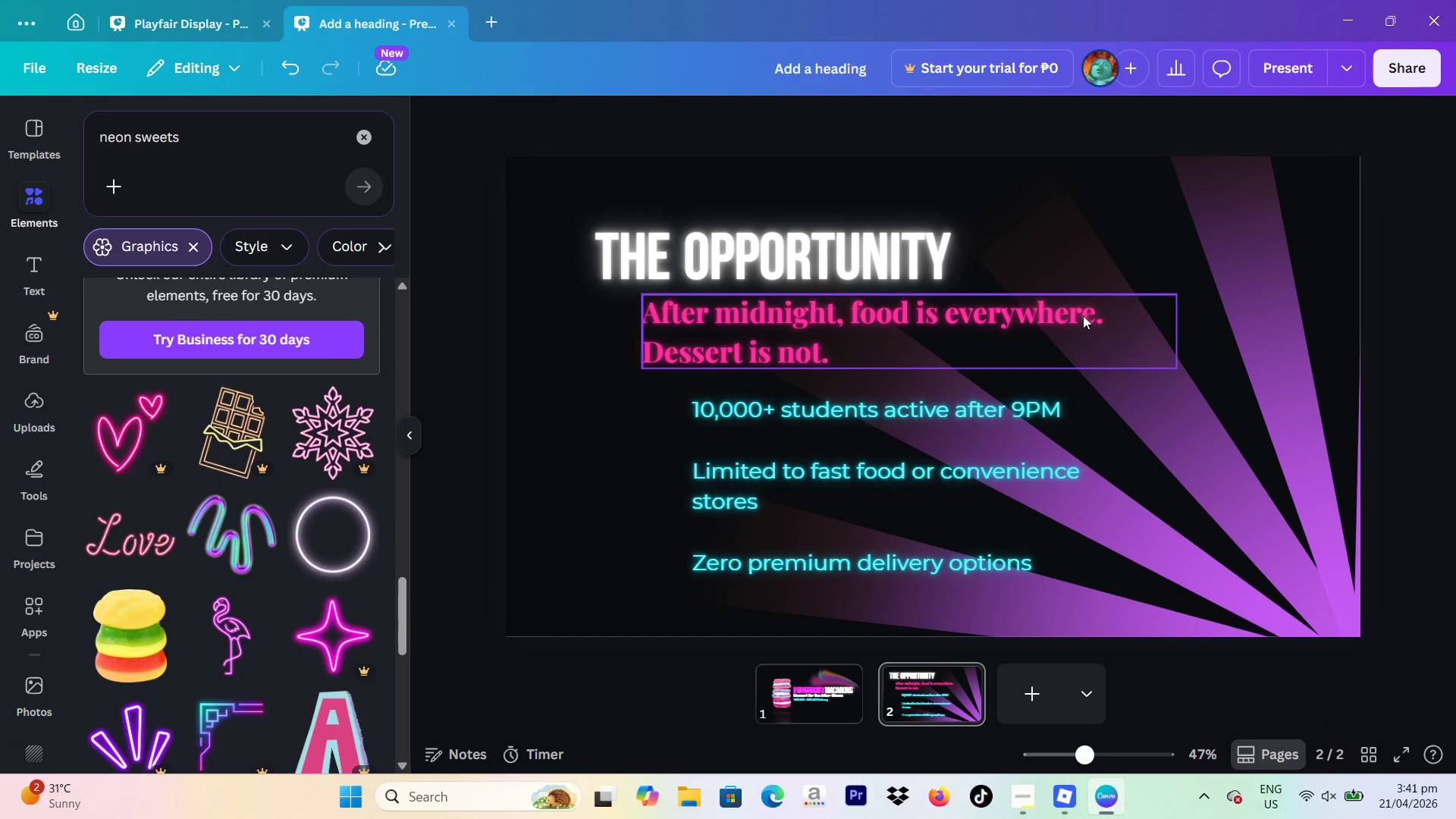 
left_click_drag(start_coordinate=[243, 125], to_coordinate=[0, 135])
 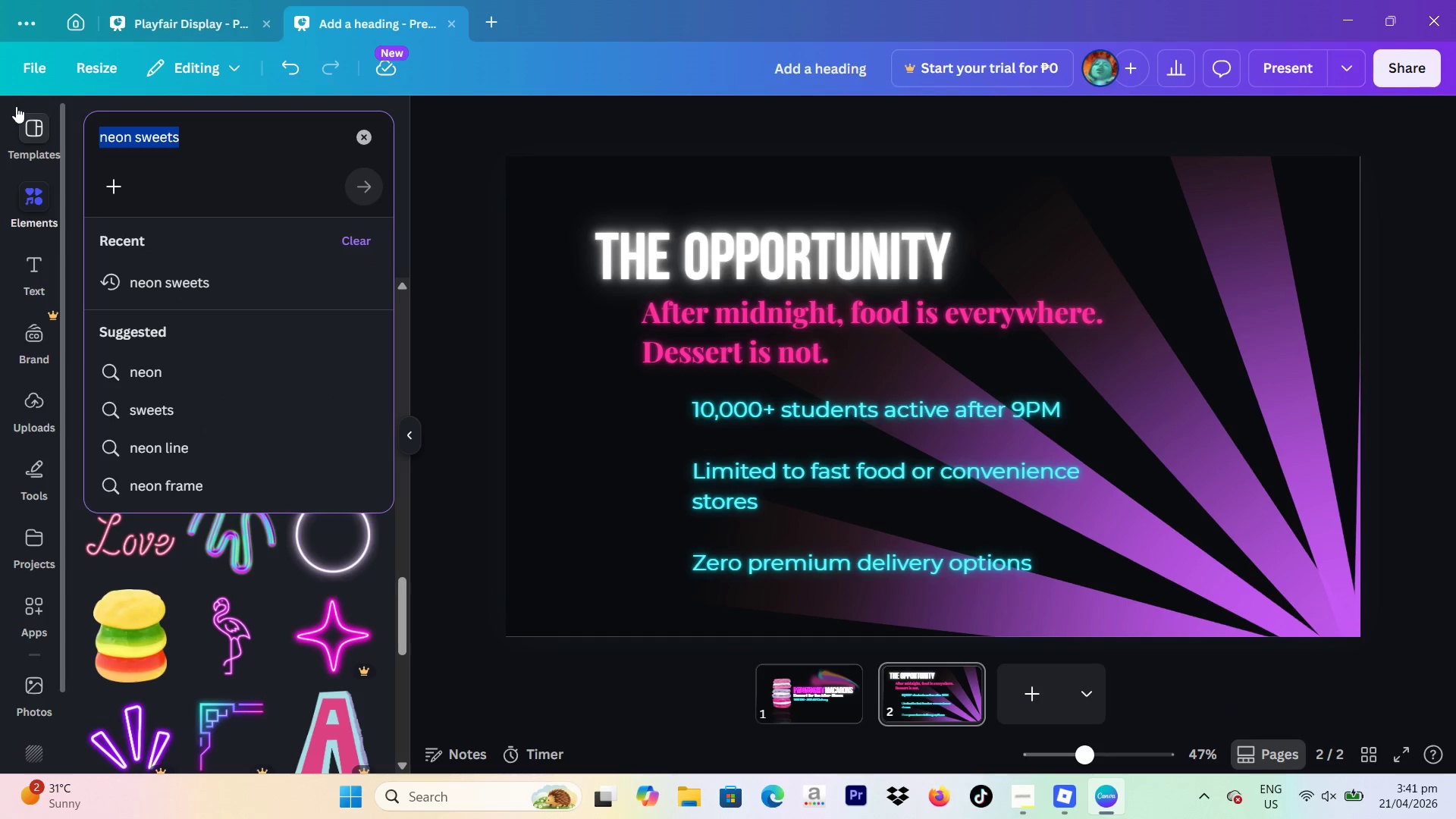 
type(moon neon)
 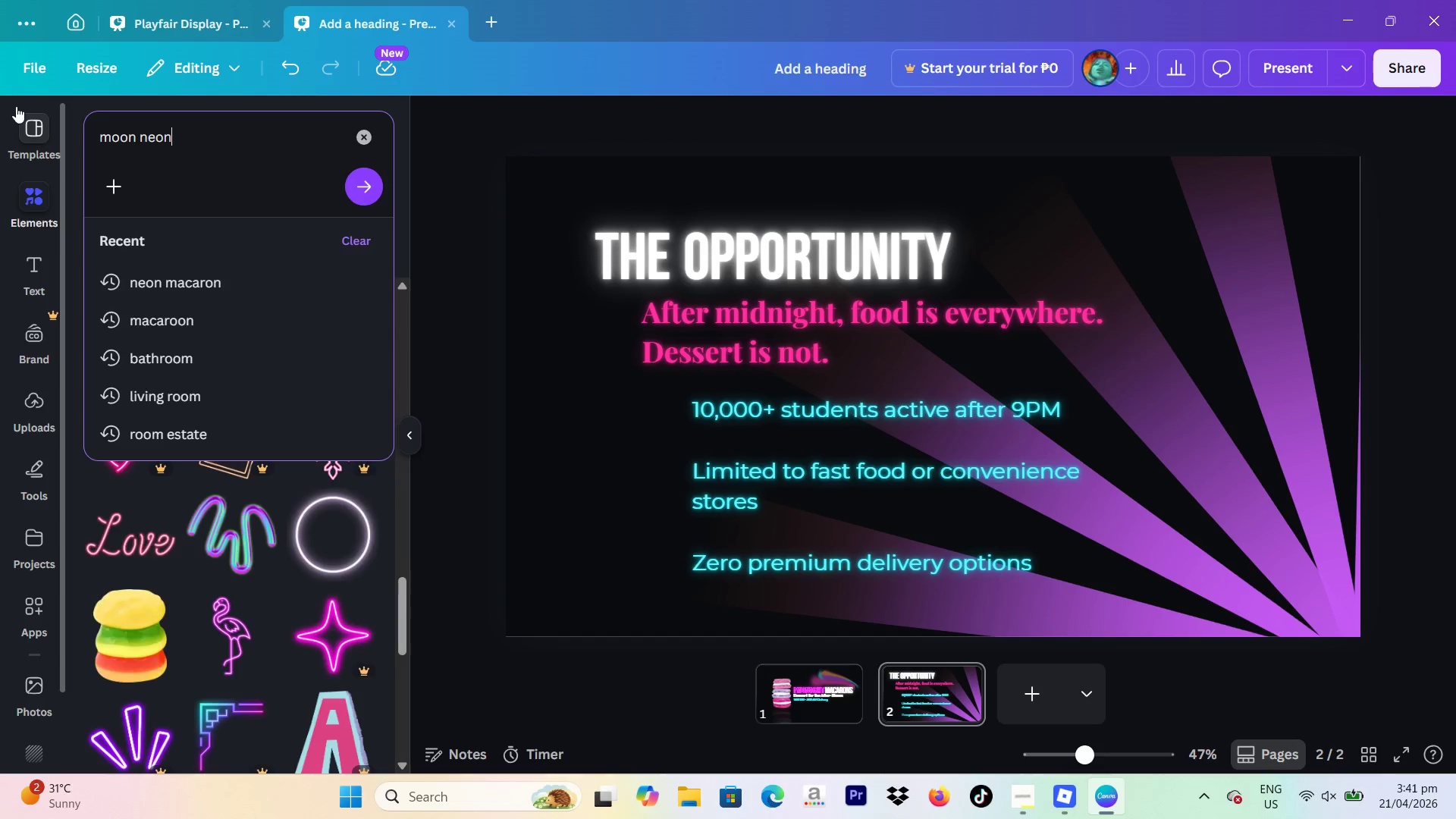 
key(Enter)
 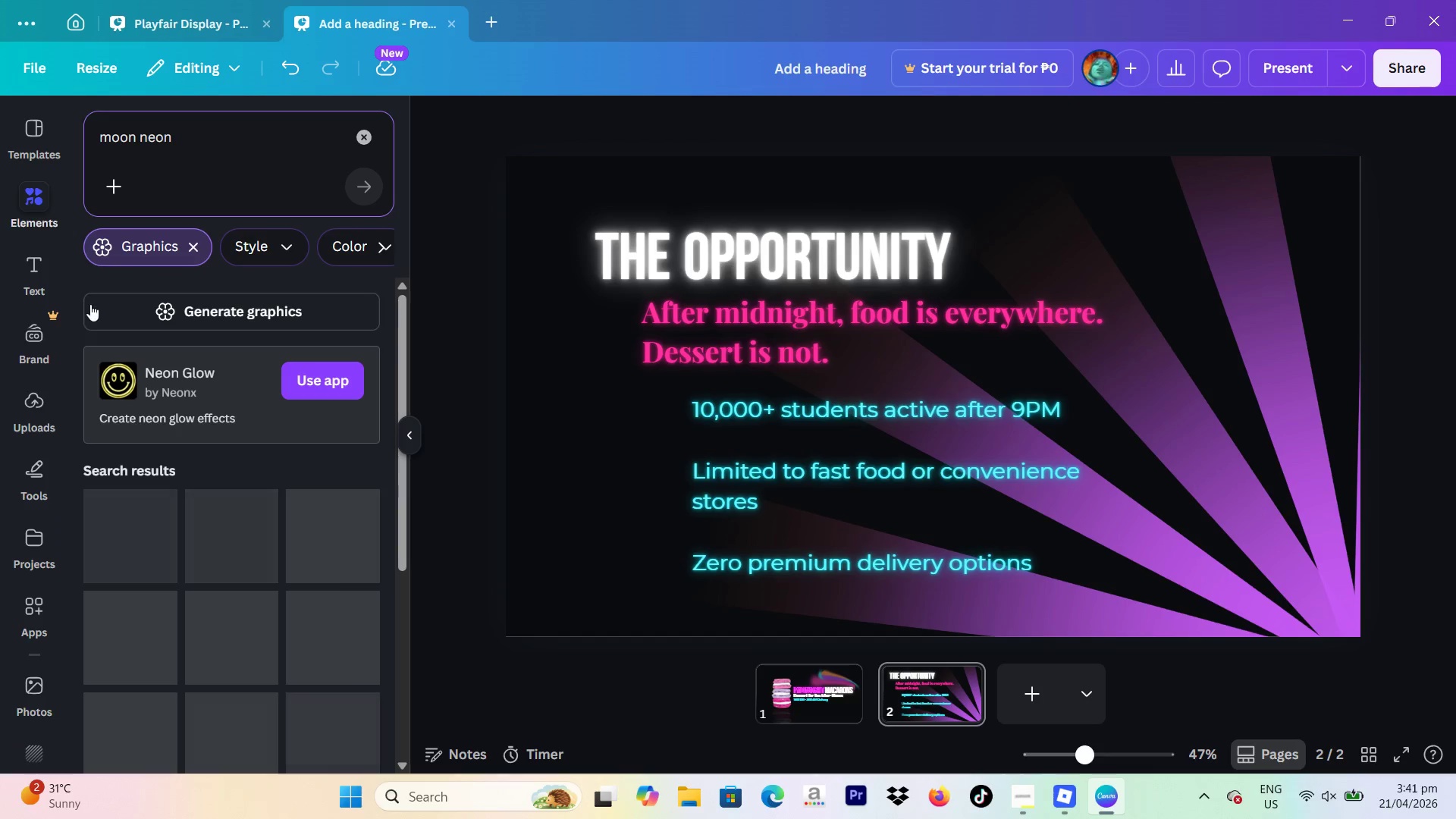 
scroll: coordinate [202, 391], scroll_direction: down, amount: 3.0
 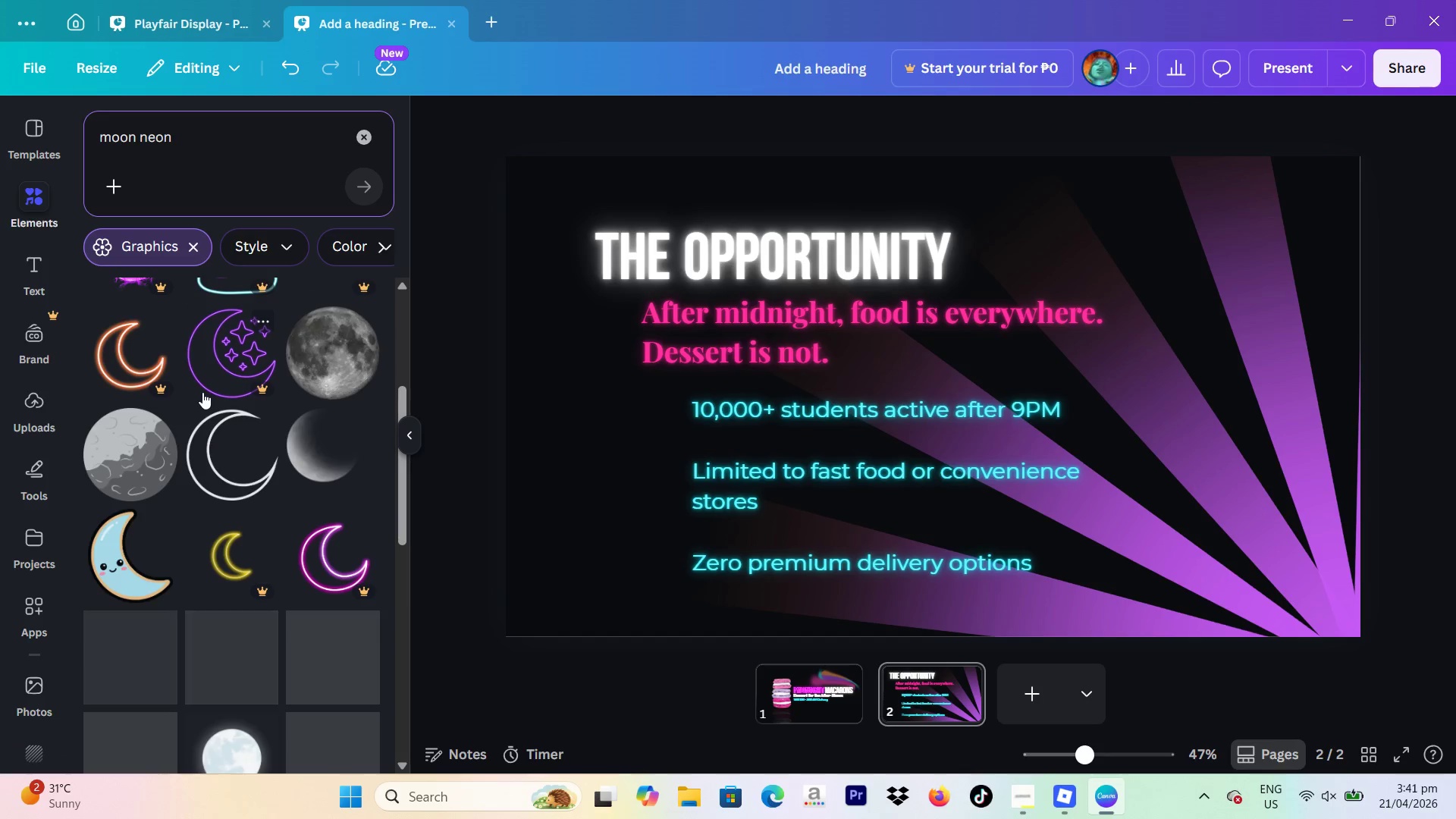 
scroll: coordinate [202, 392], scroll_direction: up, amount: 1.0
 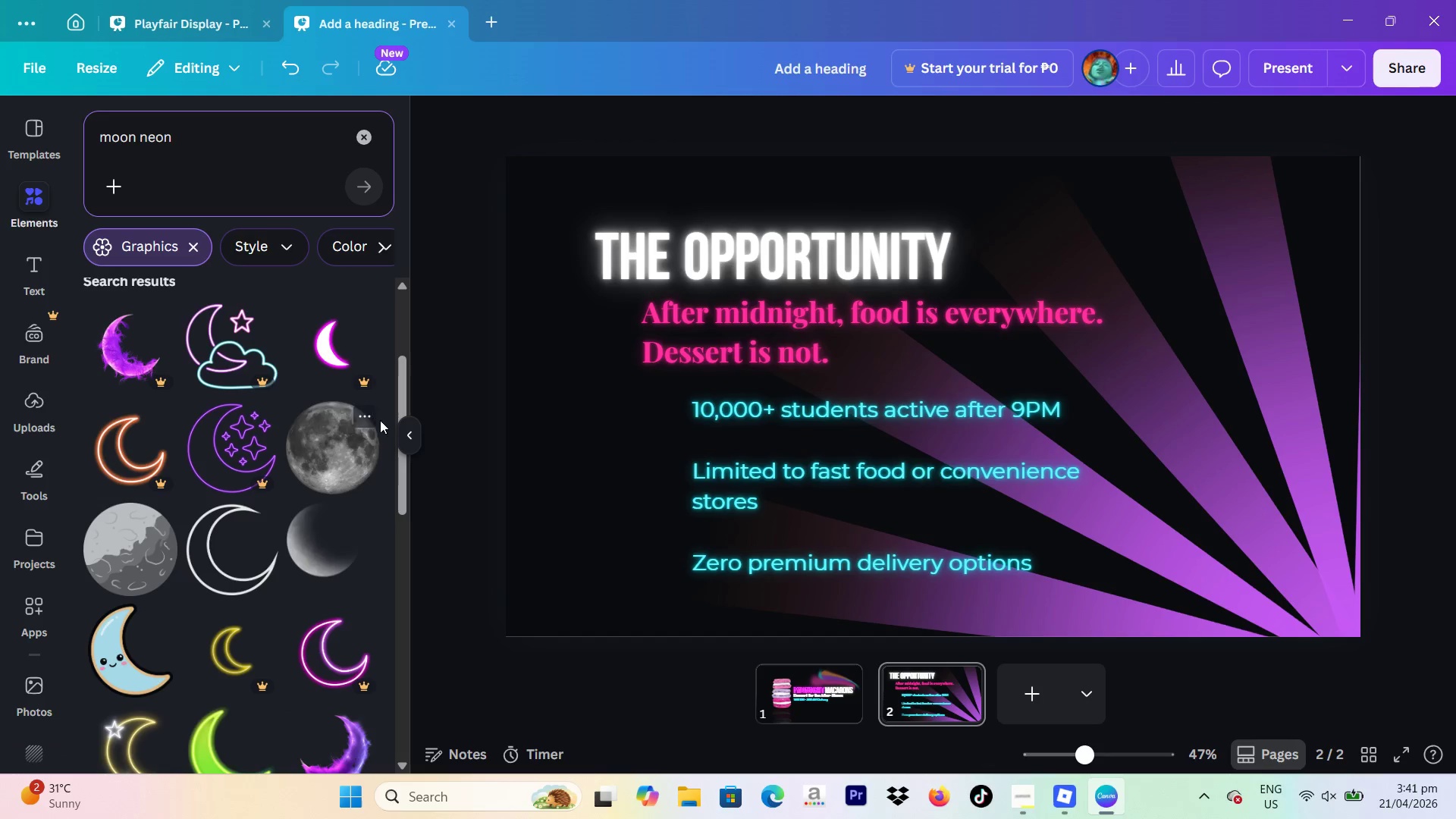 
scroll: coordinate [338, 397], scroll_direction: down, amount: 4.0
 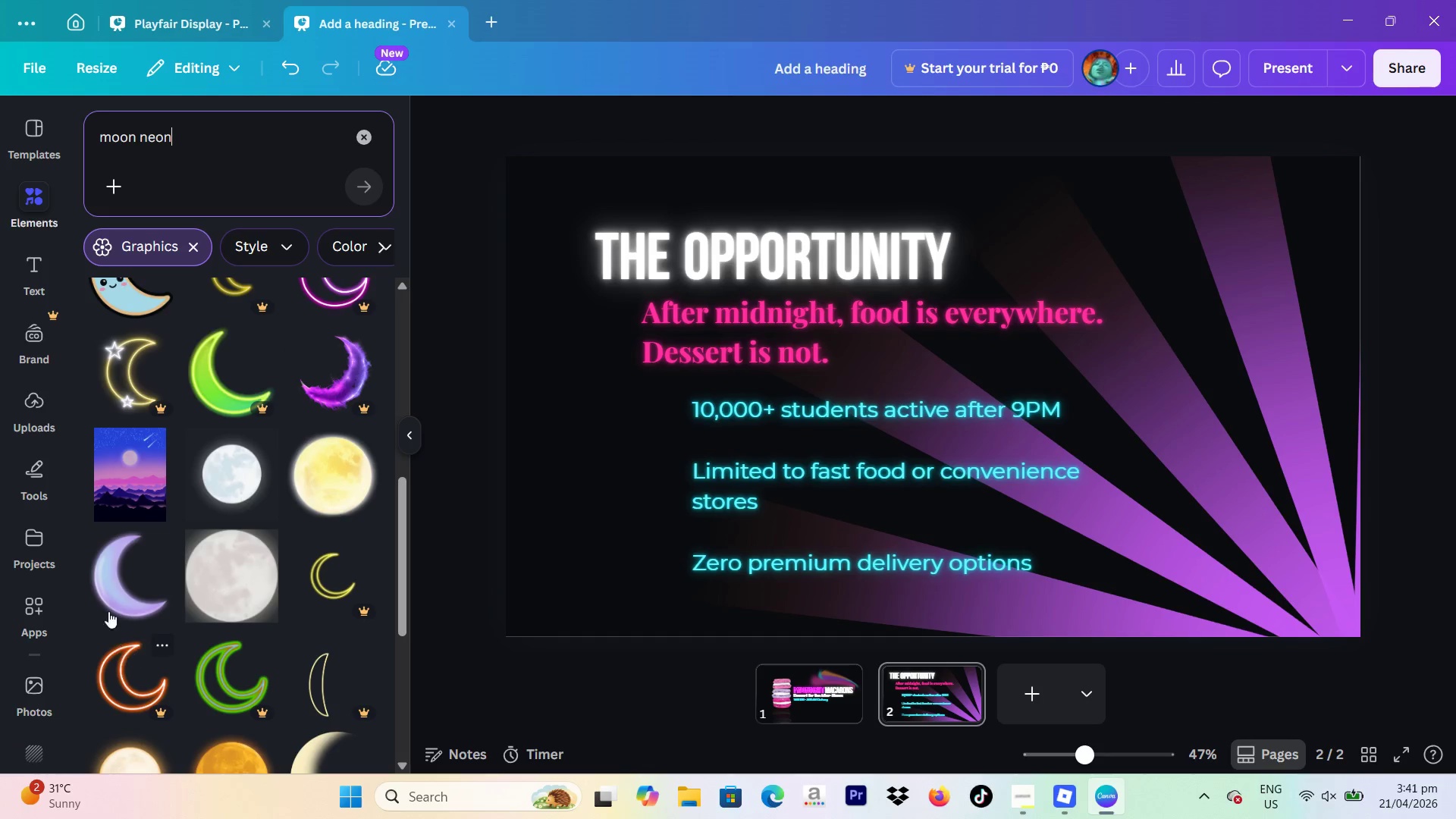 
left_click([99, 586])
 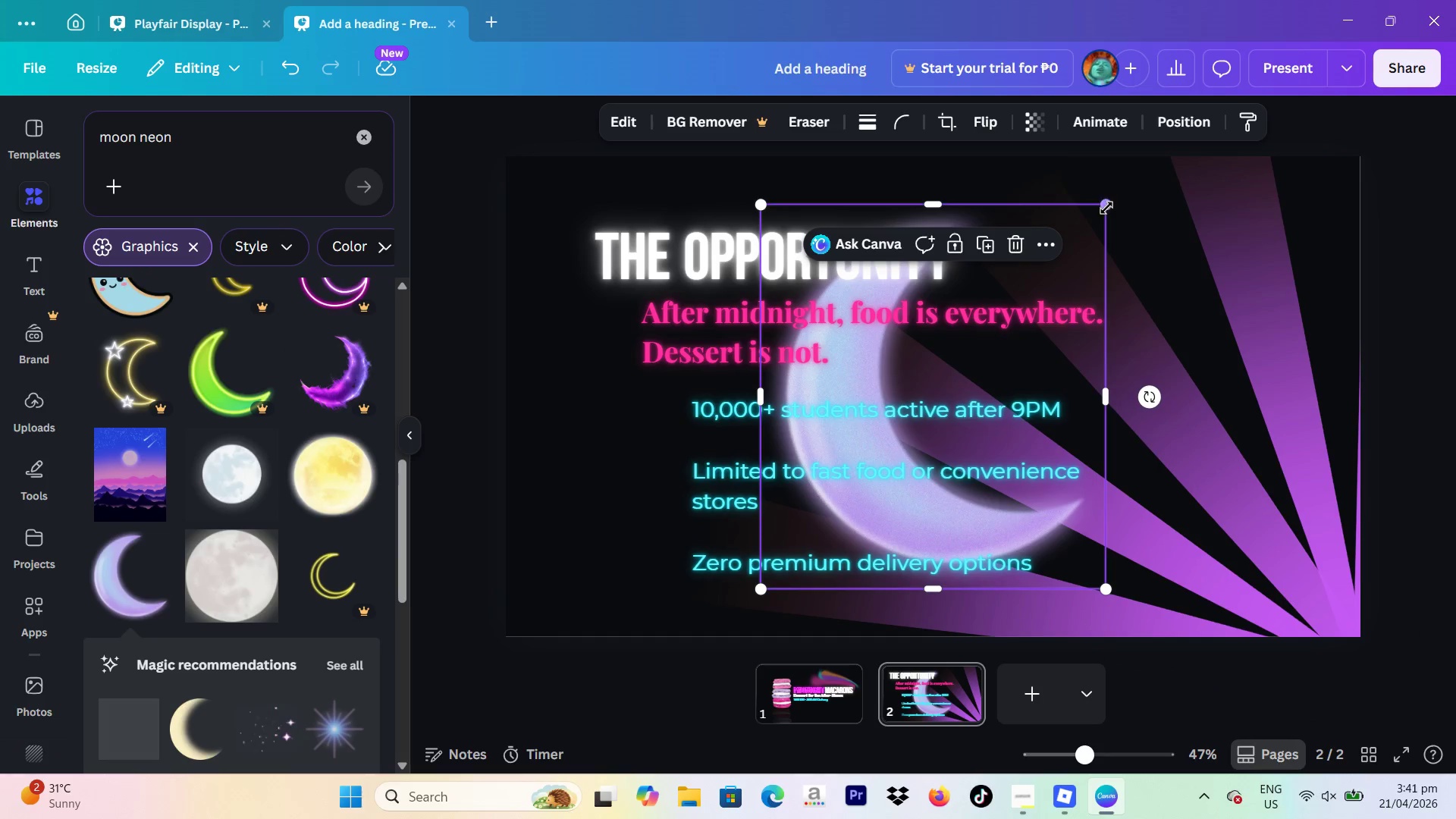 
left_click_drag(start_coordinate=[1106, 208], to_coordinate=[809, 426])
 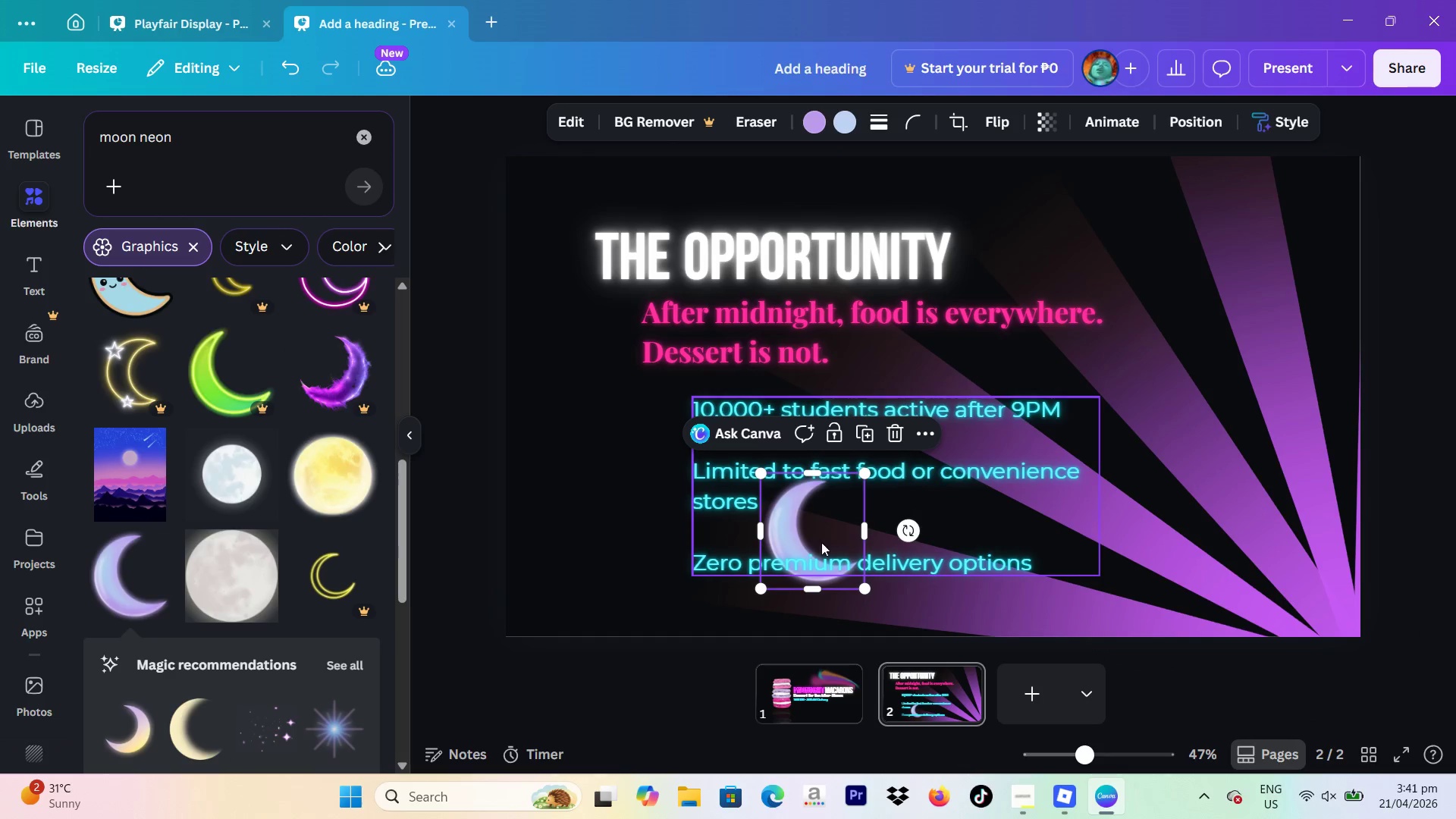 
left_click_drag(start_coordinate=[821, 542], to_coordinate=[604, 348])
 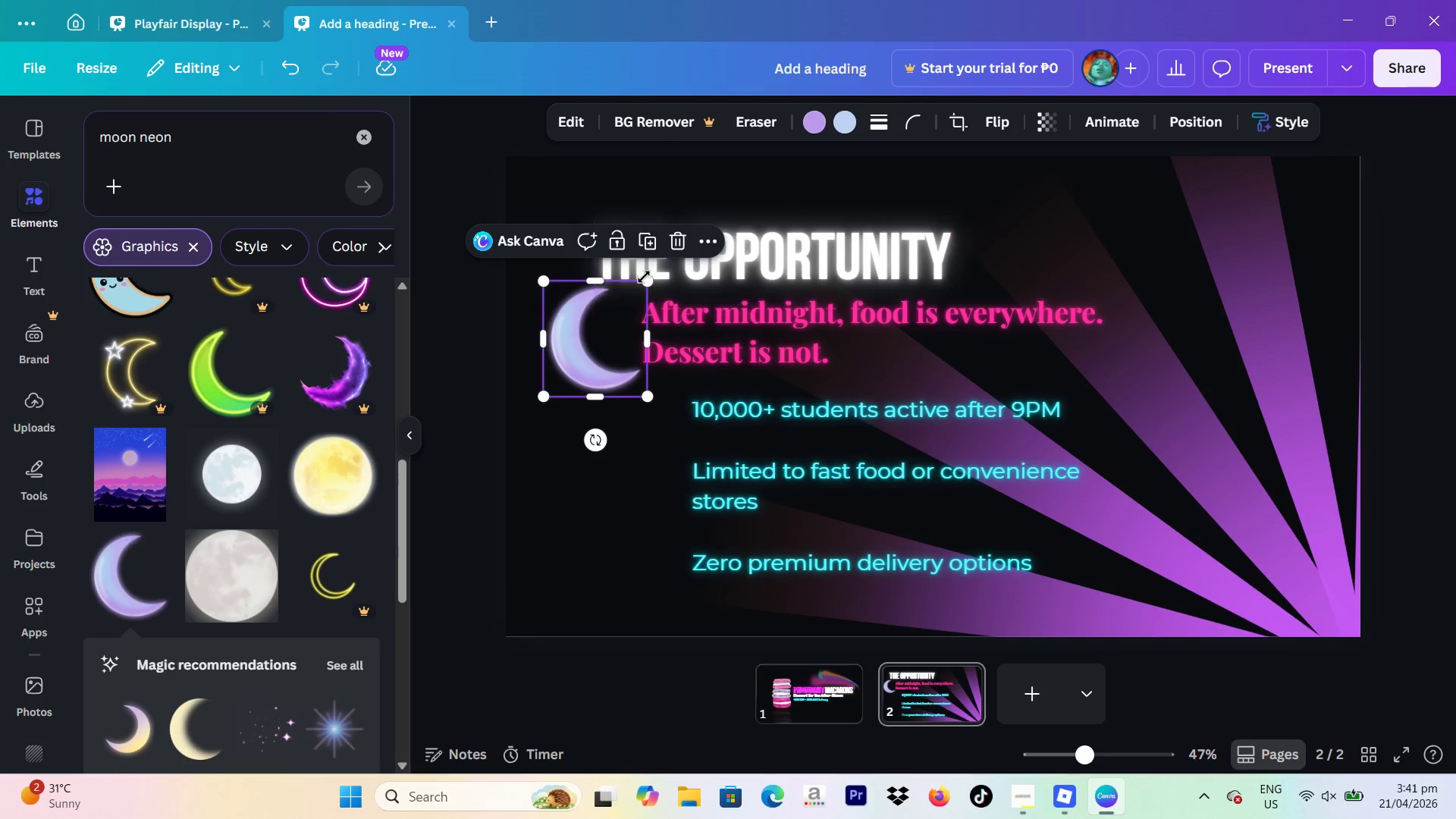 
left_click_drag(start_coordinate=[642, 286], to_coordinate=[575, 337])
 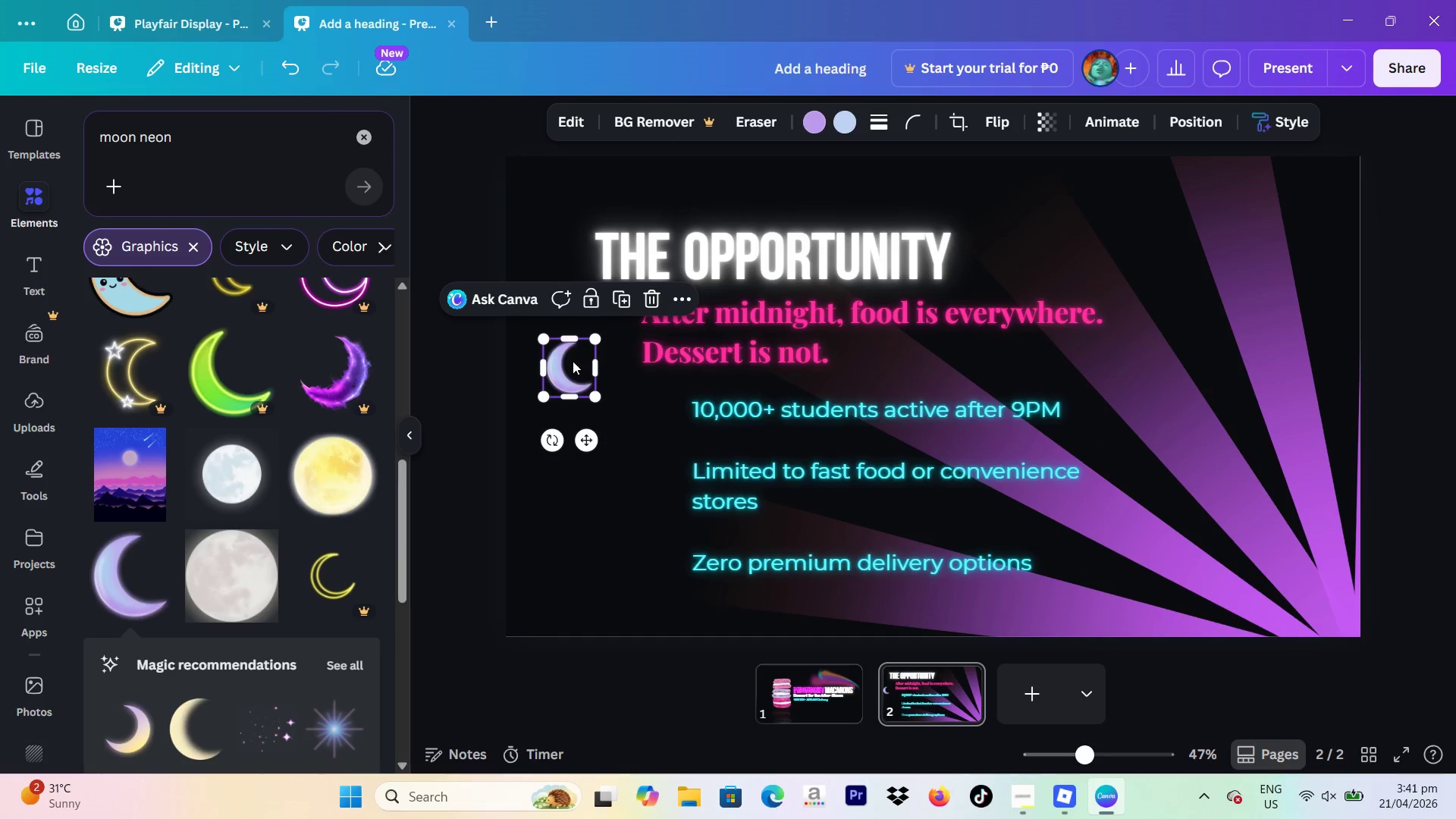 
left_click_drag(start_coordinate=[573, 361], to_coordinate=[623, 308])
 